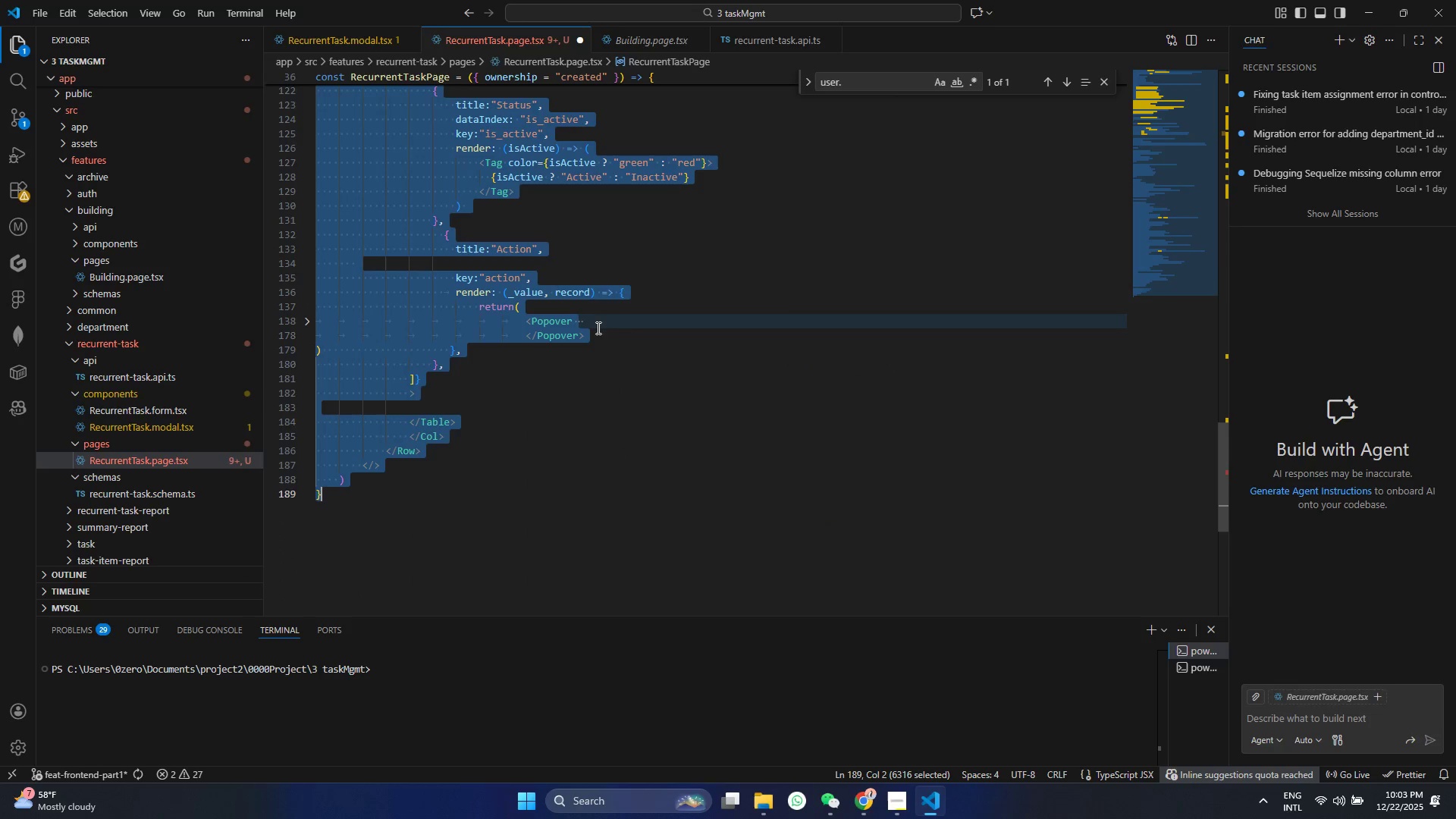 
right_click([597, 328])
 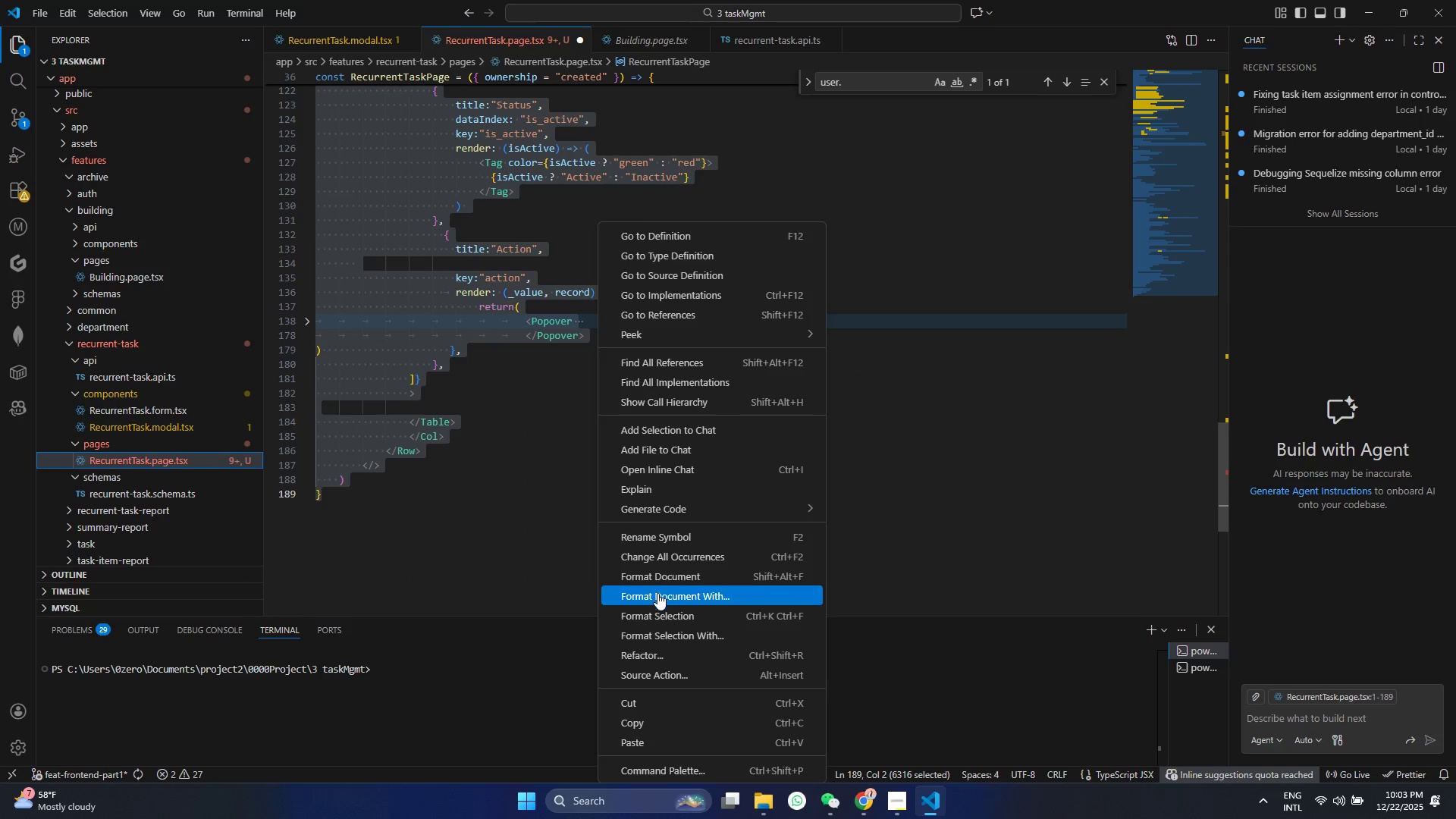 
left_click([662, 613])
 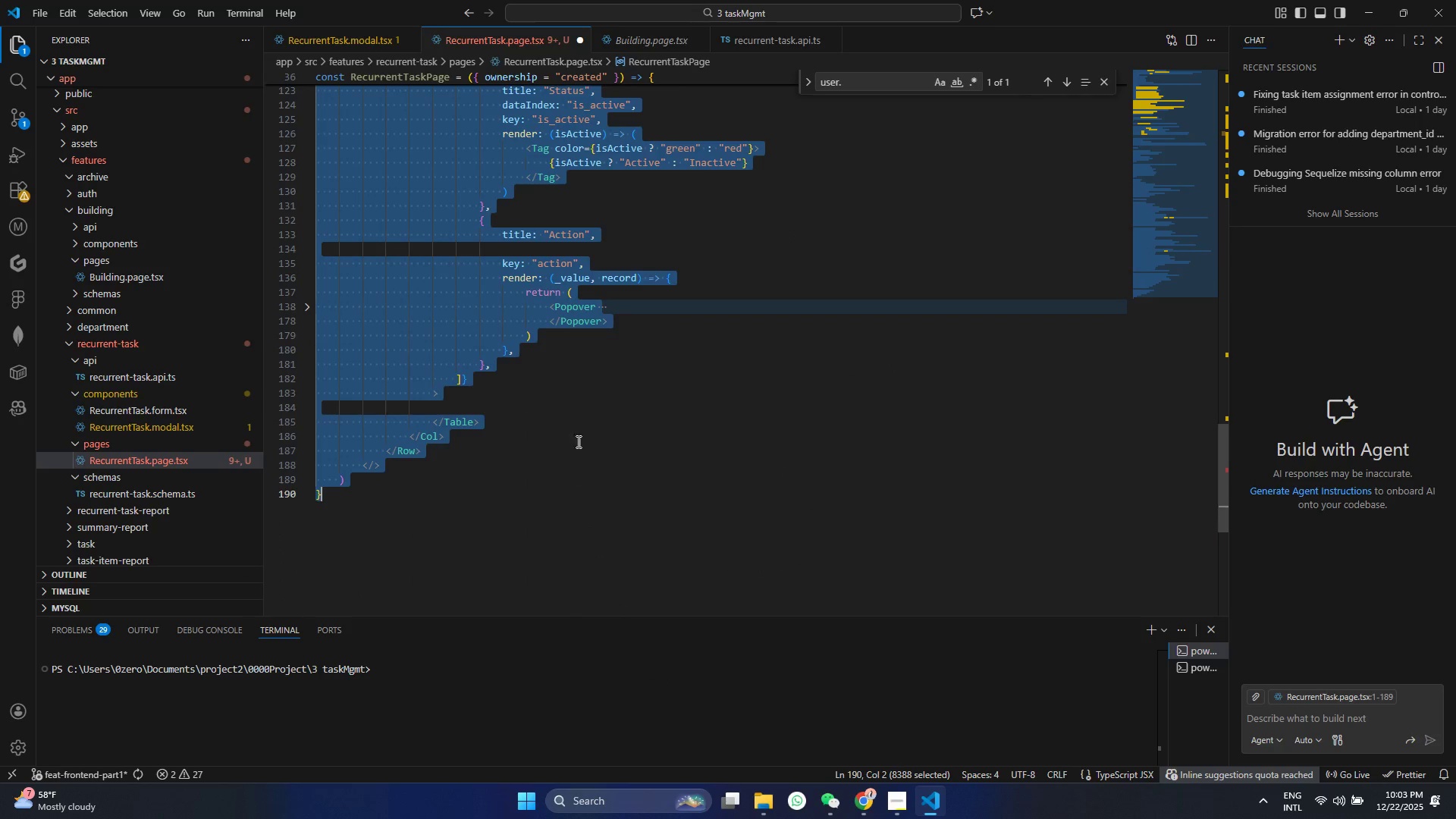 
left_click([582, 401])
 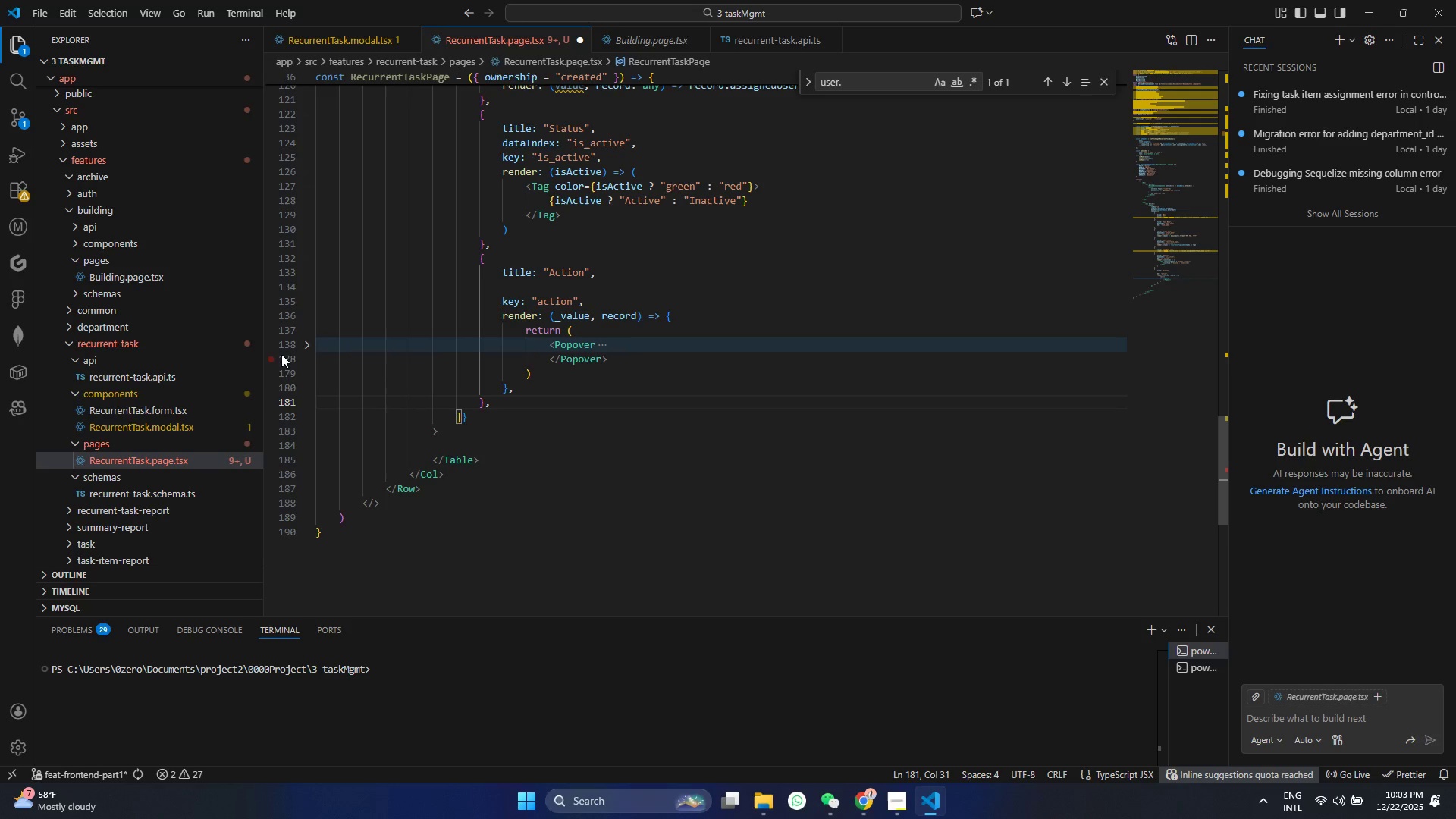 
scroll: coordinate [575, 425], scroll_direction: up, amount: 1.0
 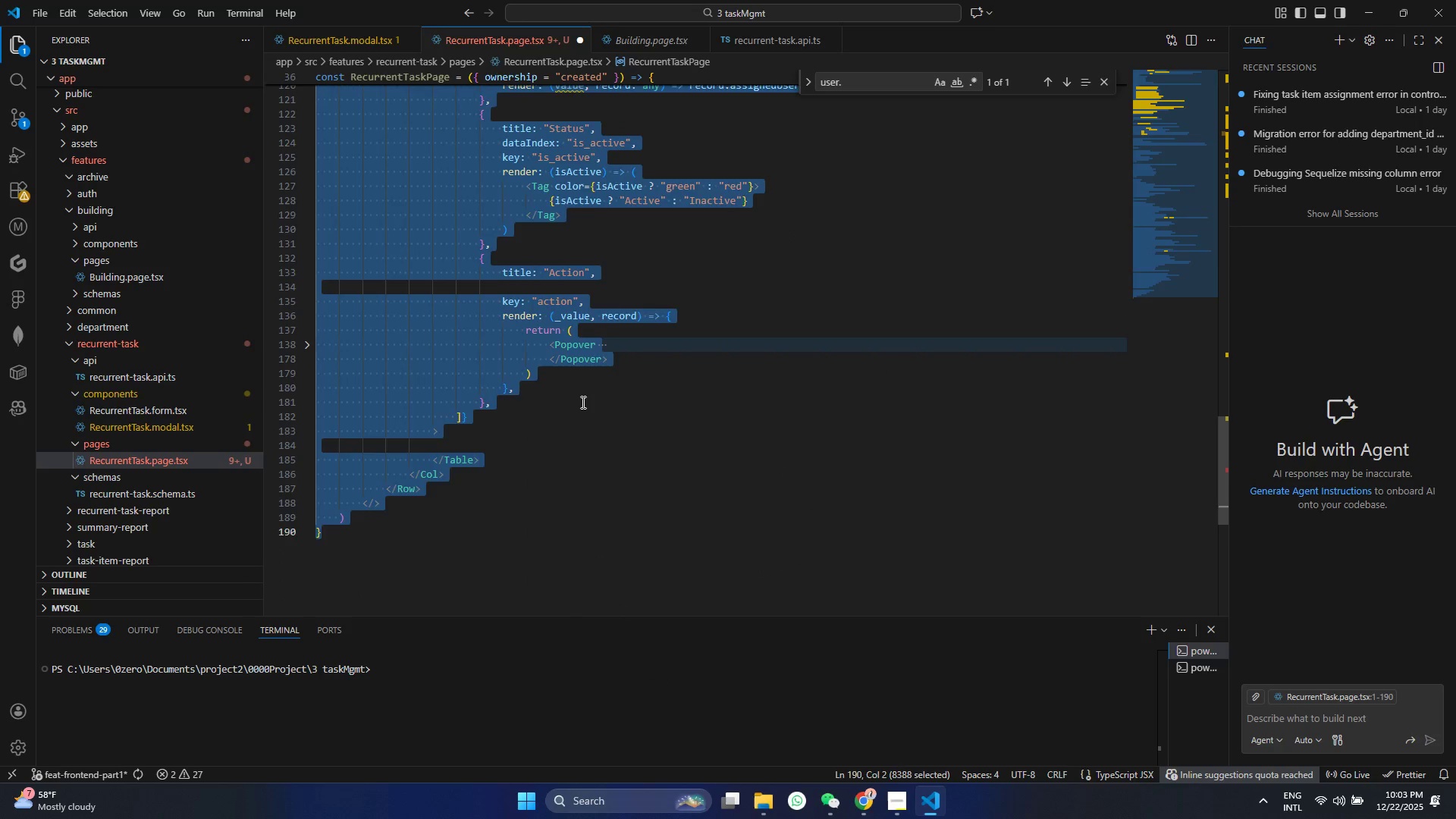 
left_click([303, 344])
 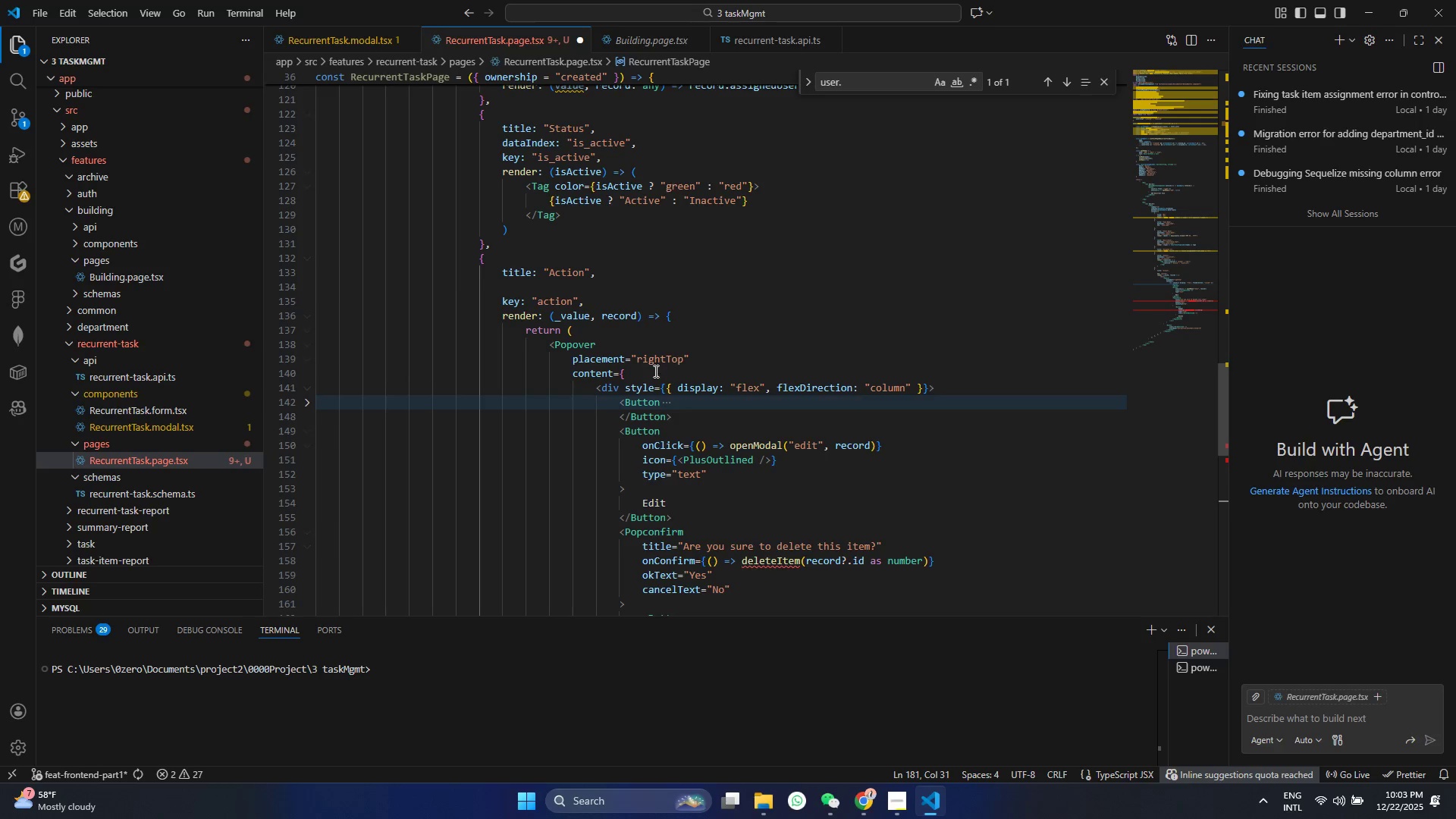 
left_click([654, 370])
 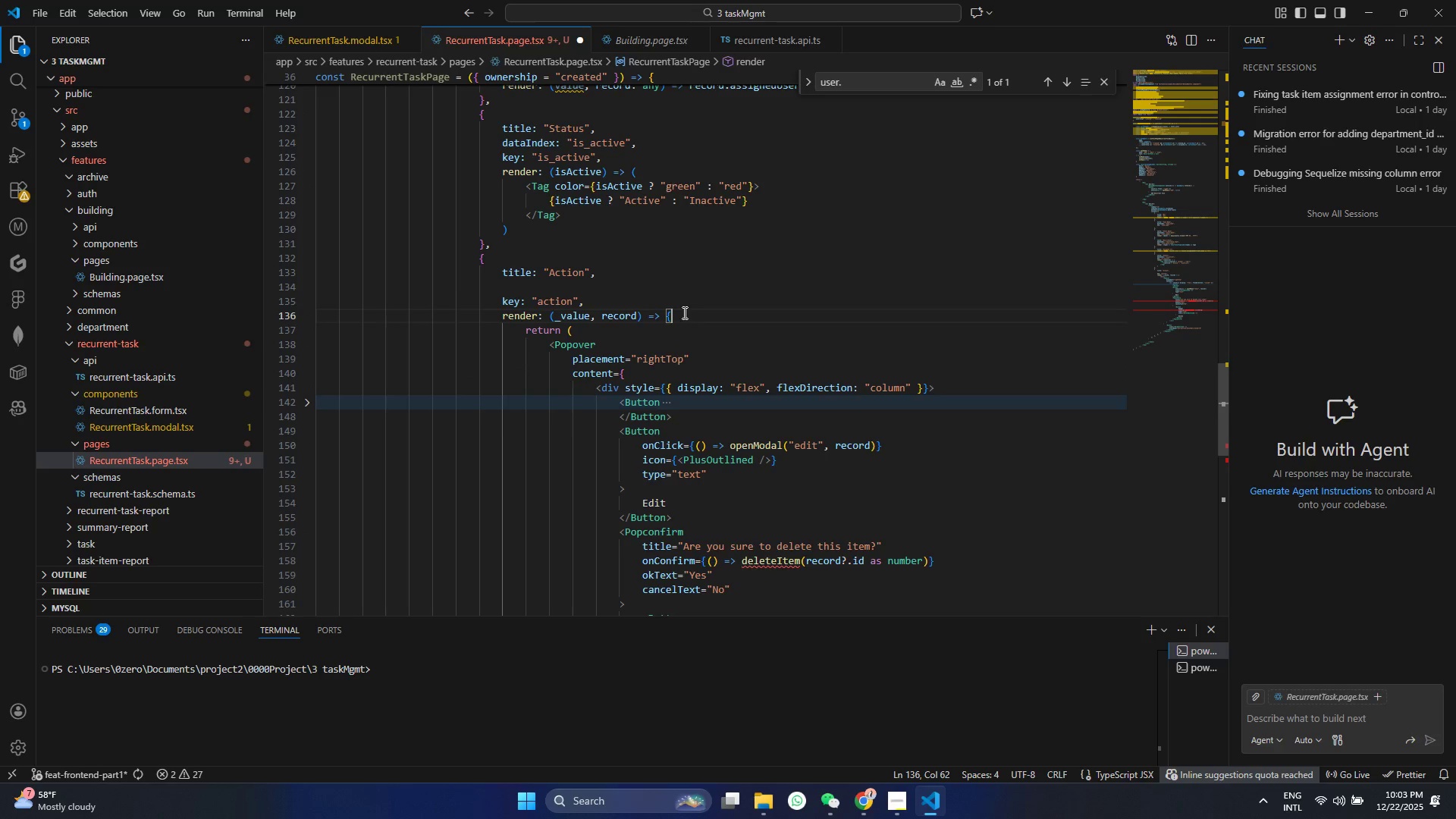 
key(Enter)
 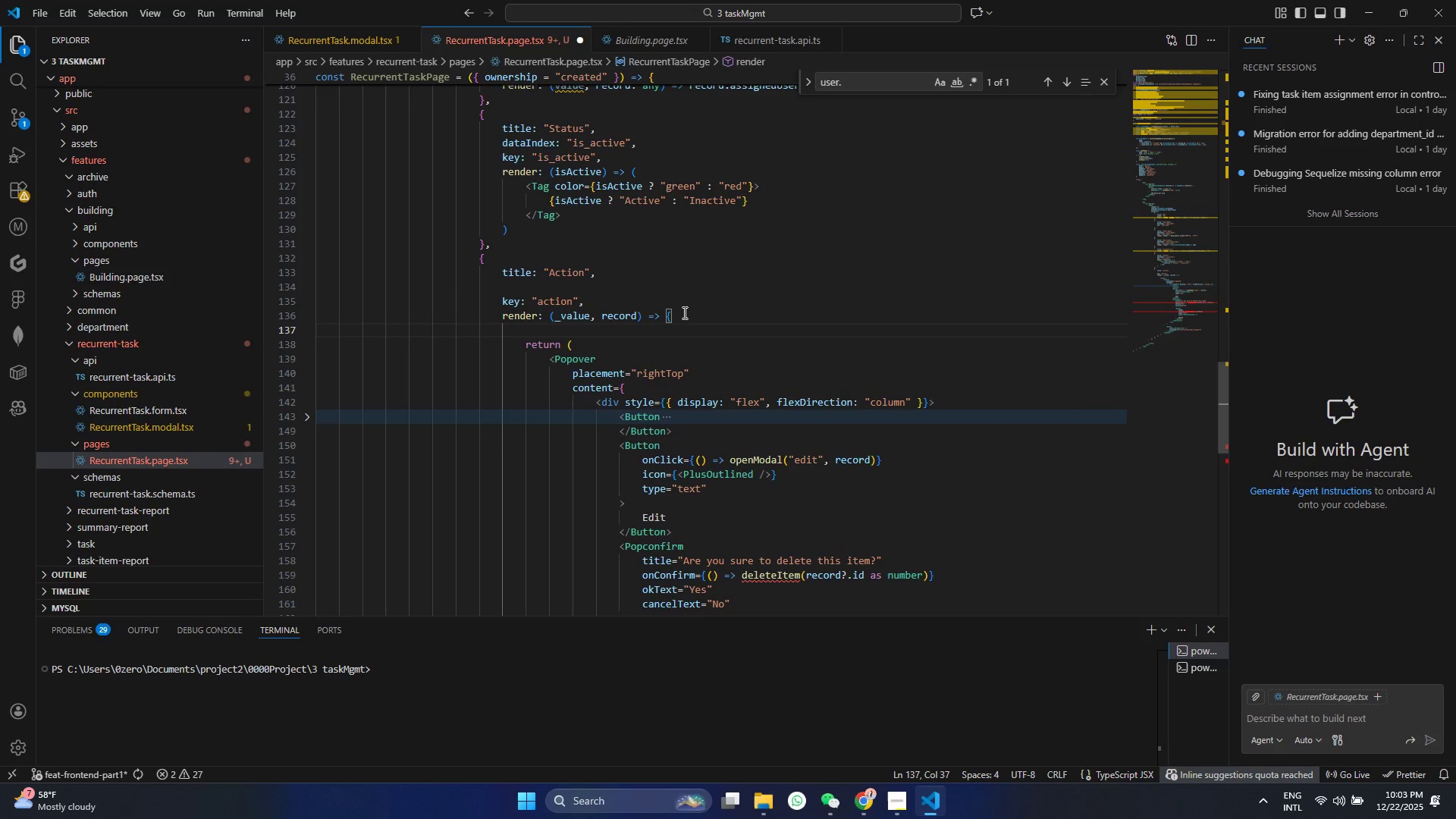 
type(cosnt)
key(Backspace)
key(Backspace)
key(Backspace)
type(nst c)
key(Backspace)
type(ui)
key(Backspace)
type(isCreator = recor)
 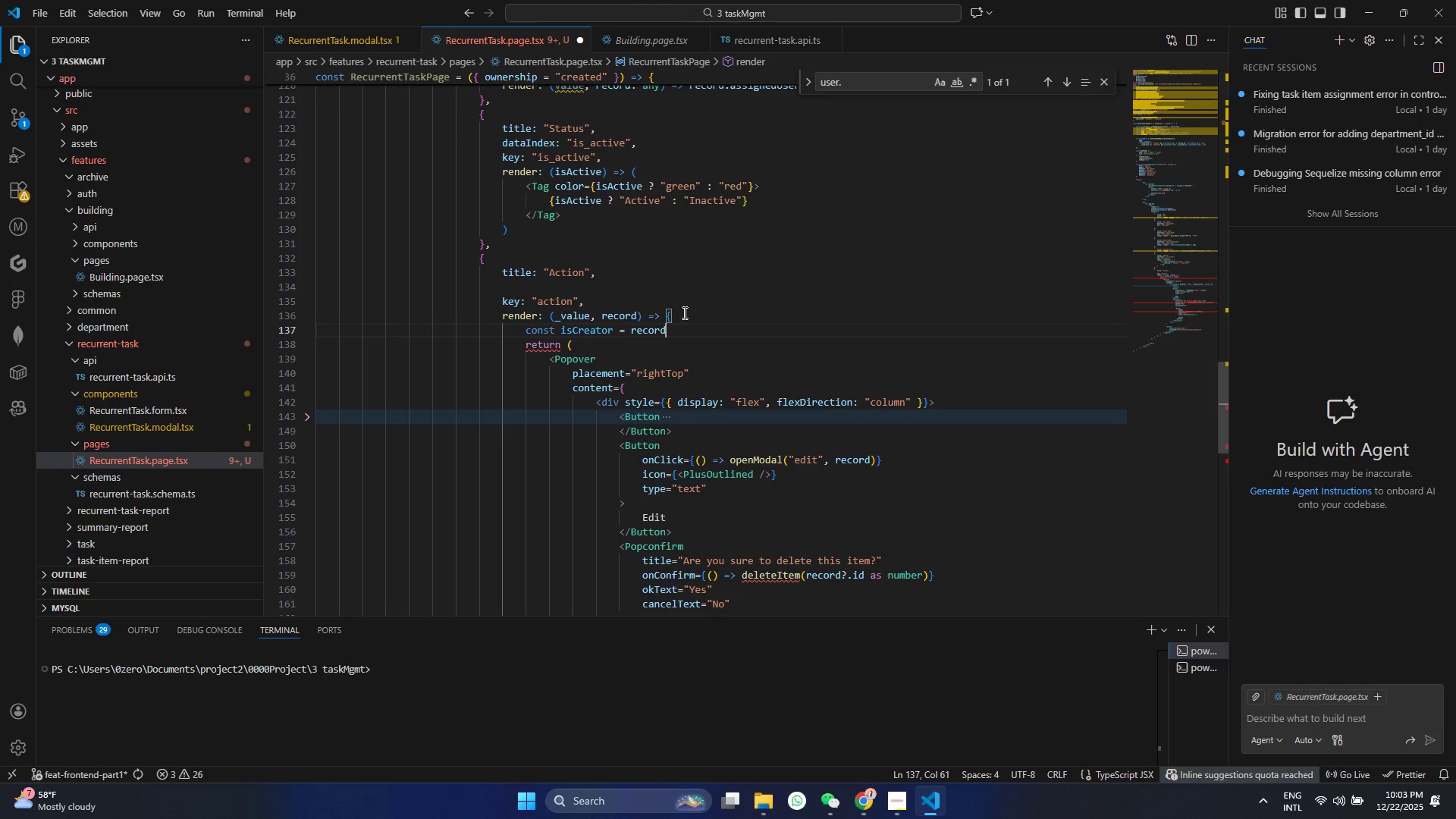 
 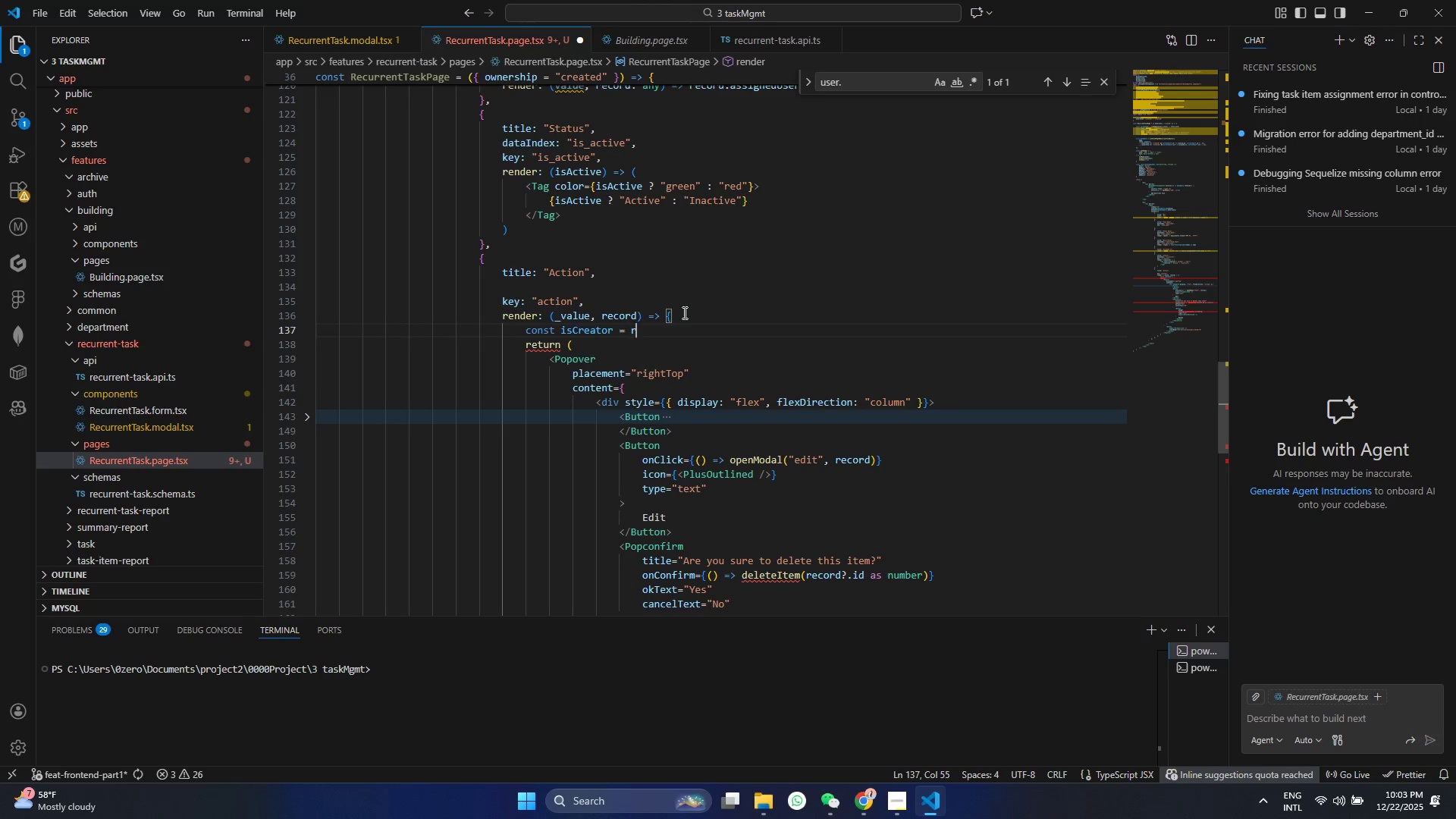 
key(Enter)
 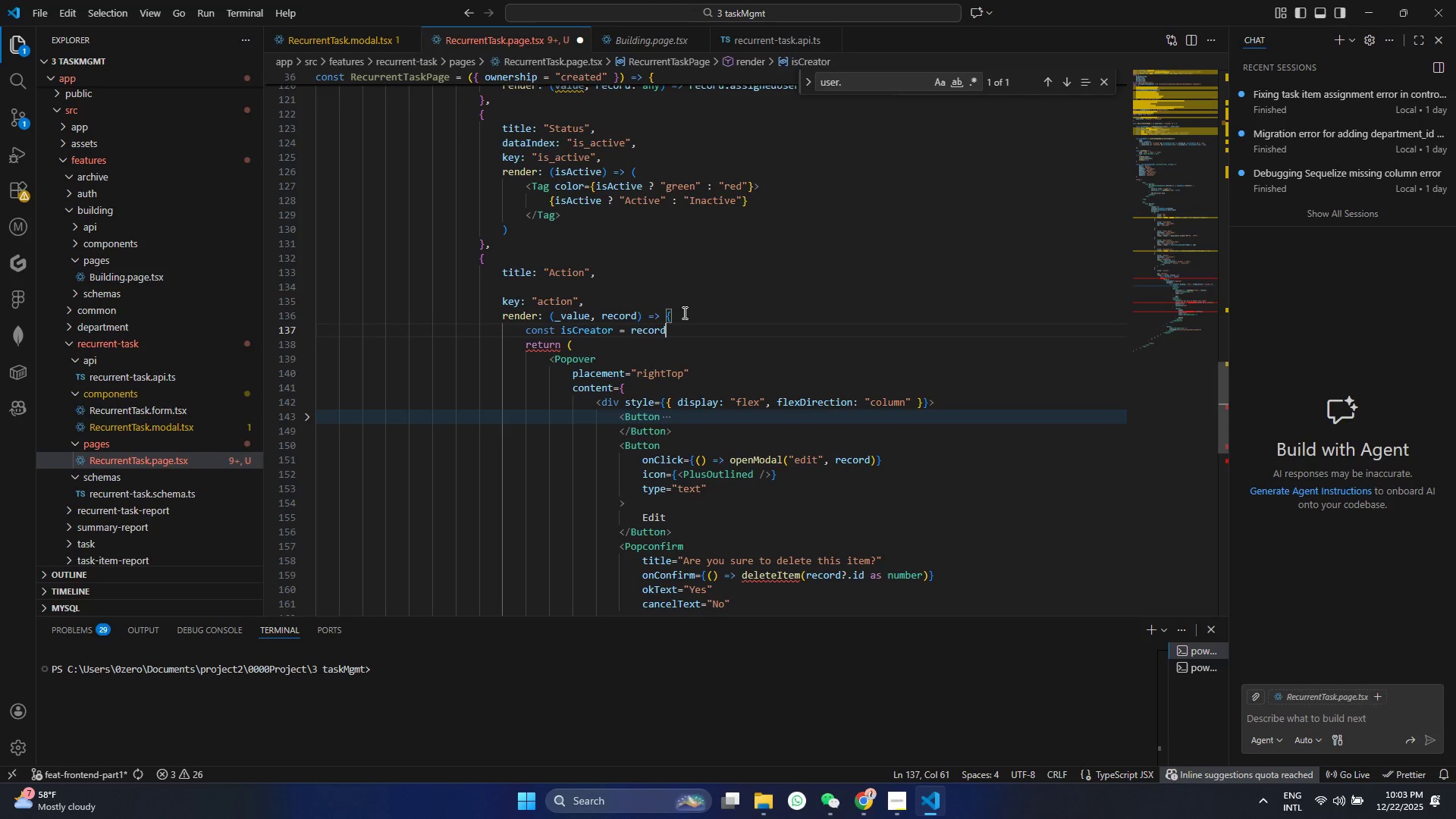 
type(.c)
key(Backspace)
type(rec)
key(Backspace)
key(Backspace)
key(Backspace)
type(created_by === curr)
 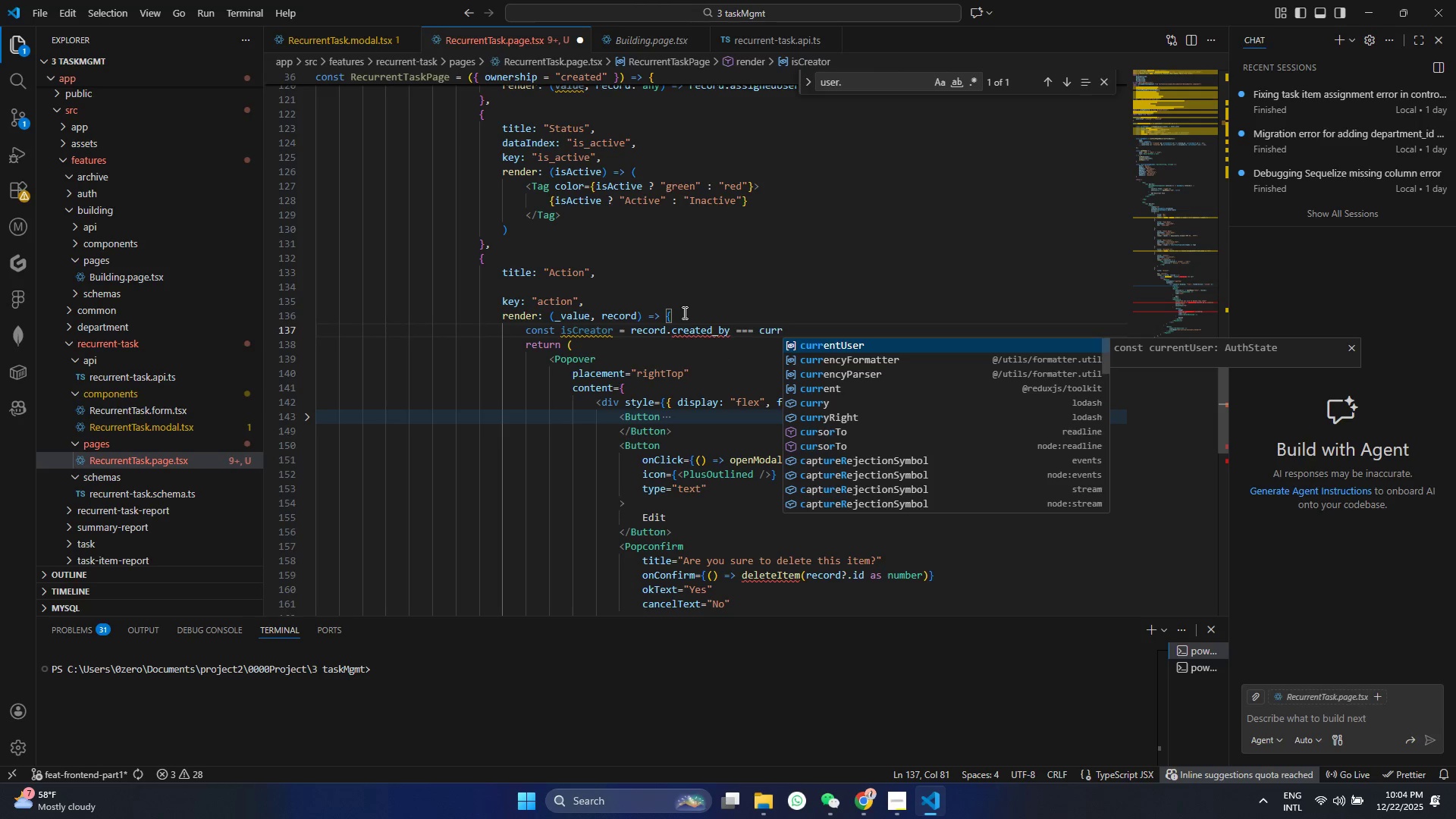 
key(Enter)
 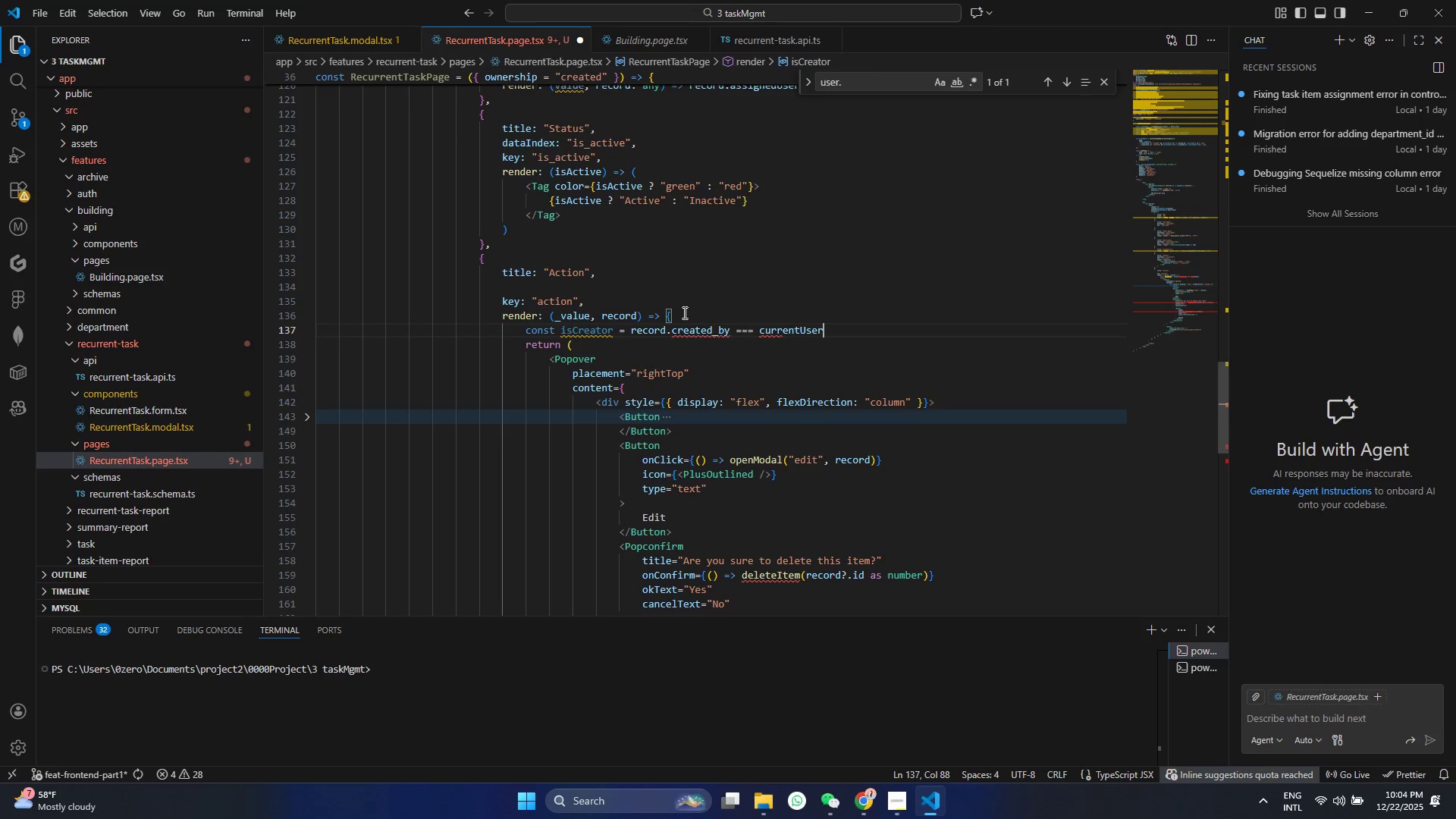 
type(?>id)
 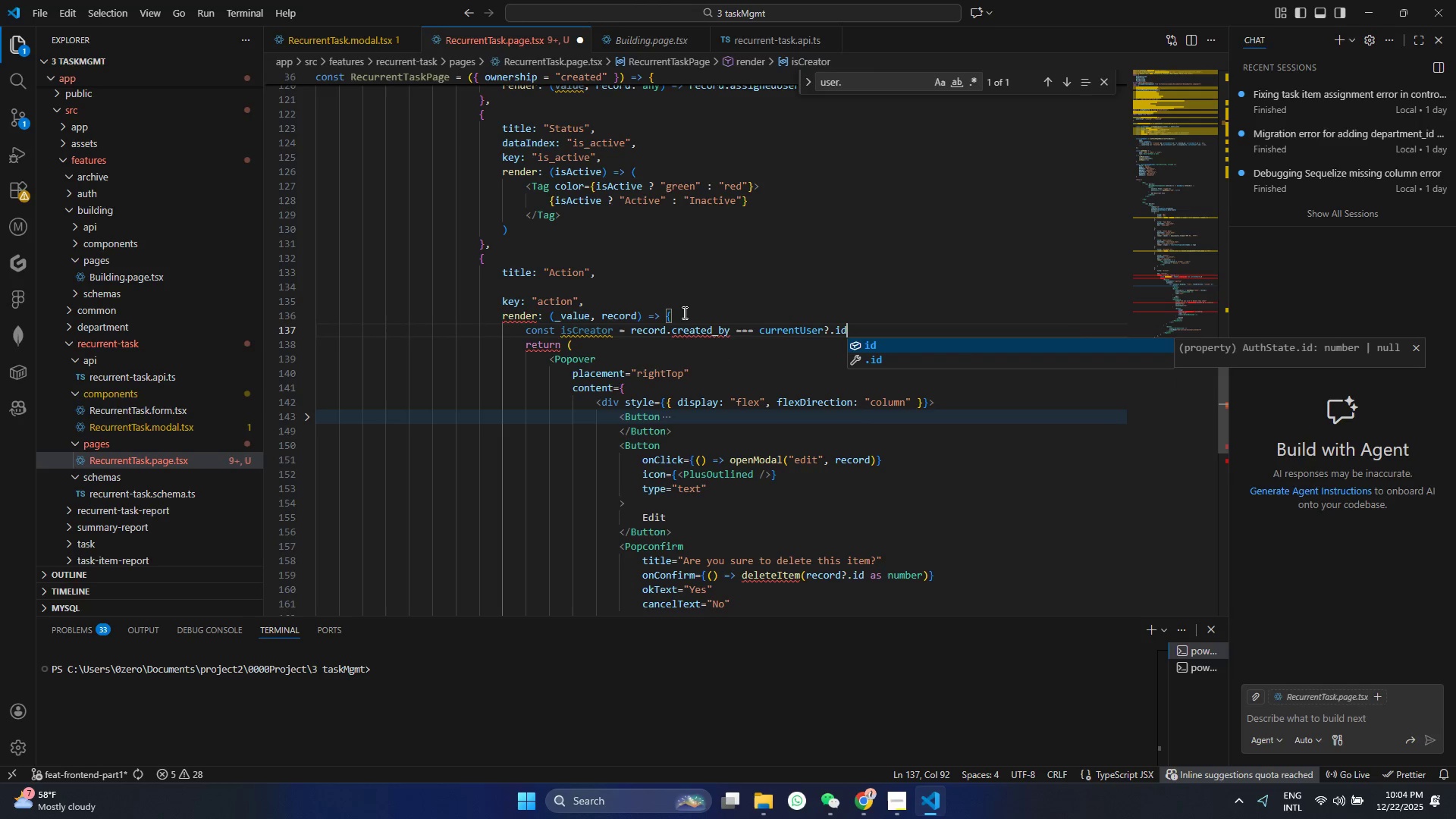 
key(Control+ControlLeft)
 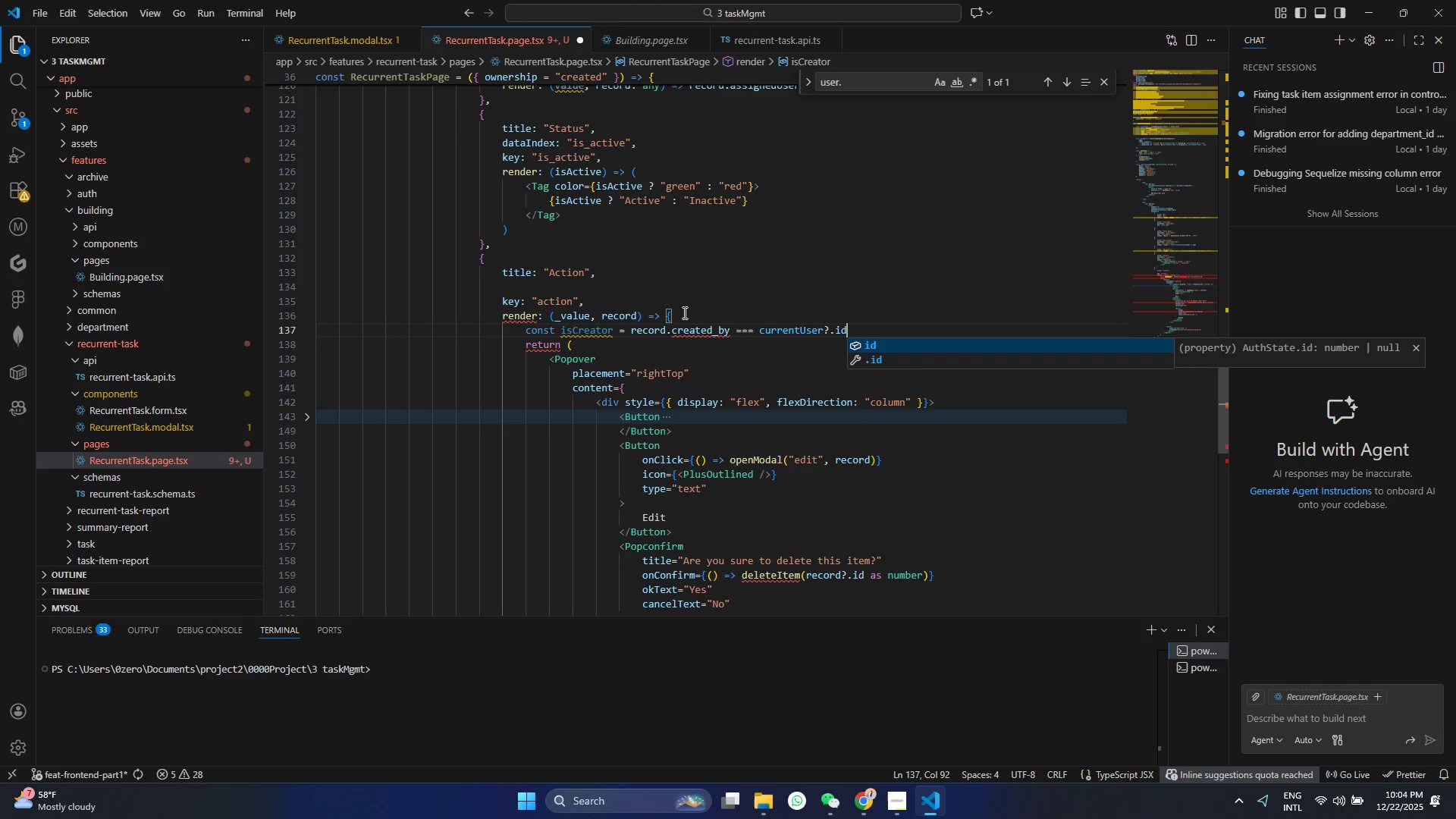 
key(Control+S)
 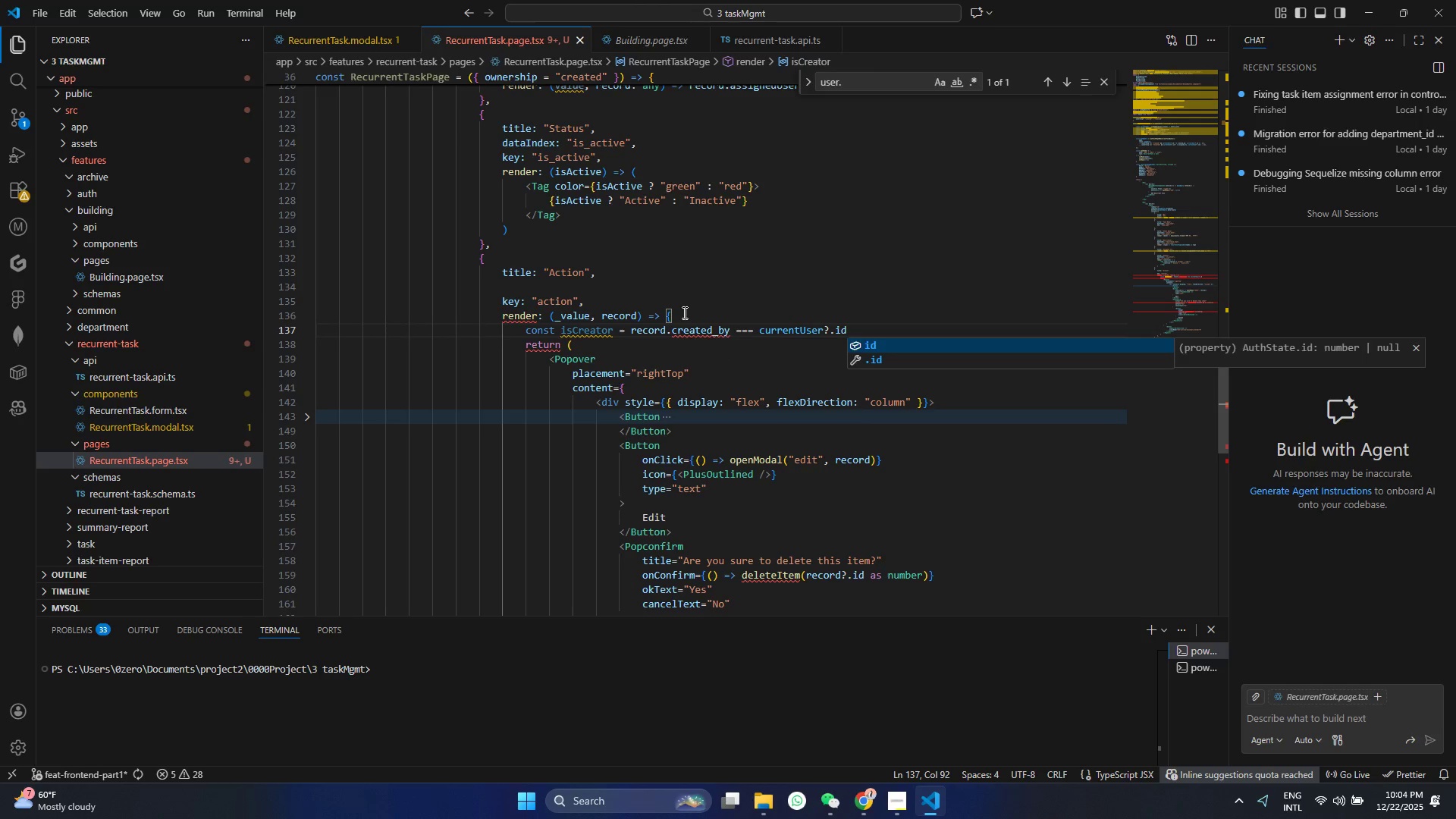 
key(Enter)
 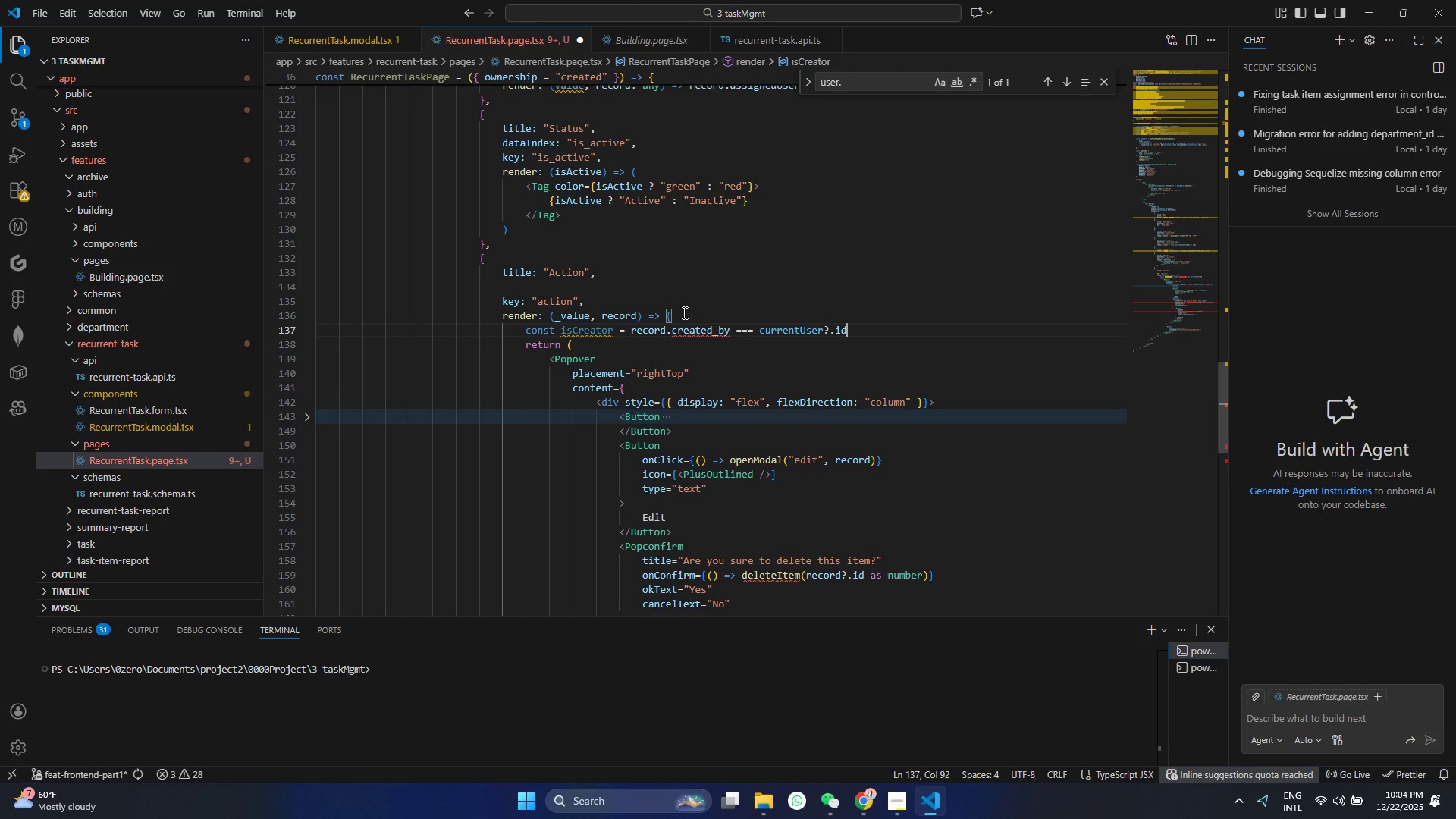 
key(Semicolon)
 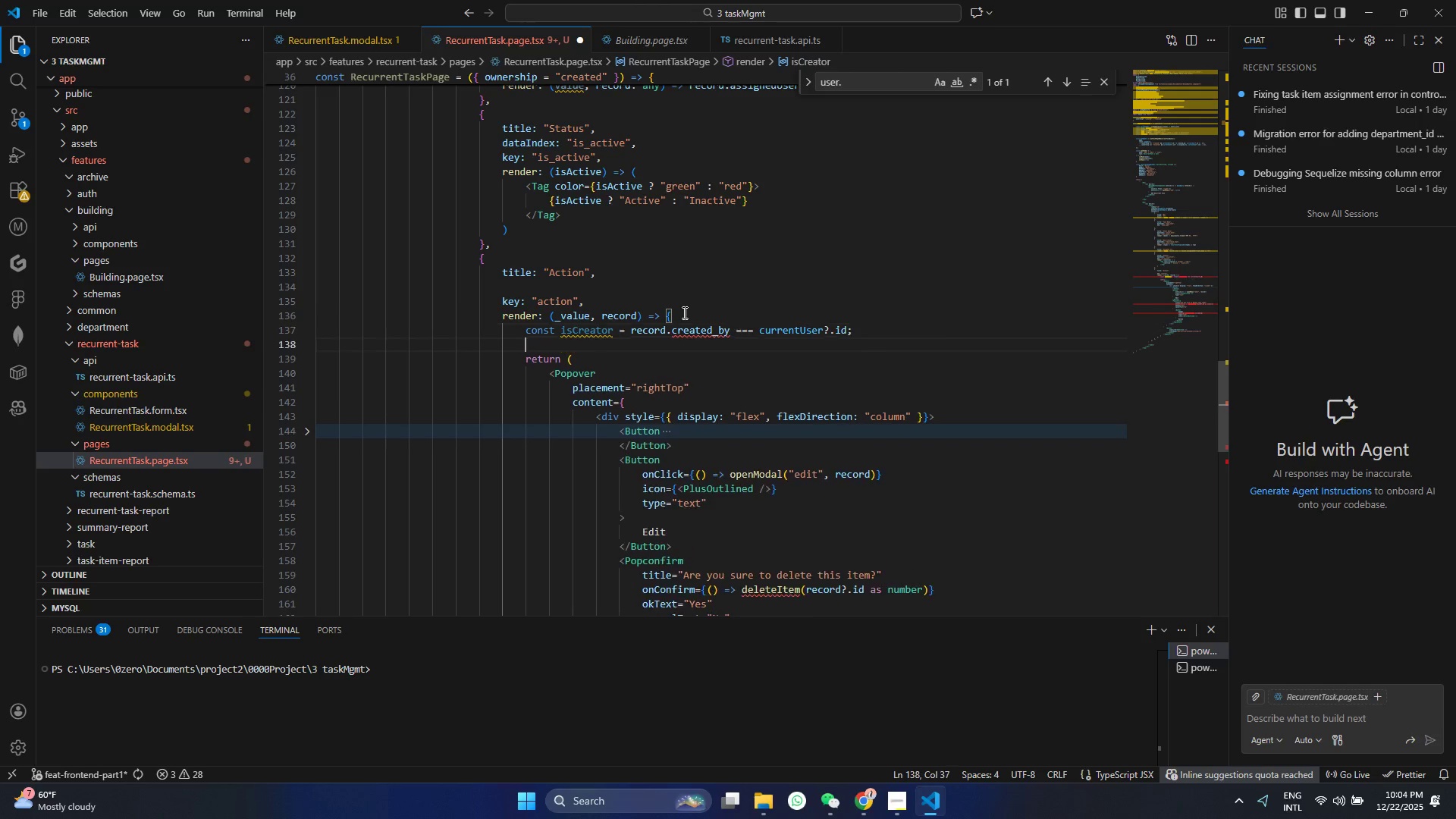 
key(Enter)
 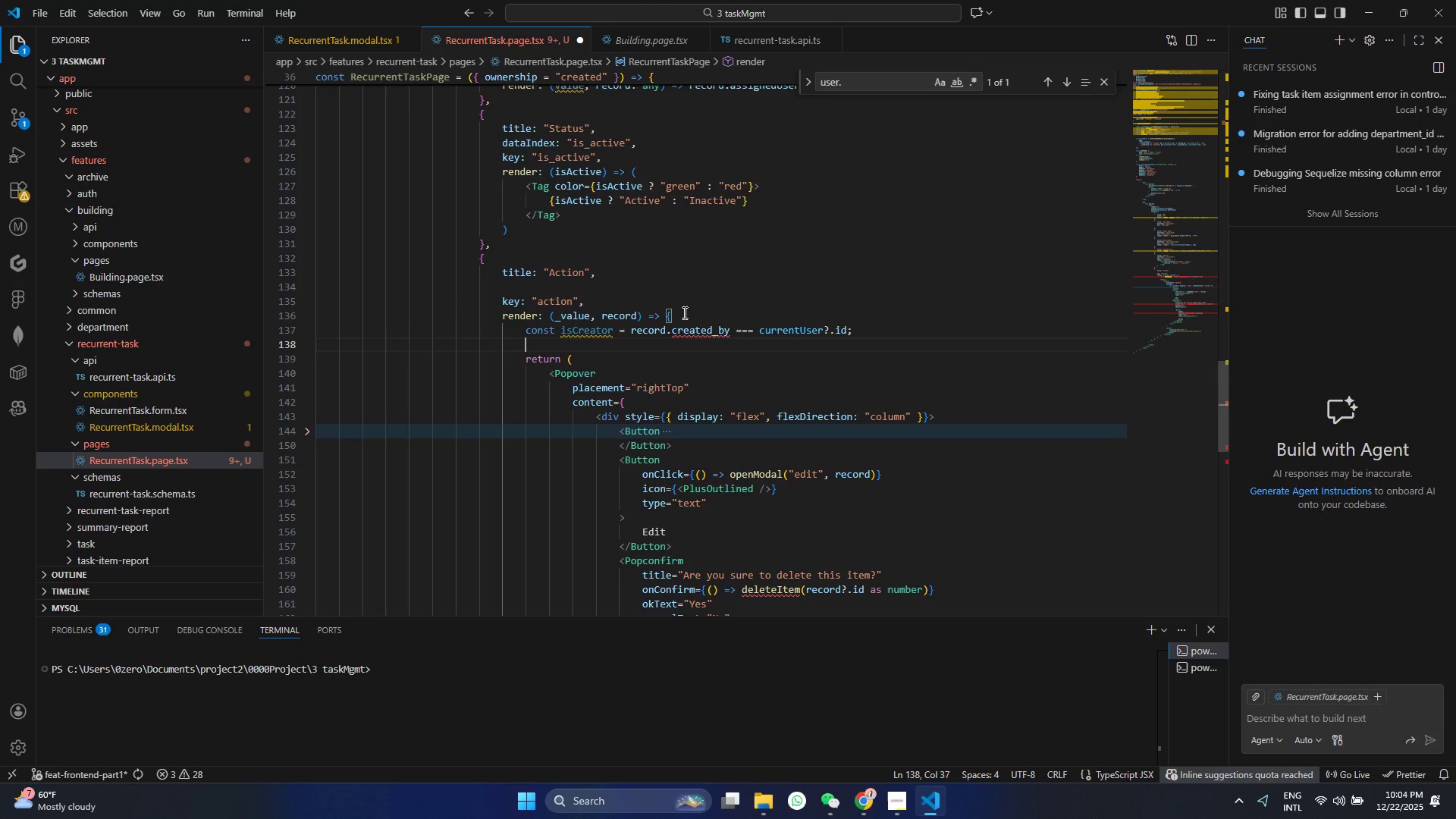 
type(const isAssigned = rec)
key(Backspace)
type(o)
 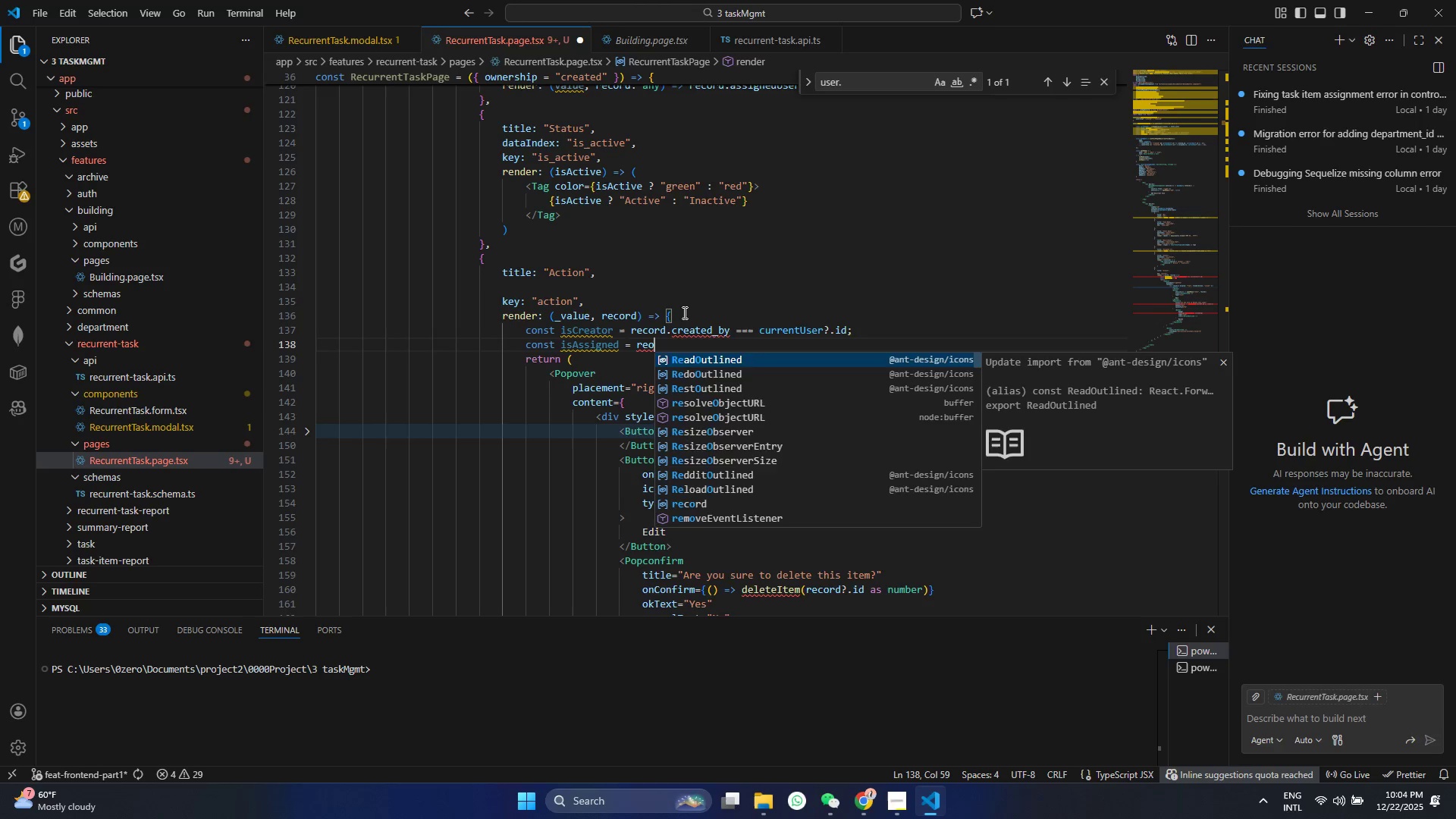 
key(Enter)
 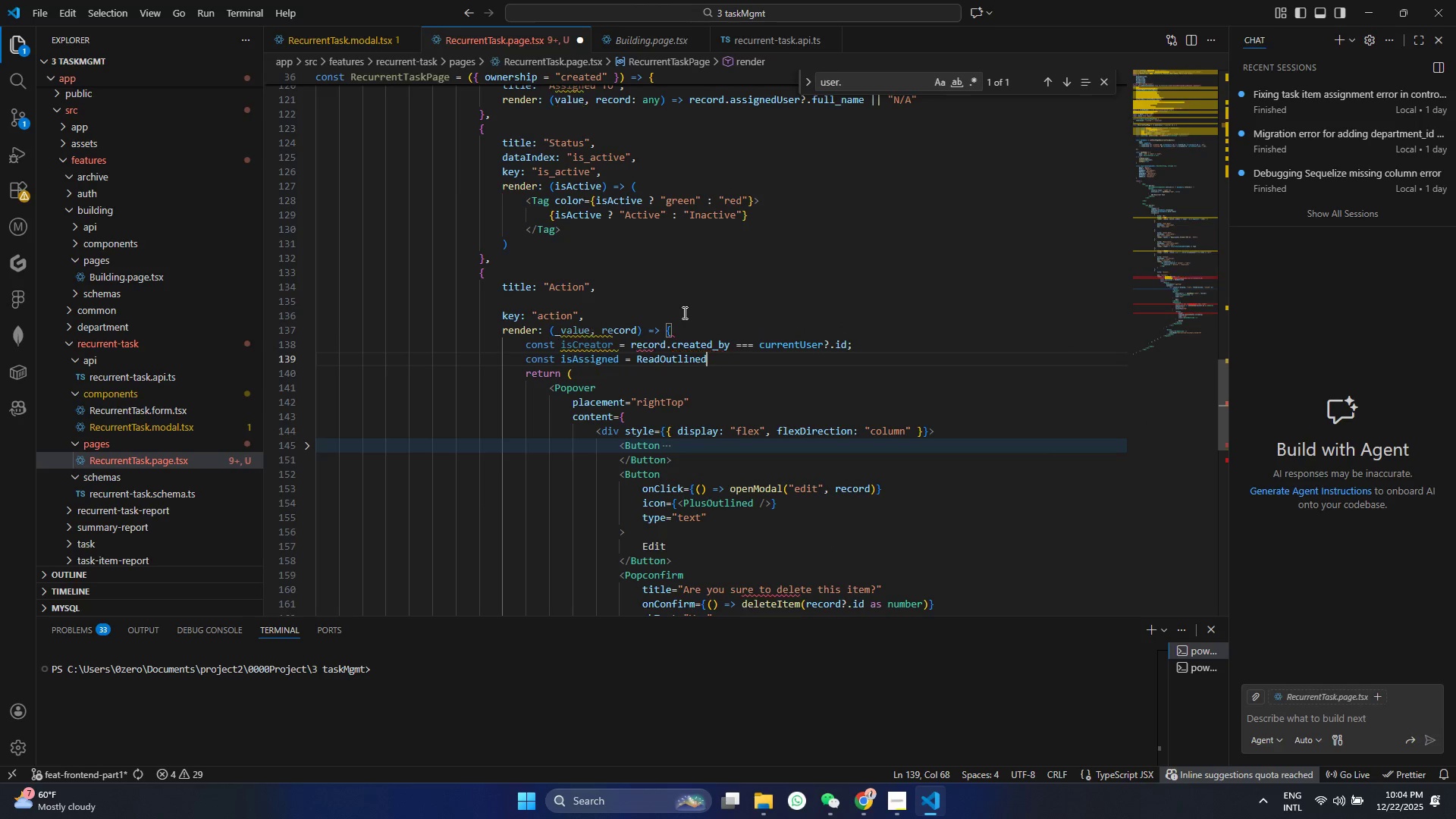 
key(Control+ControlLeft)
 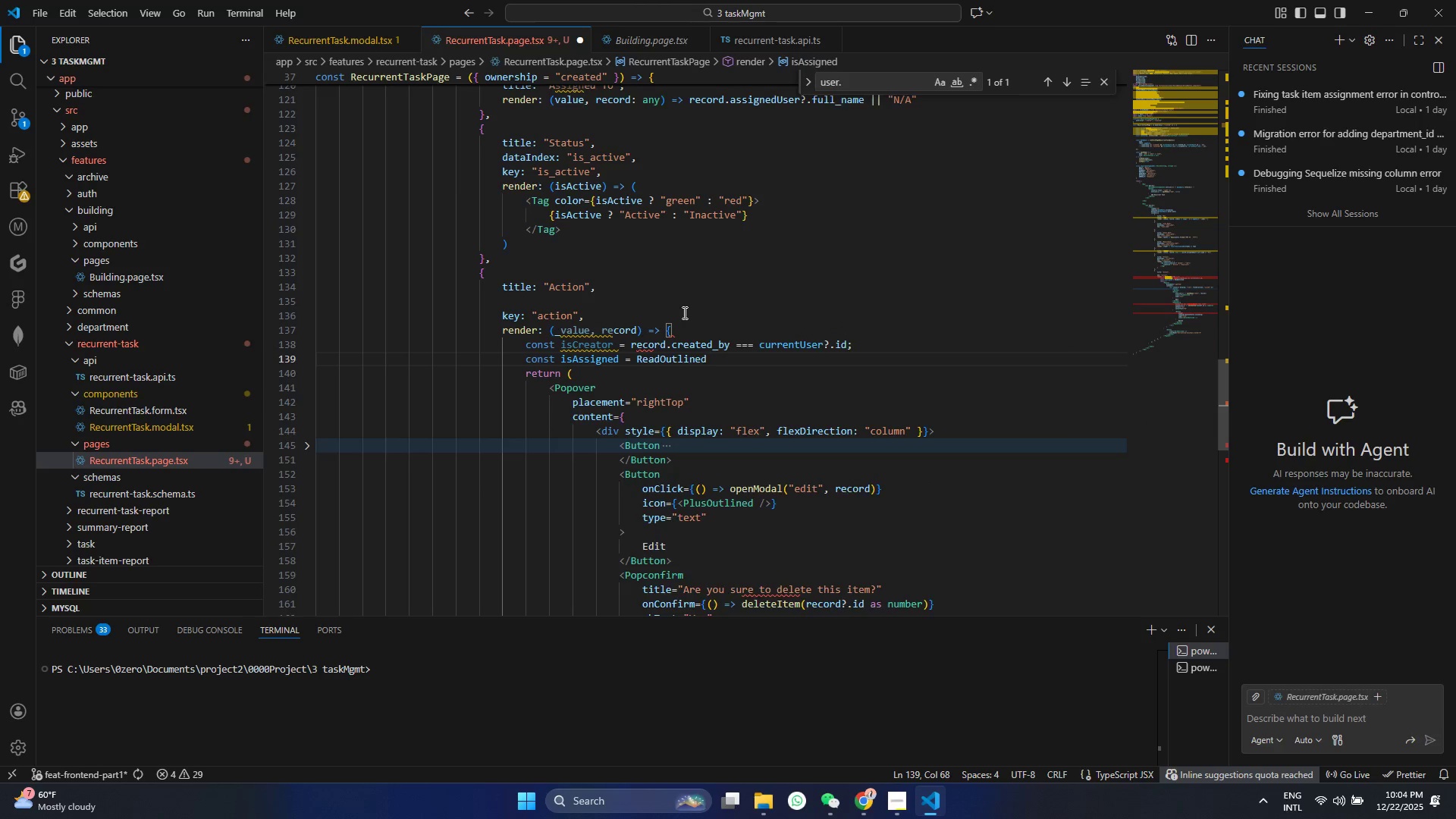 
key(Control+Z)
 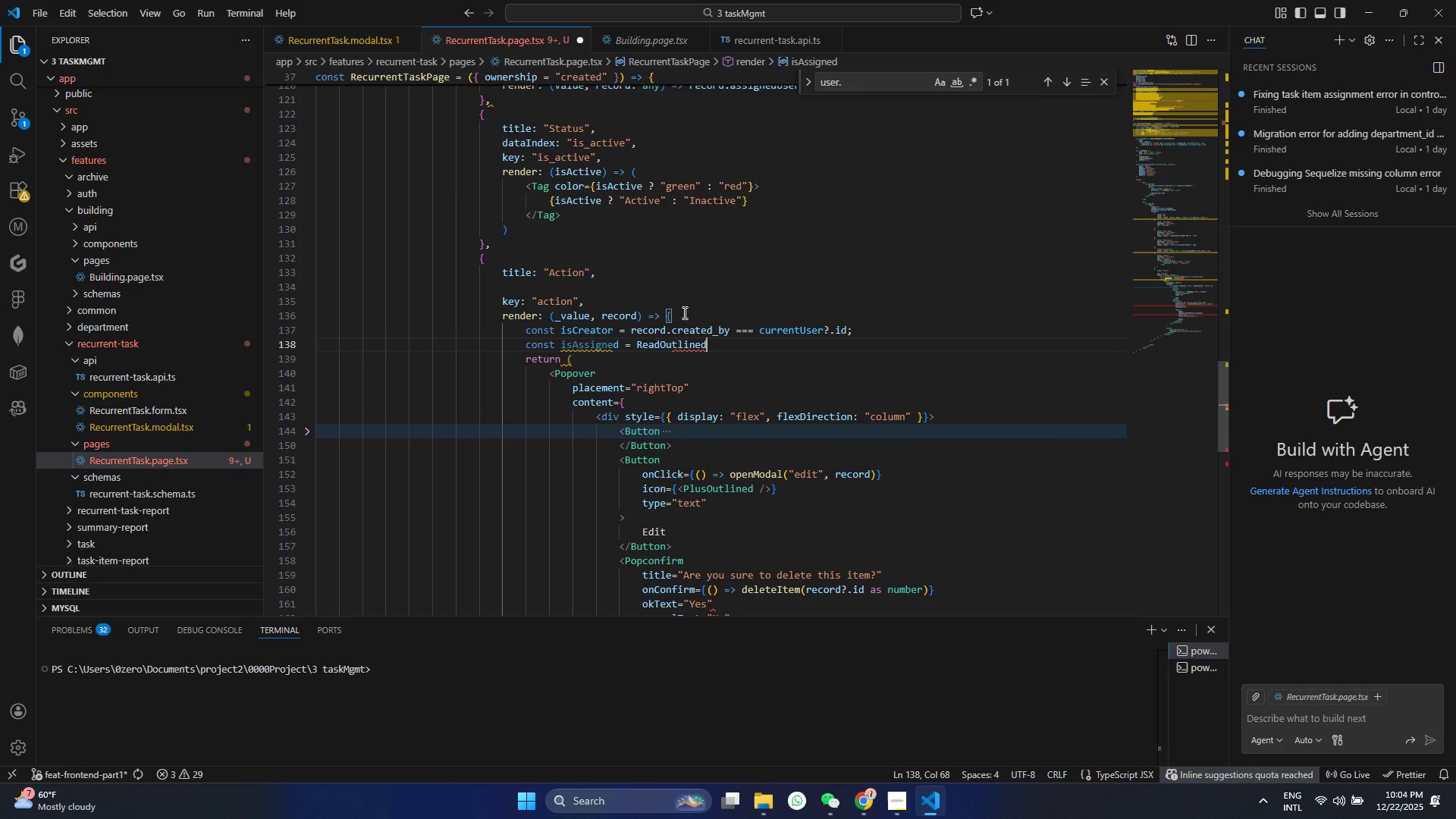 
key(Control+ControlLeft)
 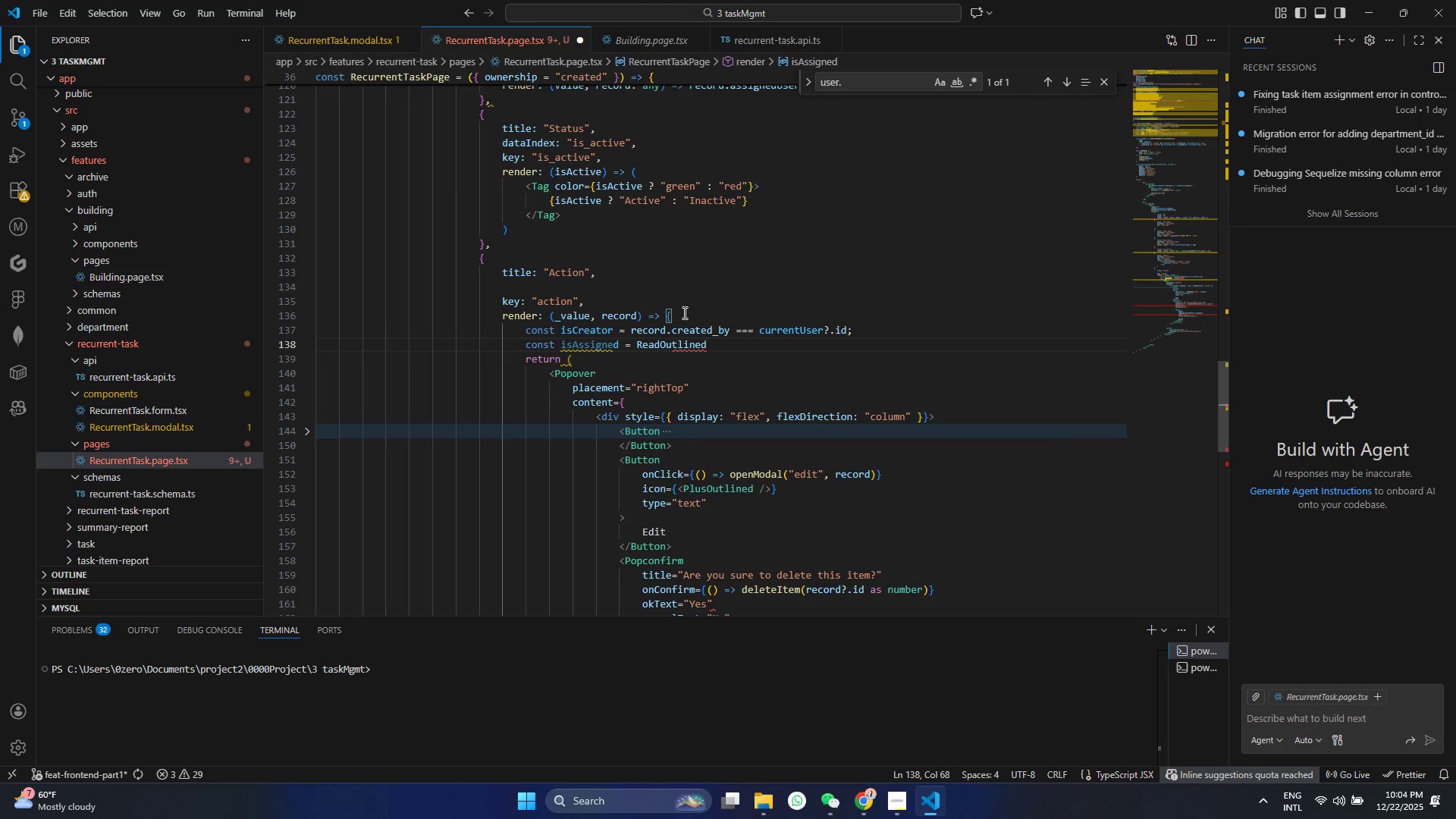 
key(Control+Z)
 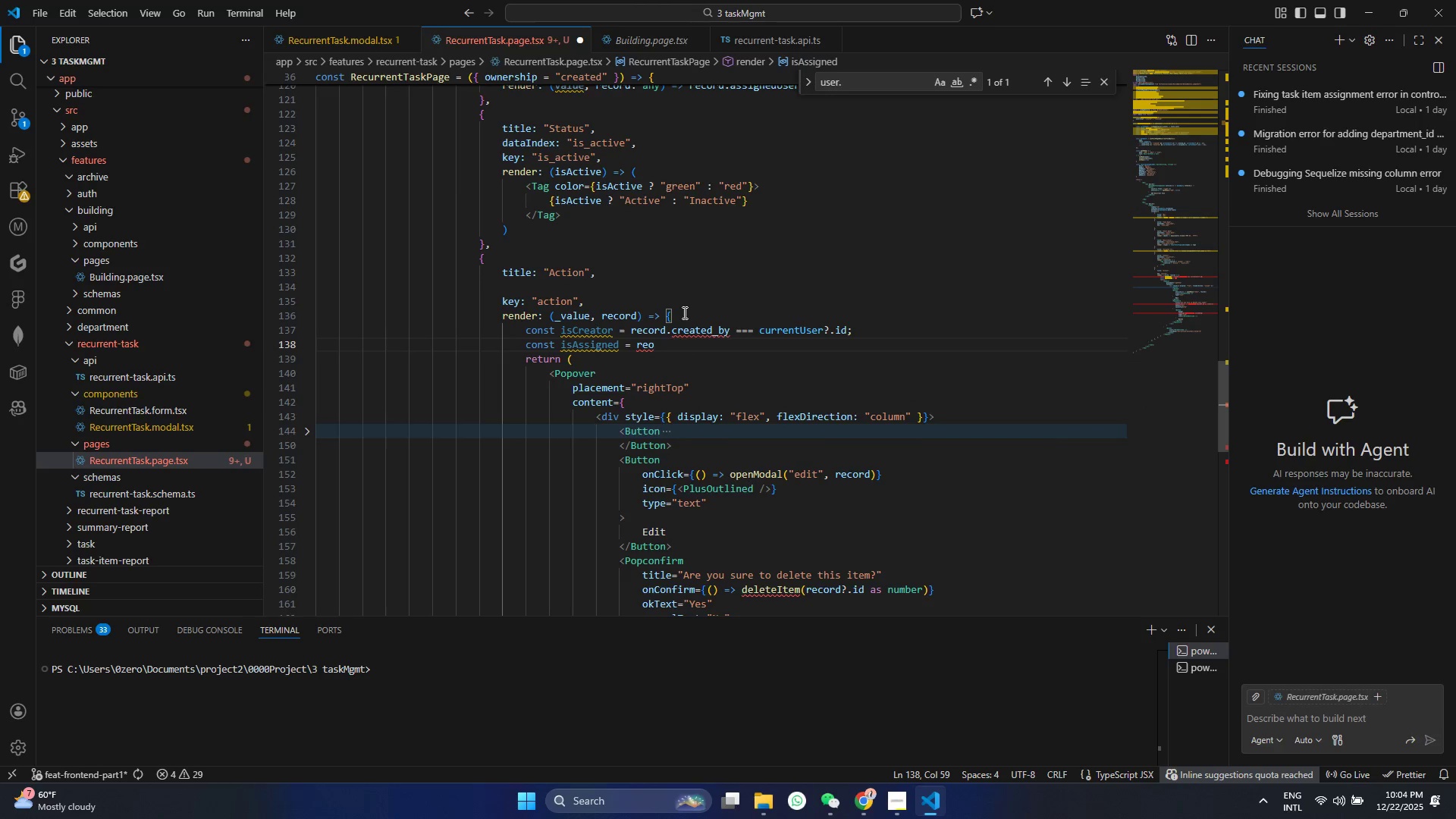 
key(Backspace)
type(co)
 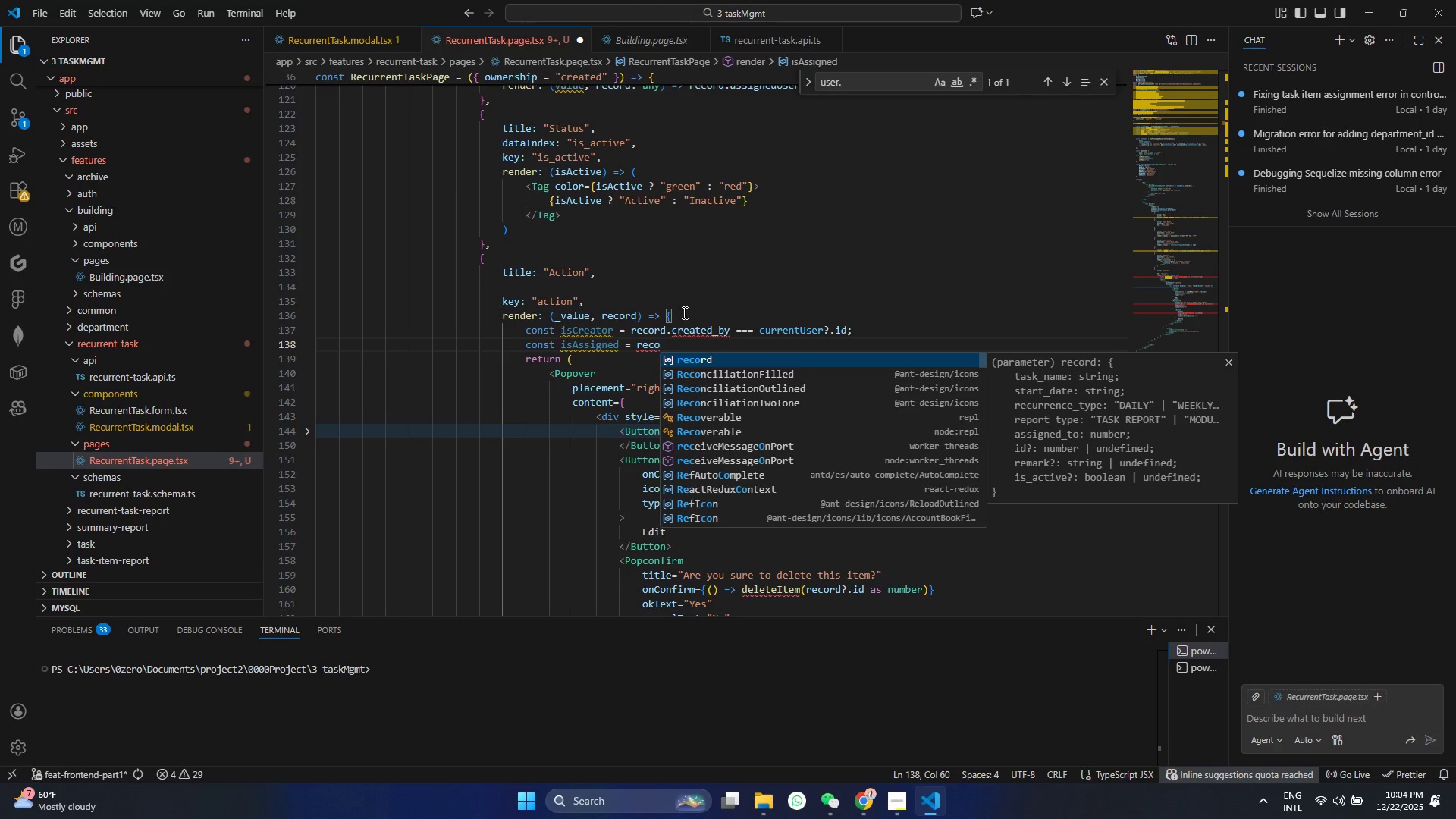 
key(Enter)
 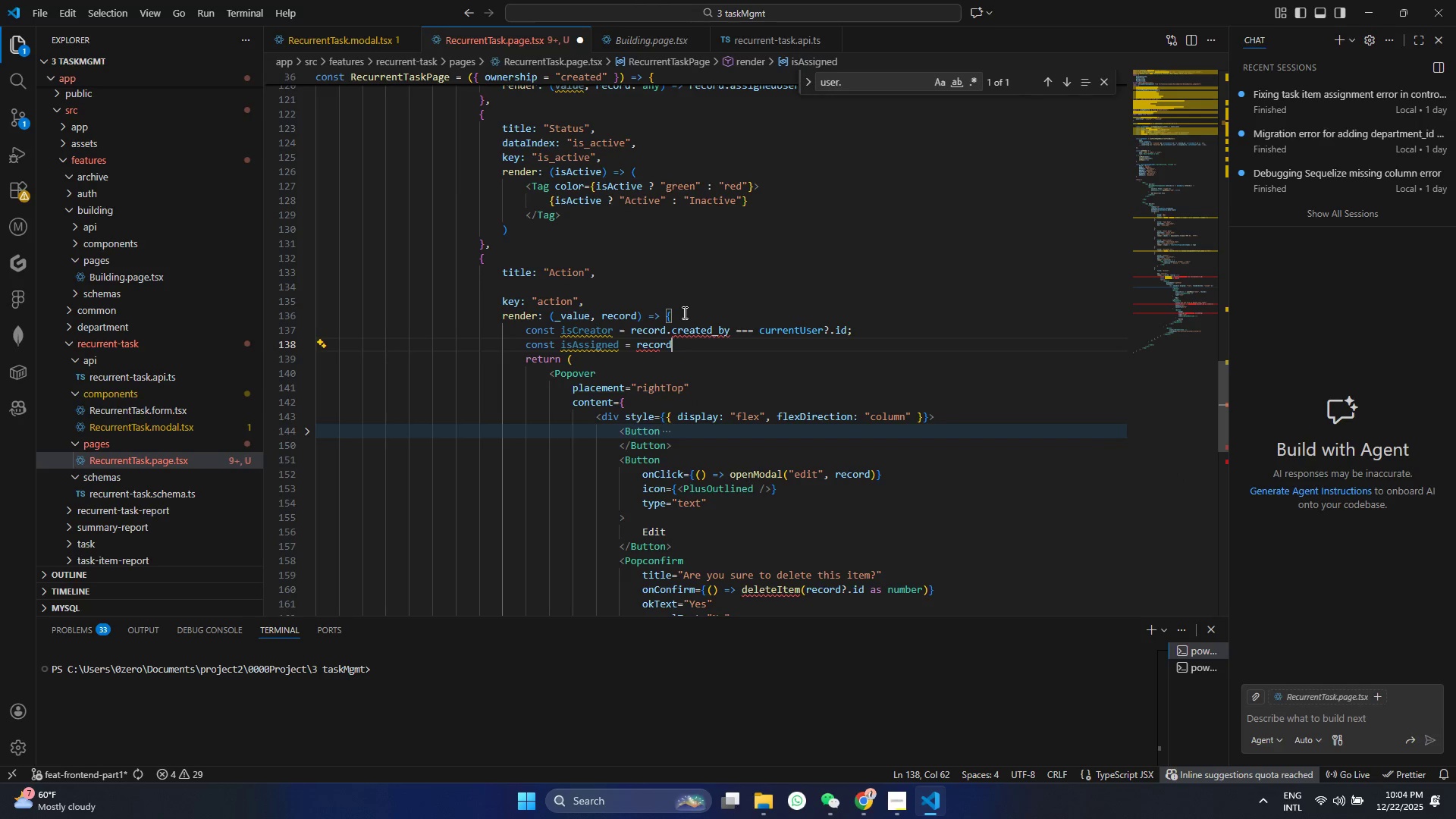 
key(Period)
 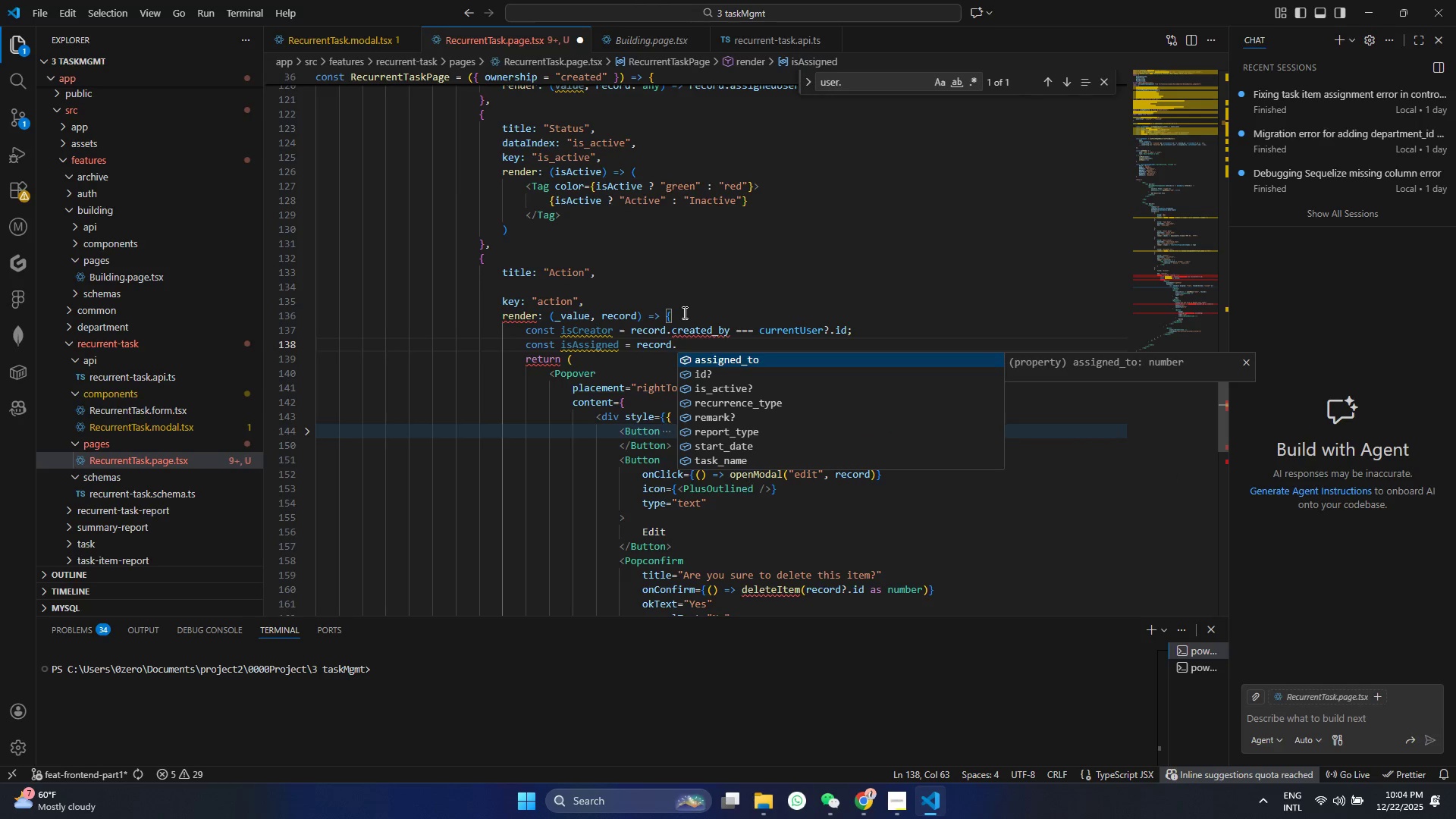 
key(Shift+ShiftRight)
 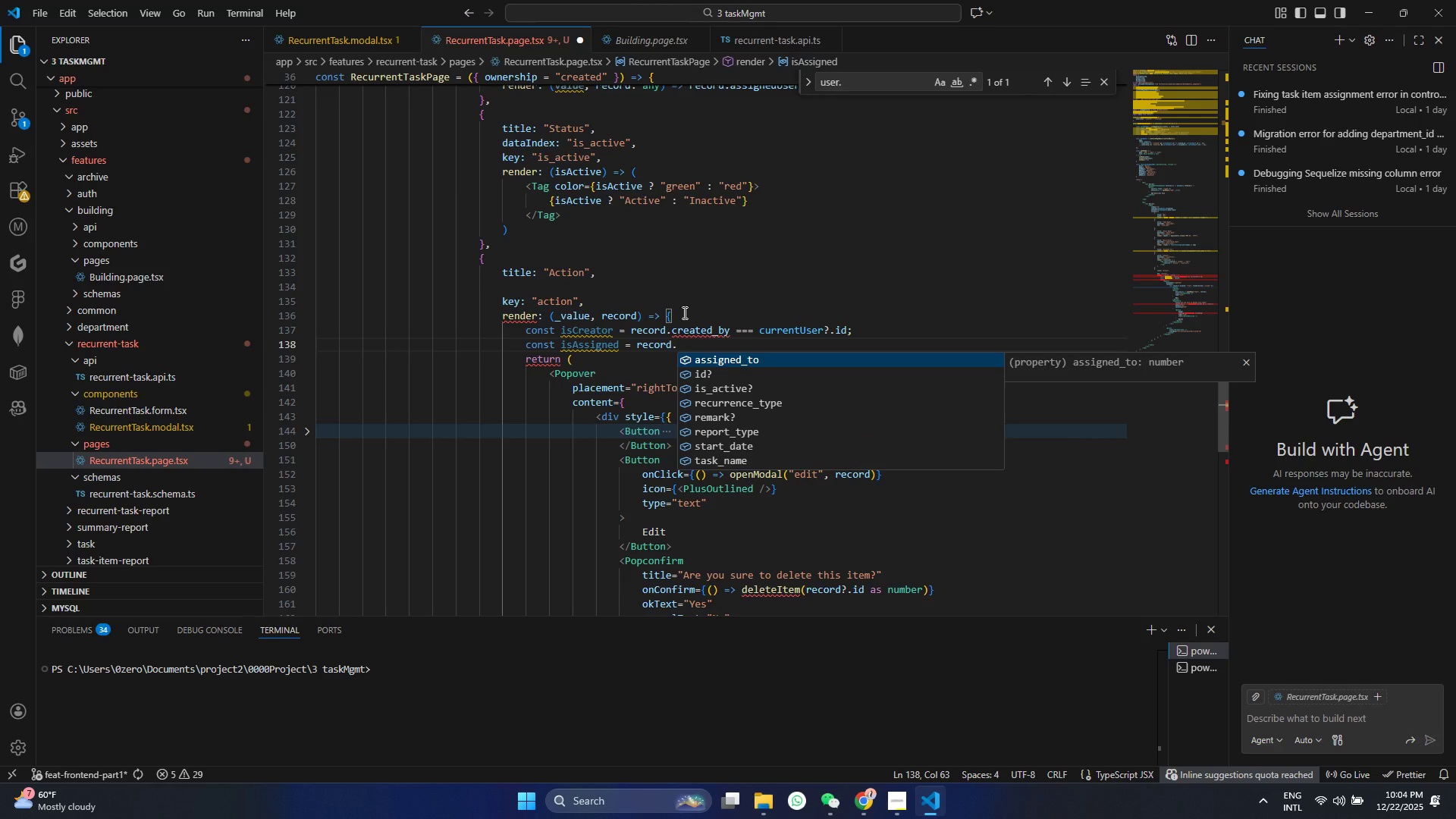 
key(A)
 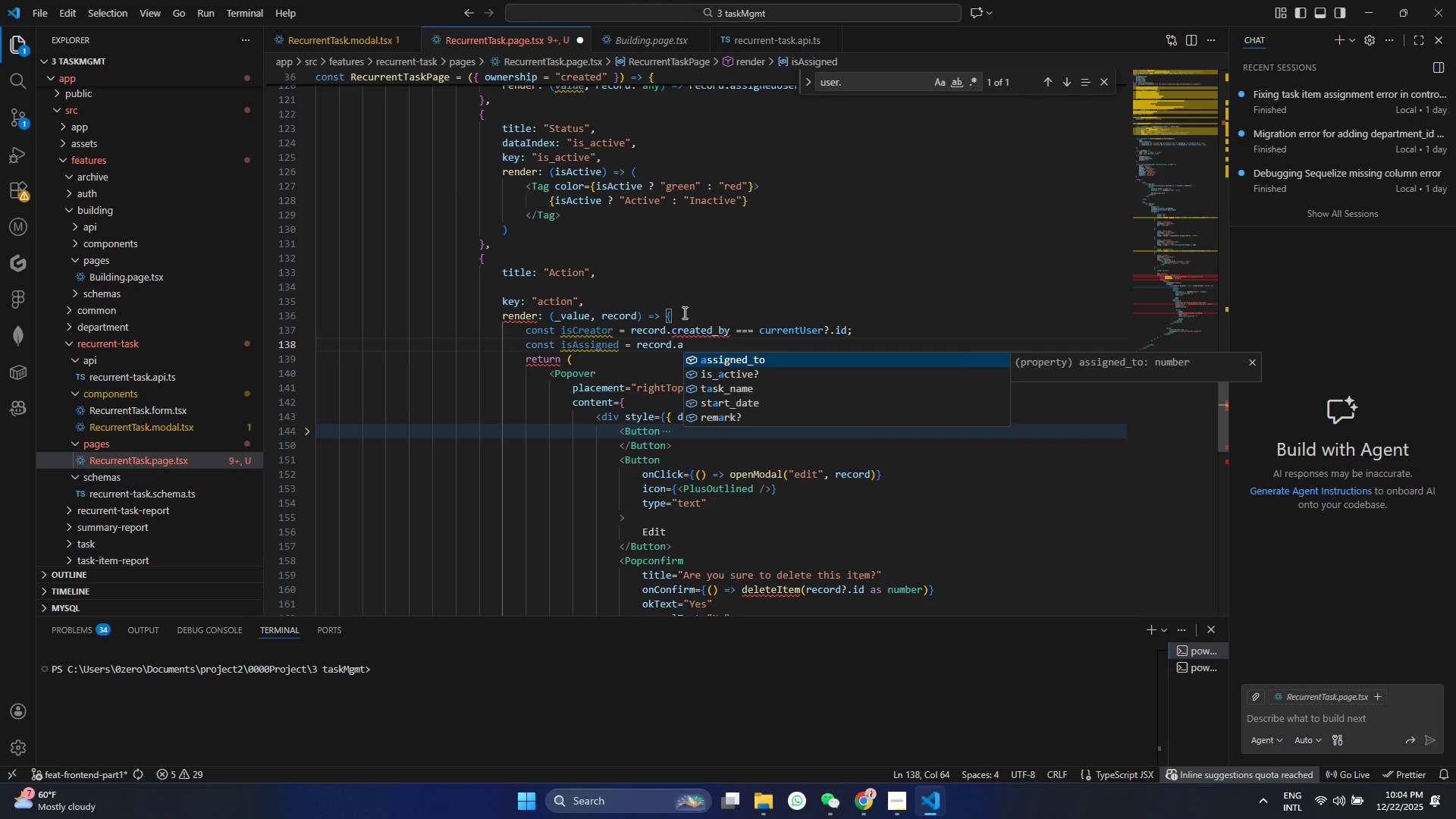 
key(Enter)
 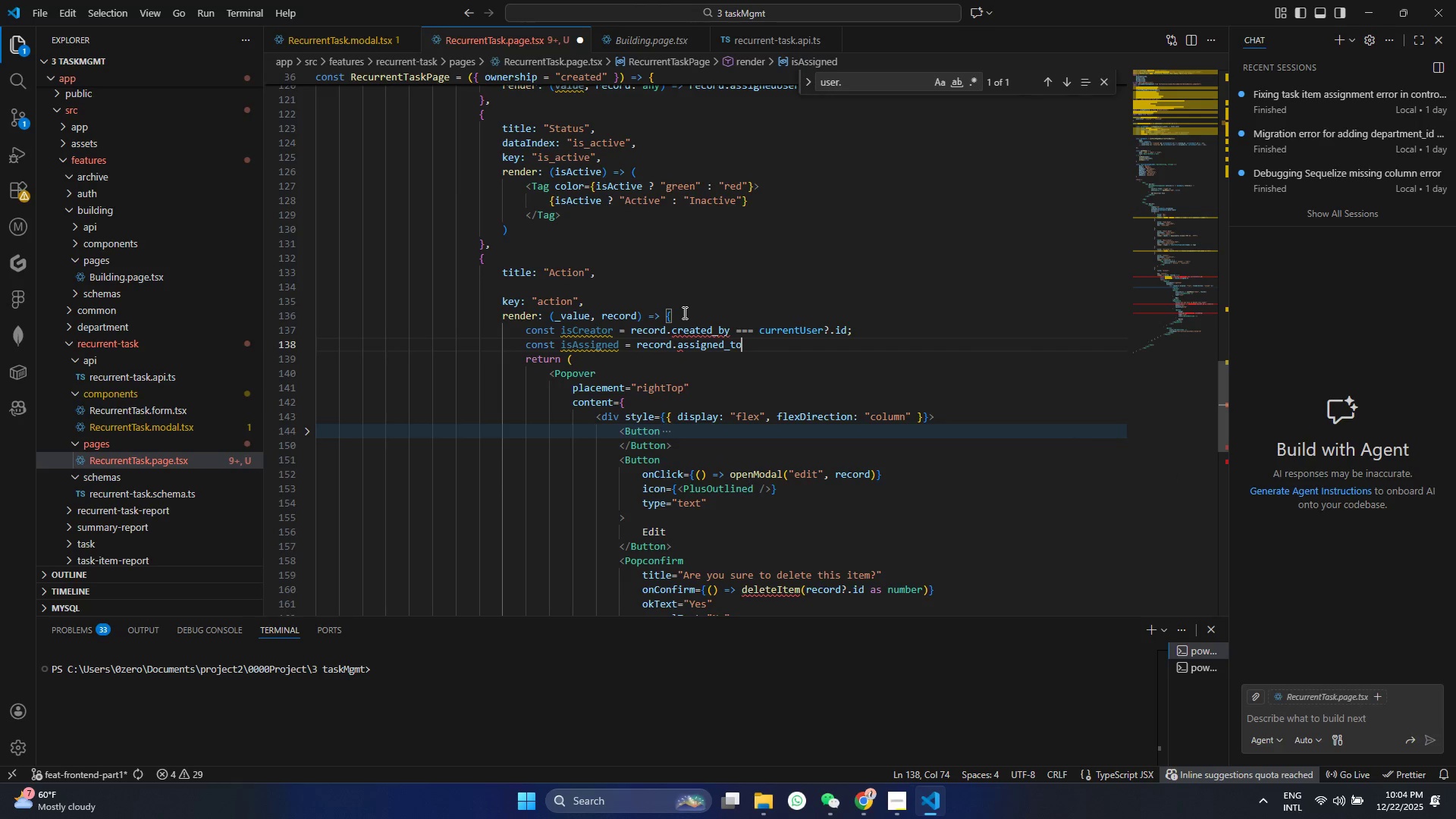 
key(Control+ControlLeft)
 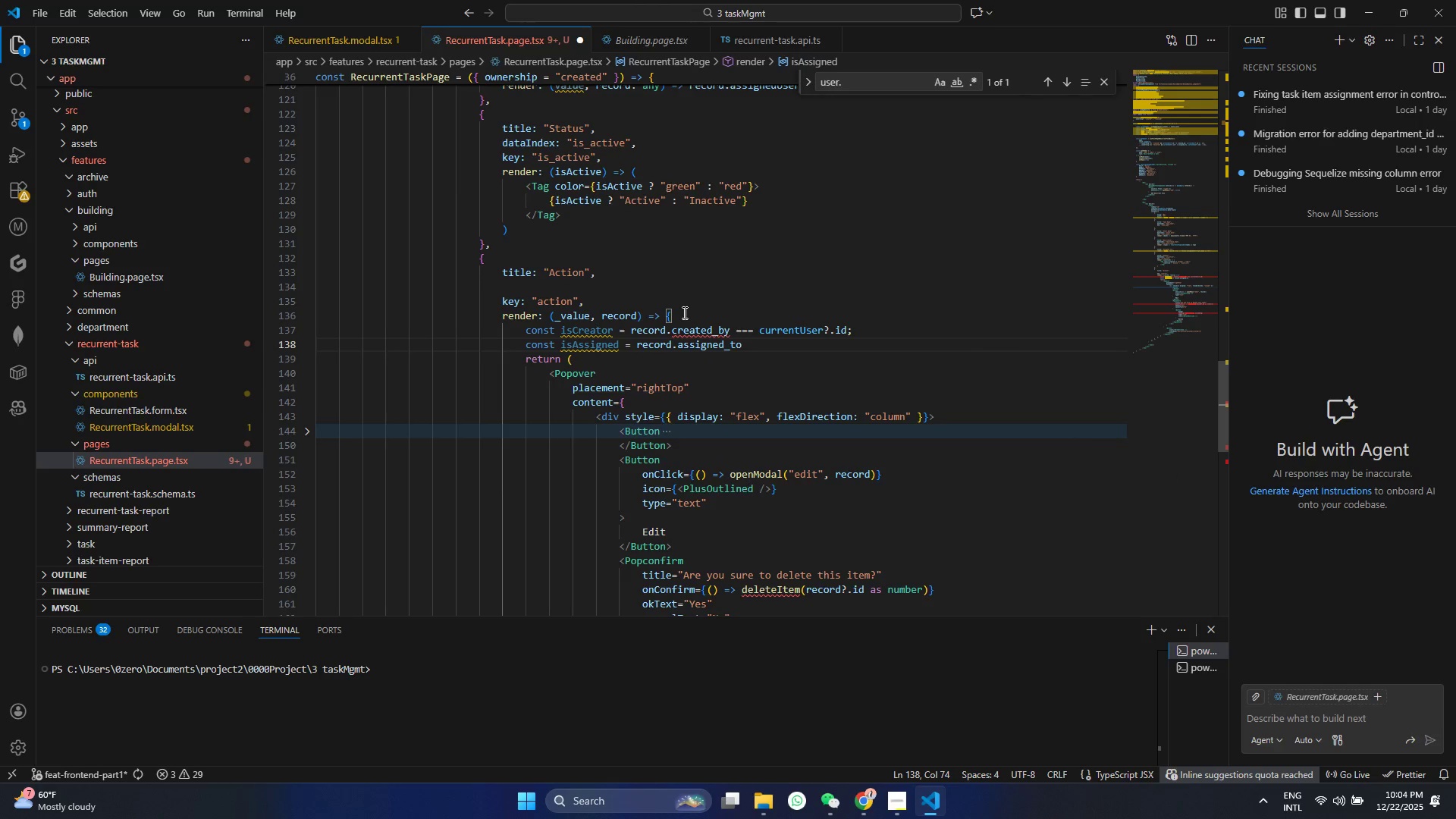 
type( === cur)
 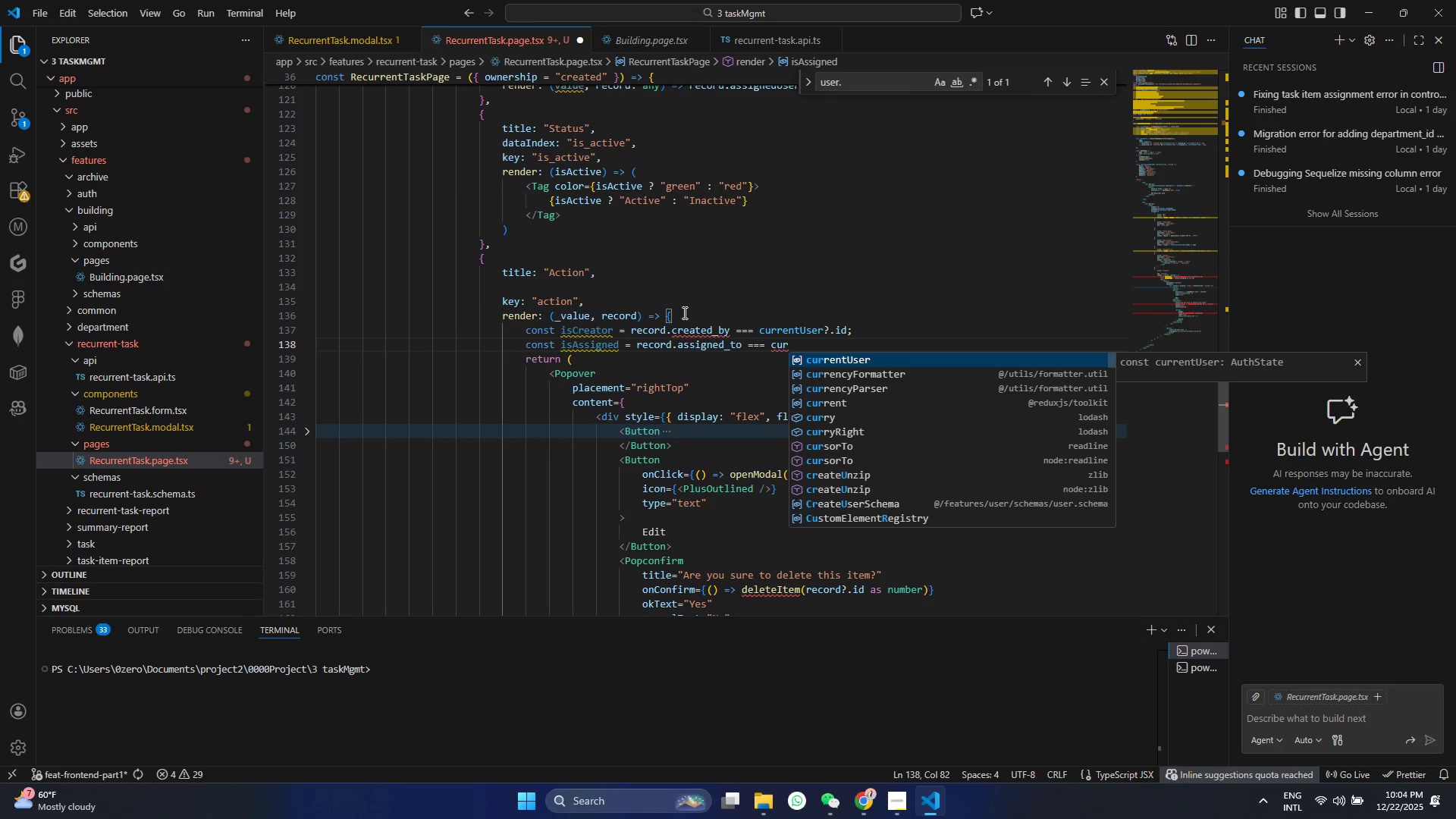 
key(Enter)
 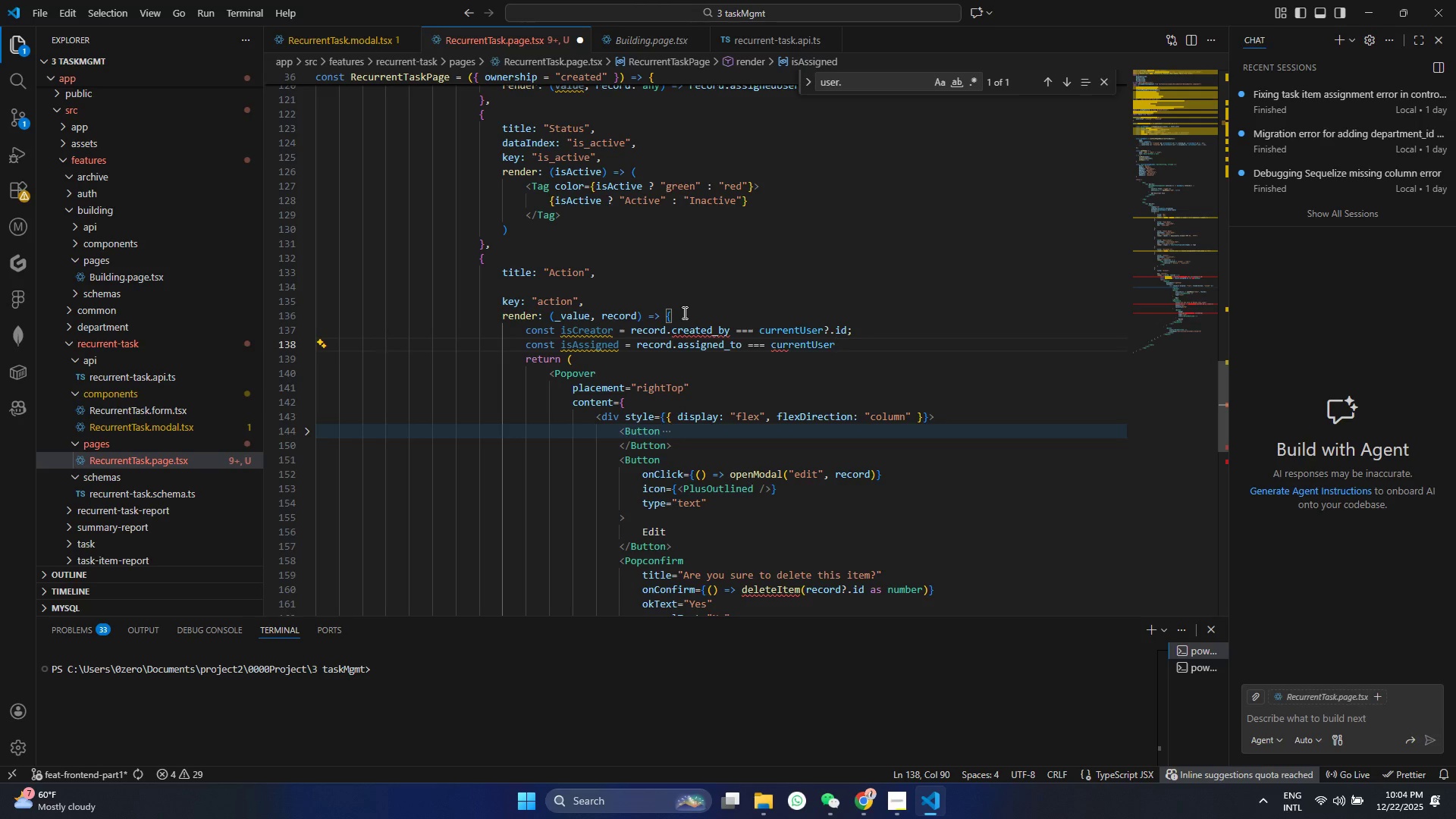 
key(Shift+ShiftRight)
 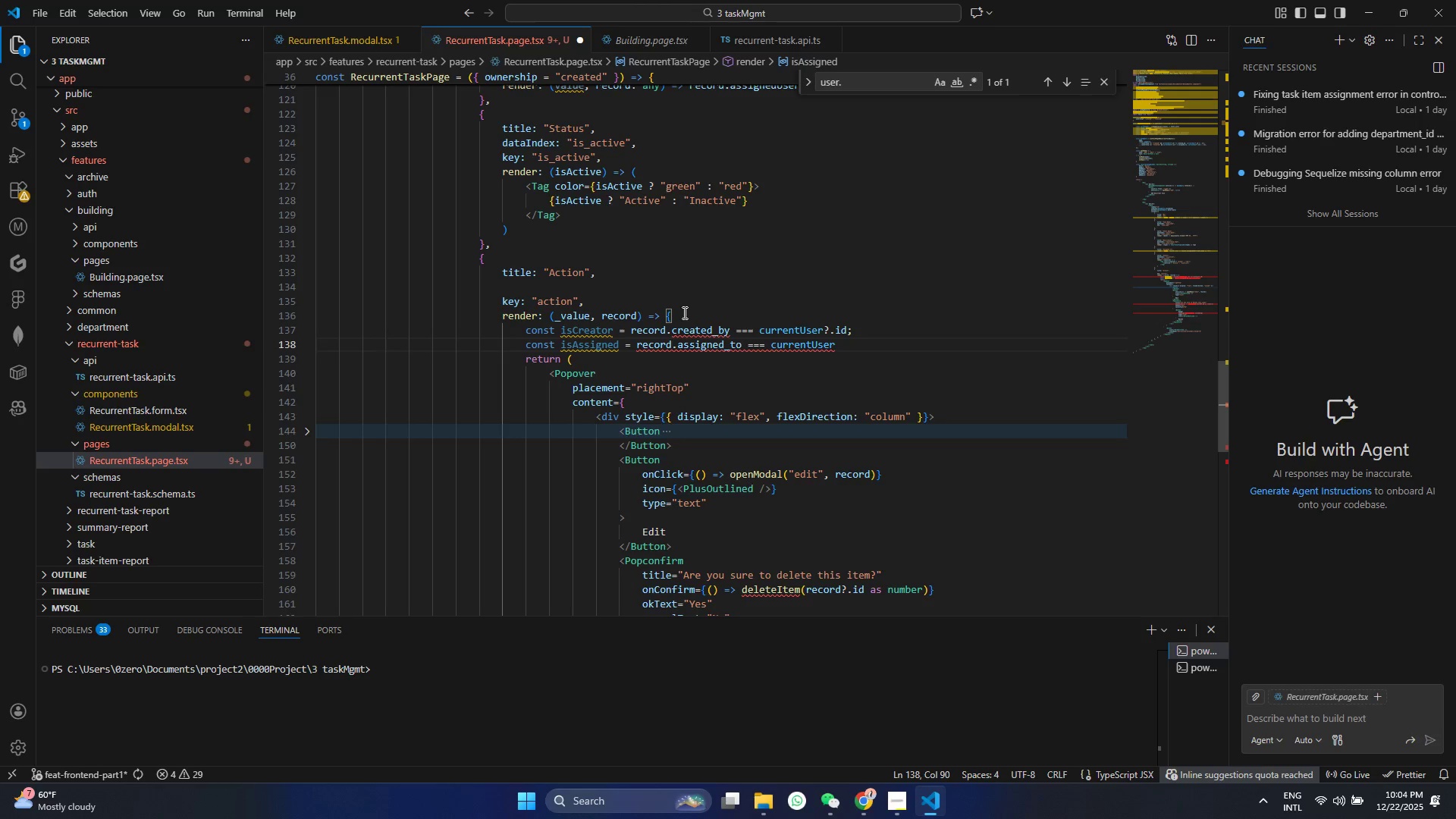 
key(Shift+Slash)
 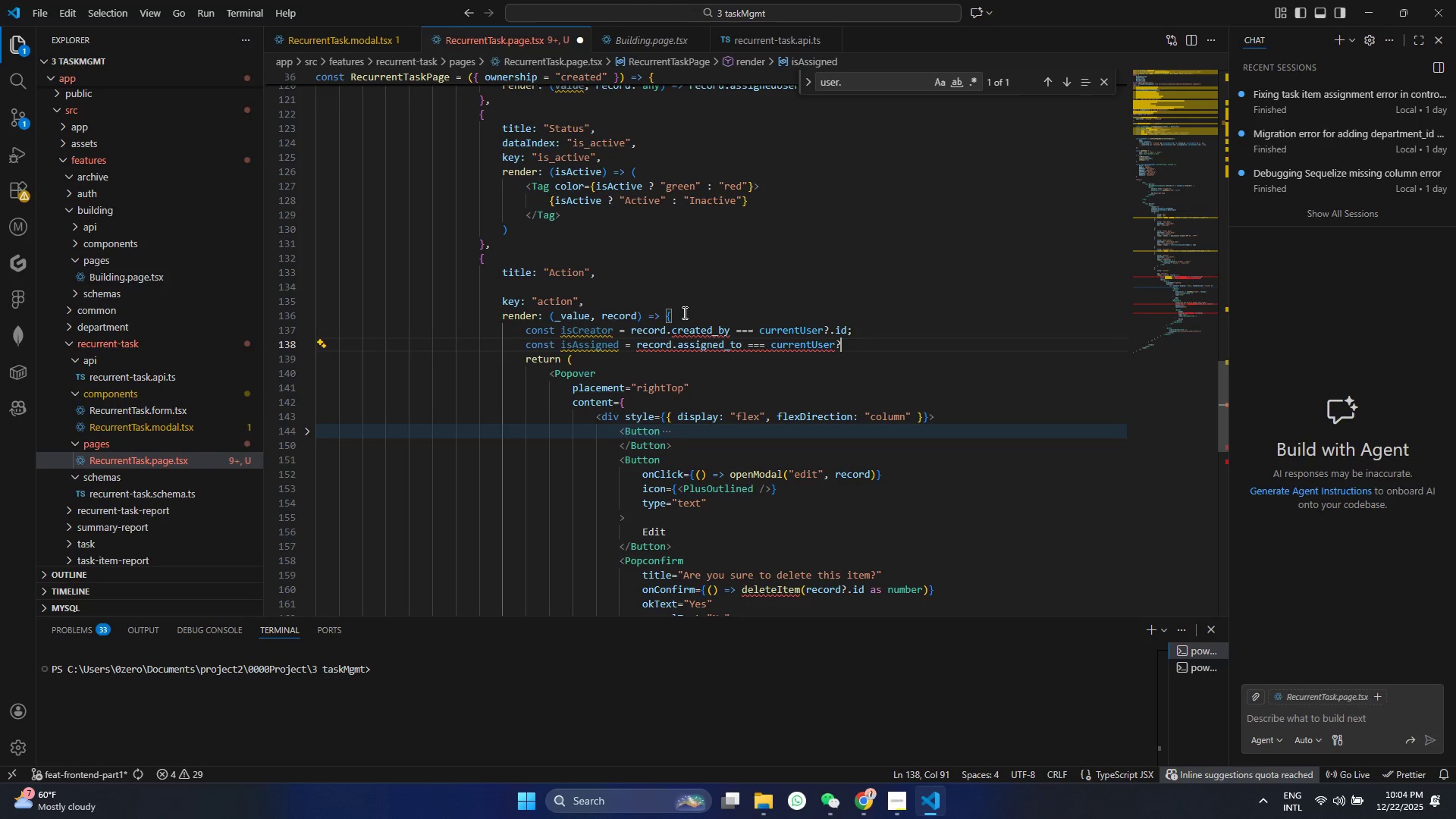 
key(Period)
 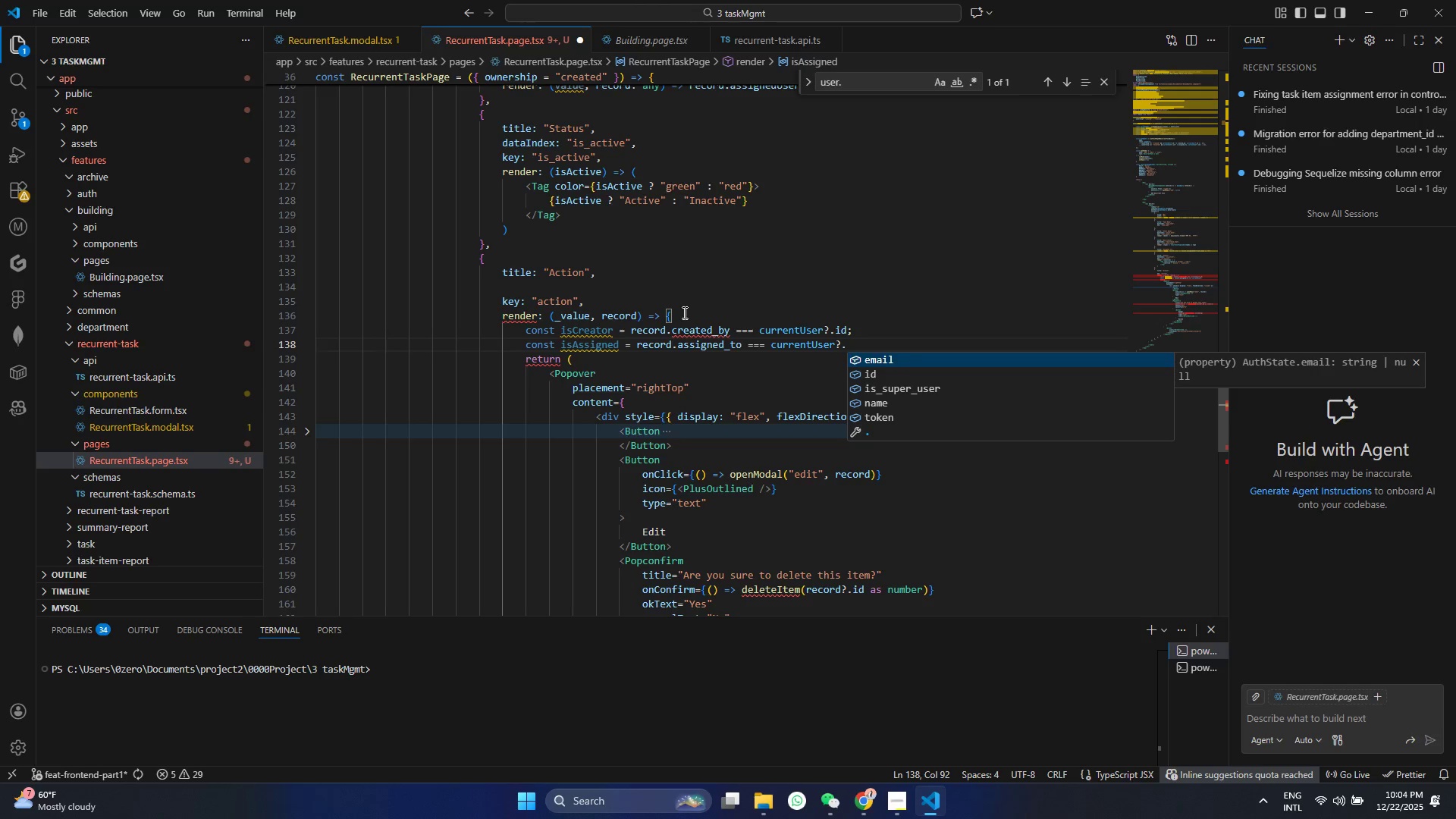 
key(ArrowDown)
 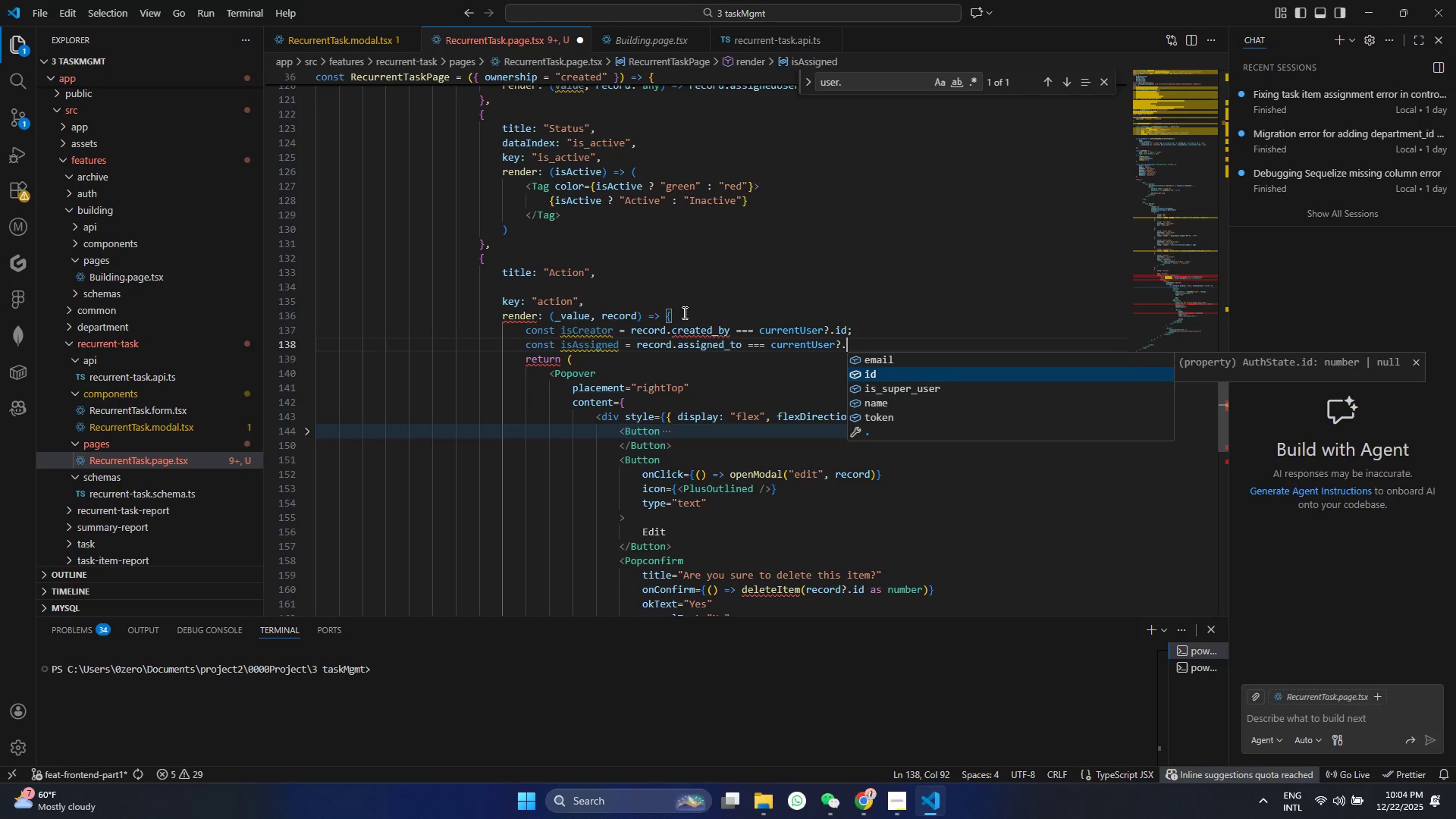 
key(Enter)
 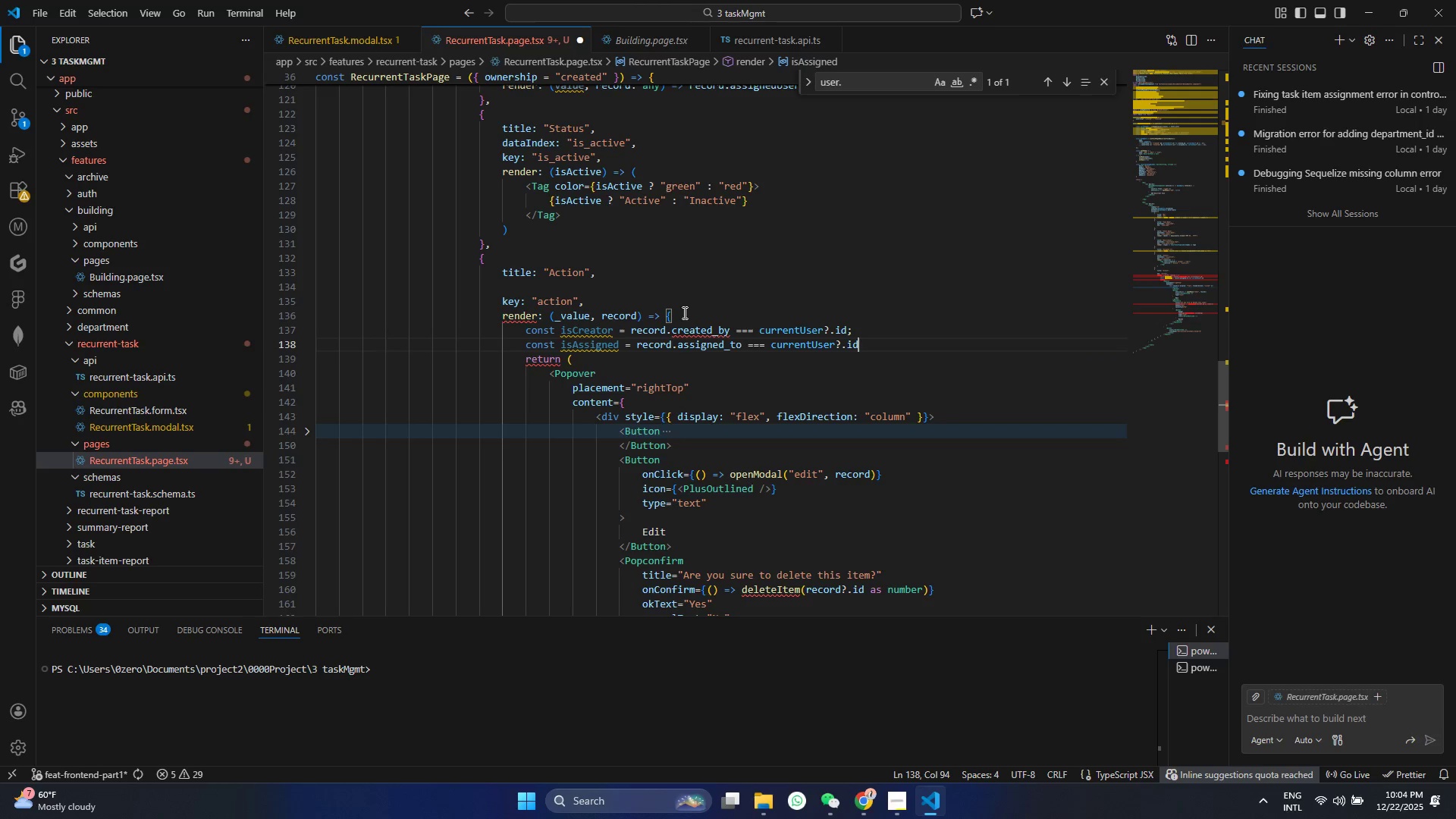 
key(Control+ControlLeft)
 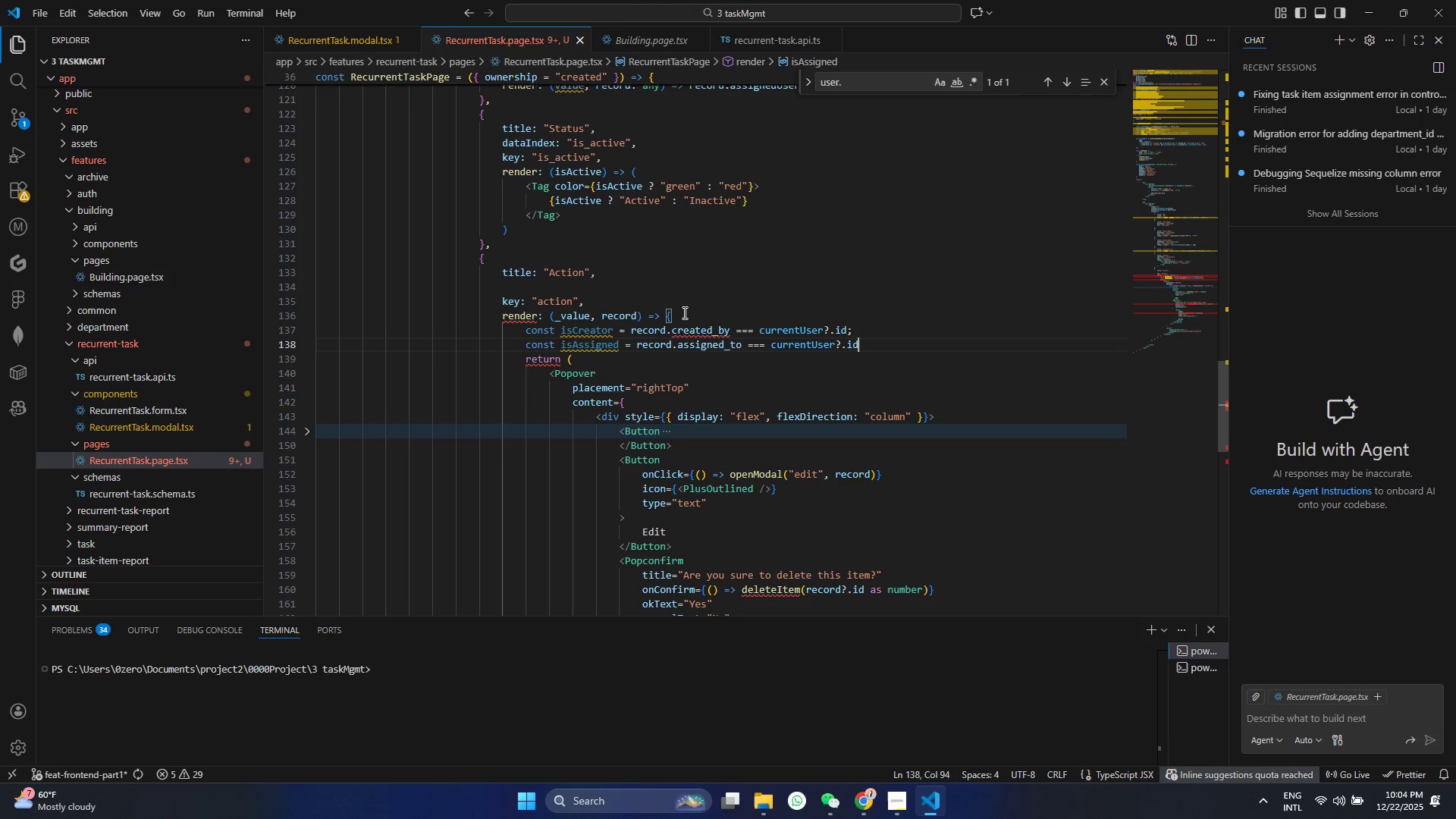 
key(S)
 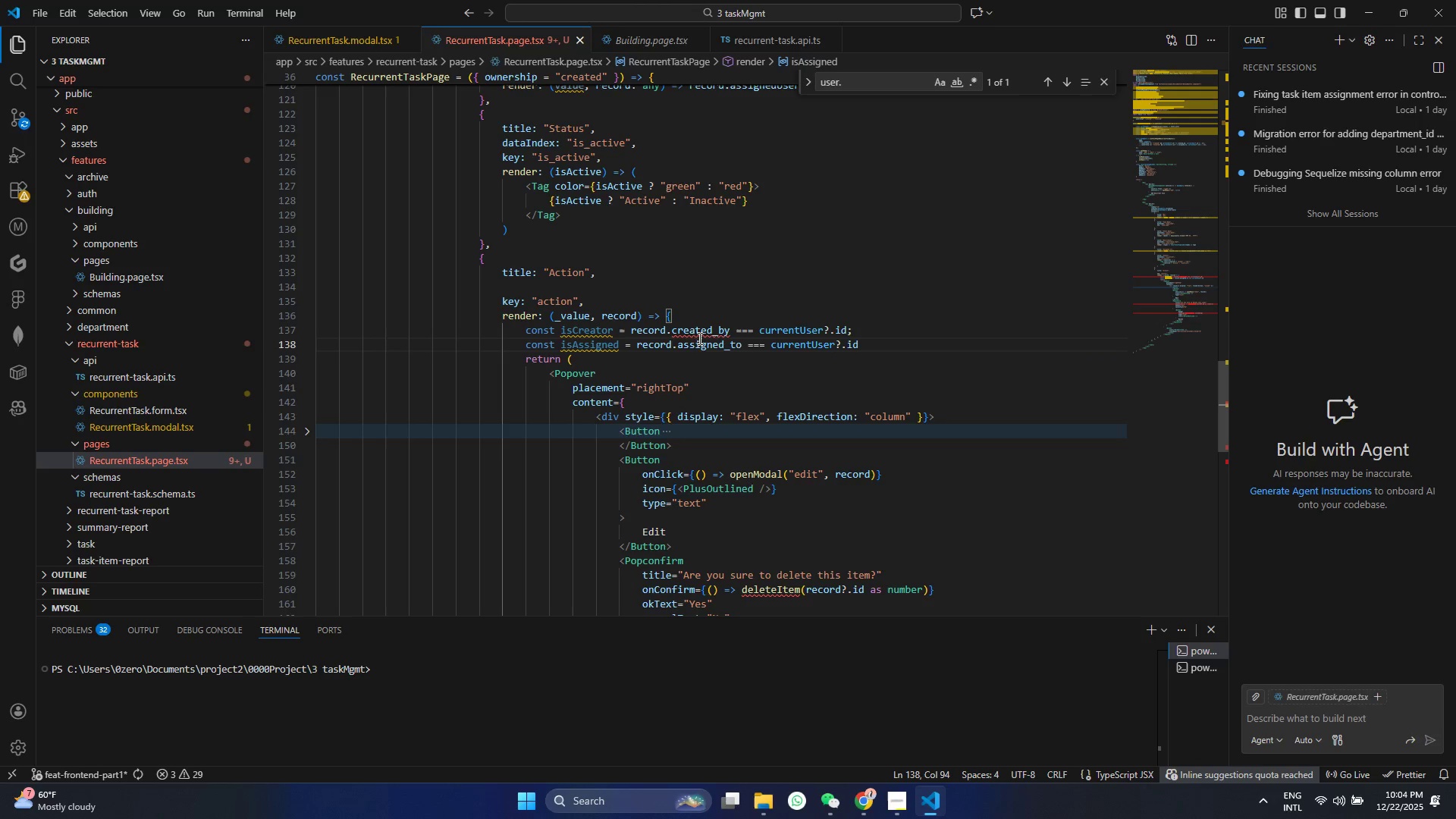 
double_click([689, 328])
 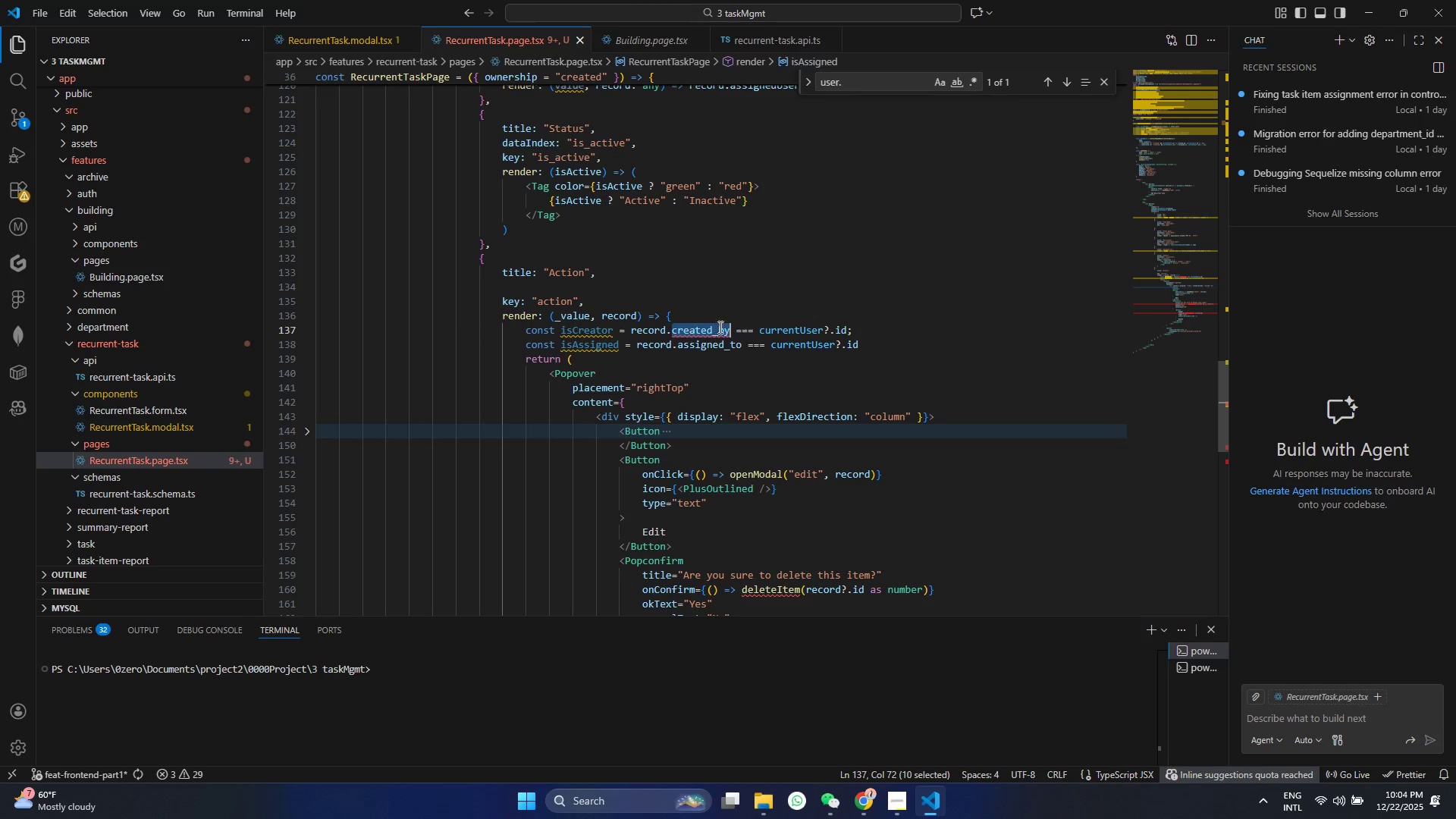 
key(Control+C)
 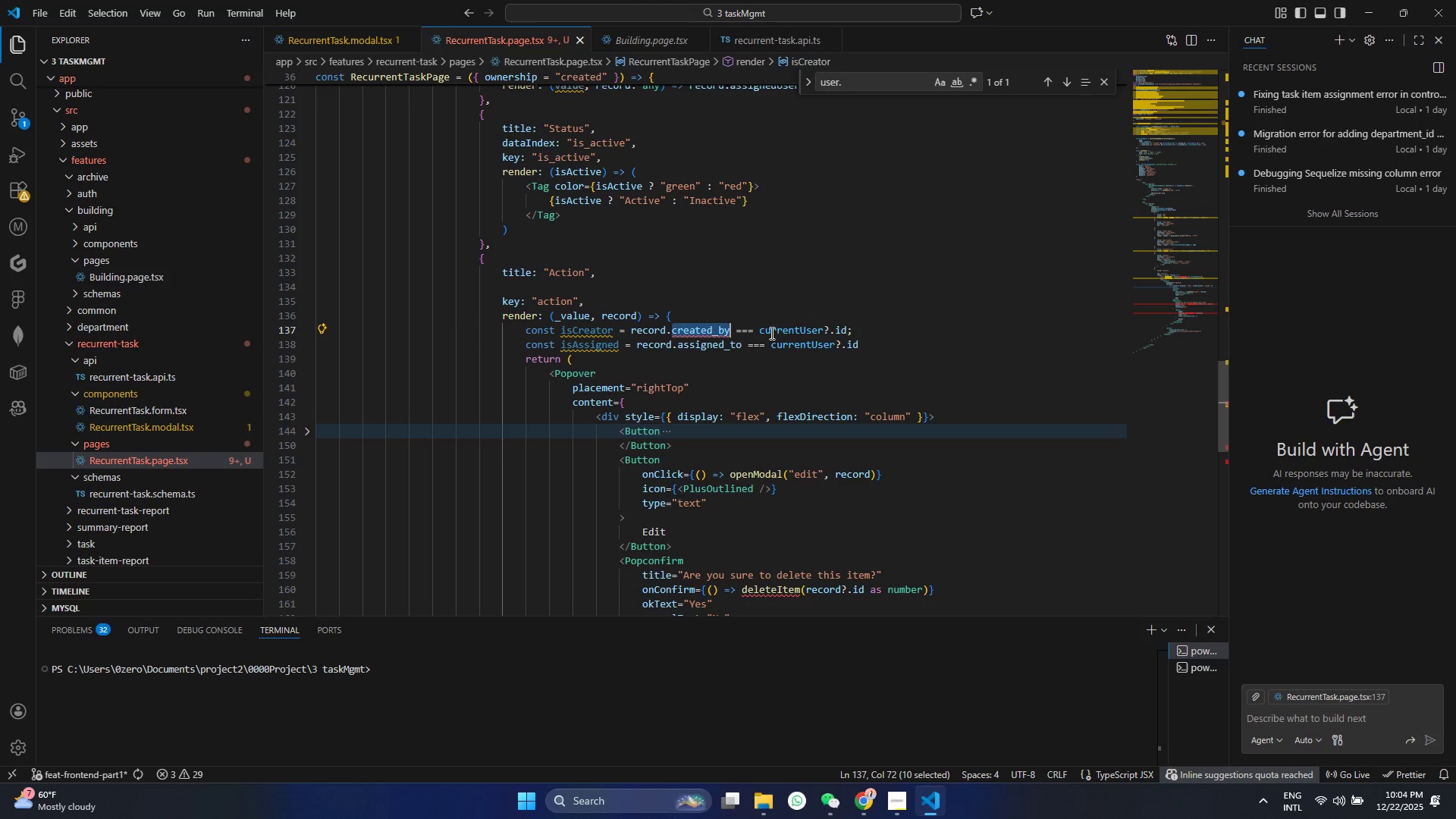 
left_click([752, 362])
 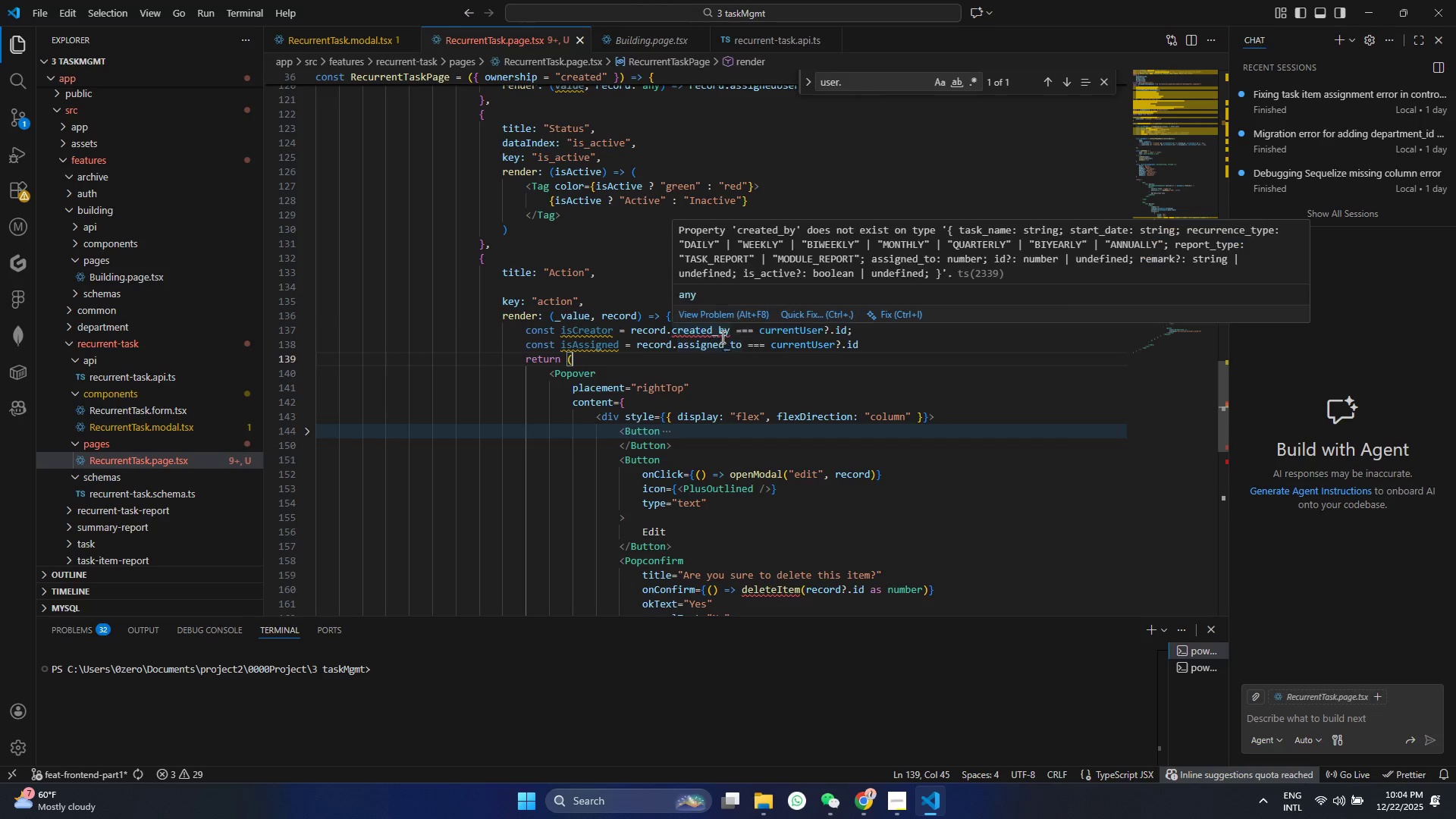 
hold_key(key=ControlLeft, duration=1.5)
 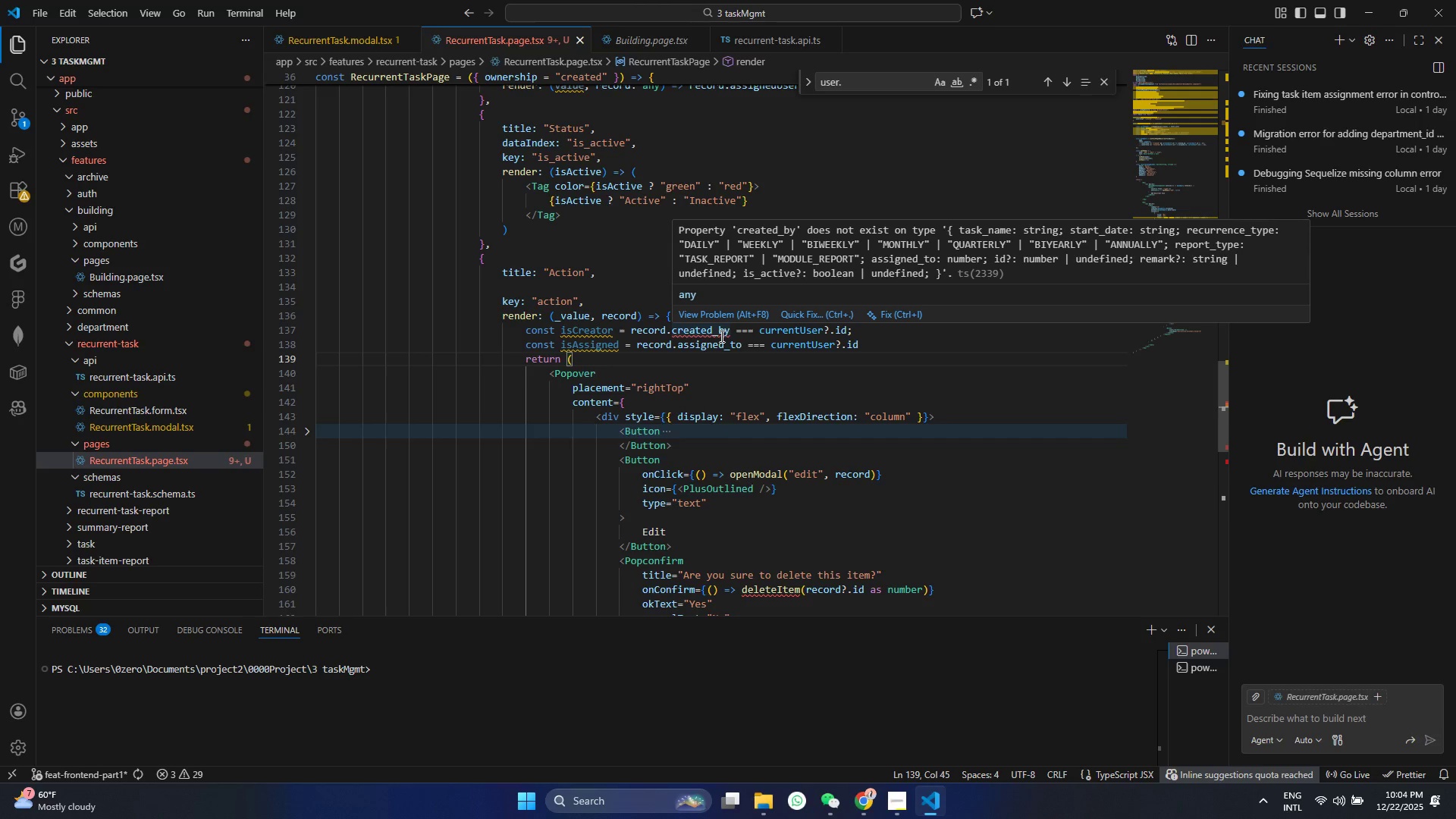 
hold_key(key=ControlLeft, duration=1.5)
 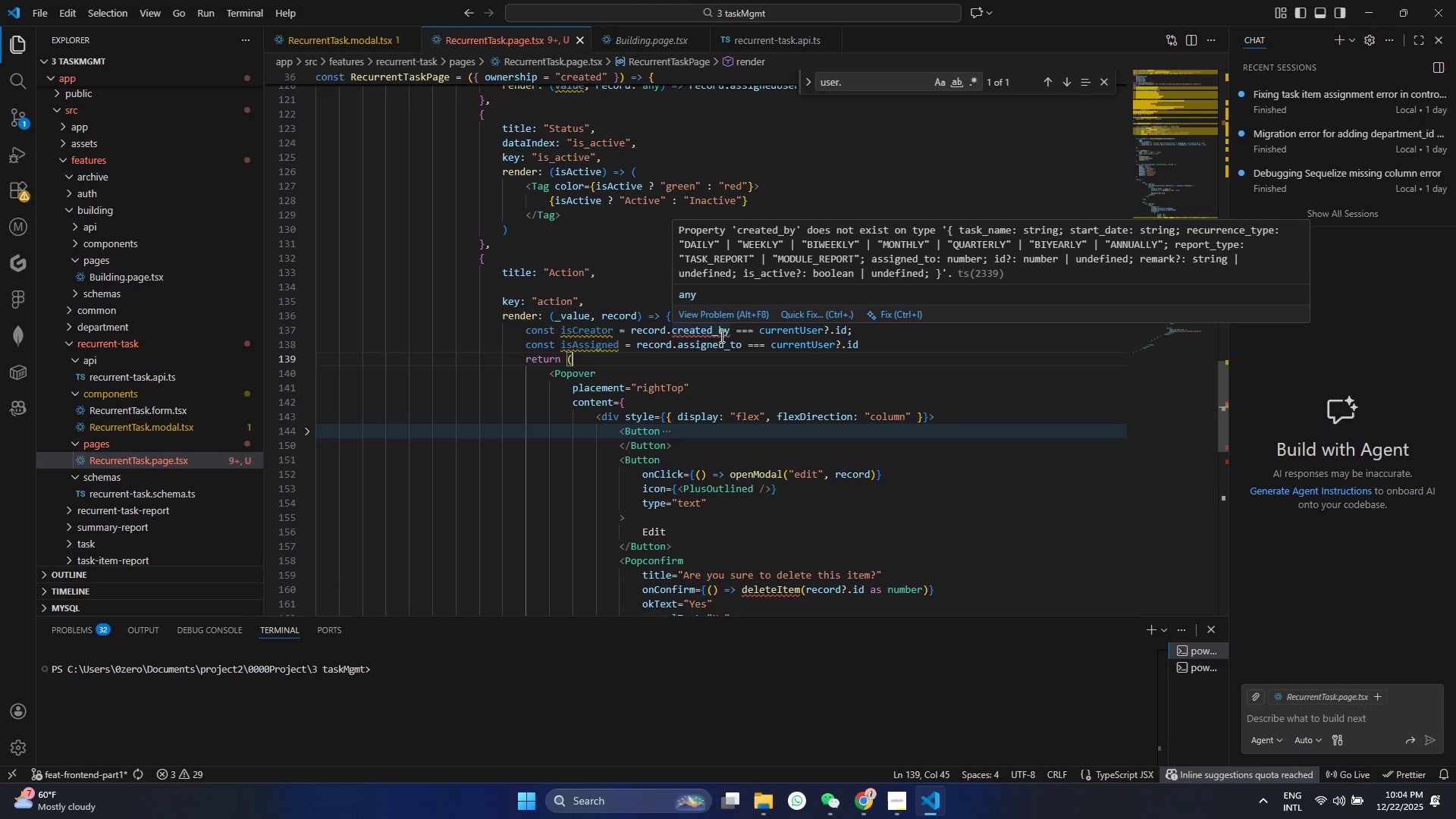 
hold_key(key=ControlLeft, duration=1.5)
 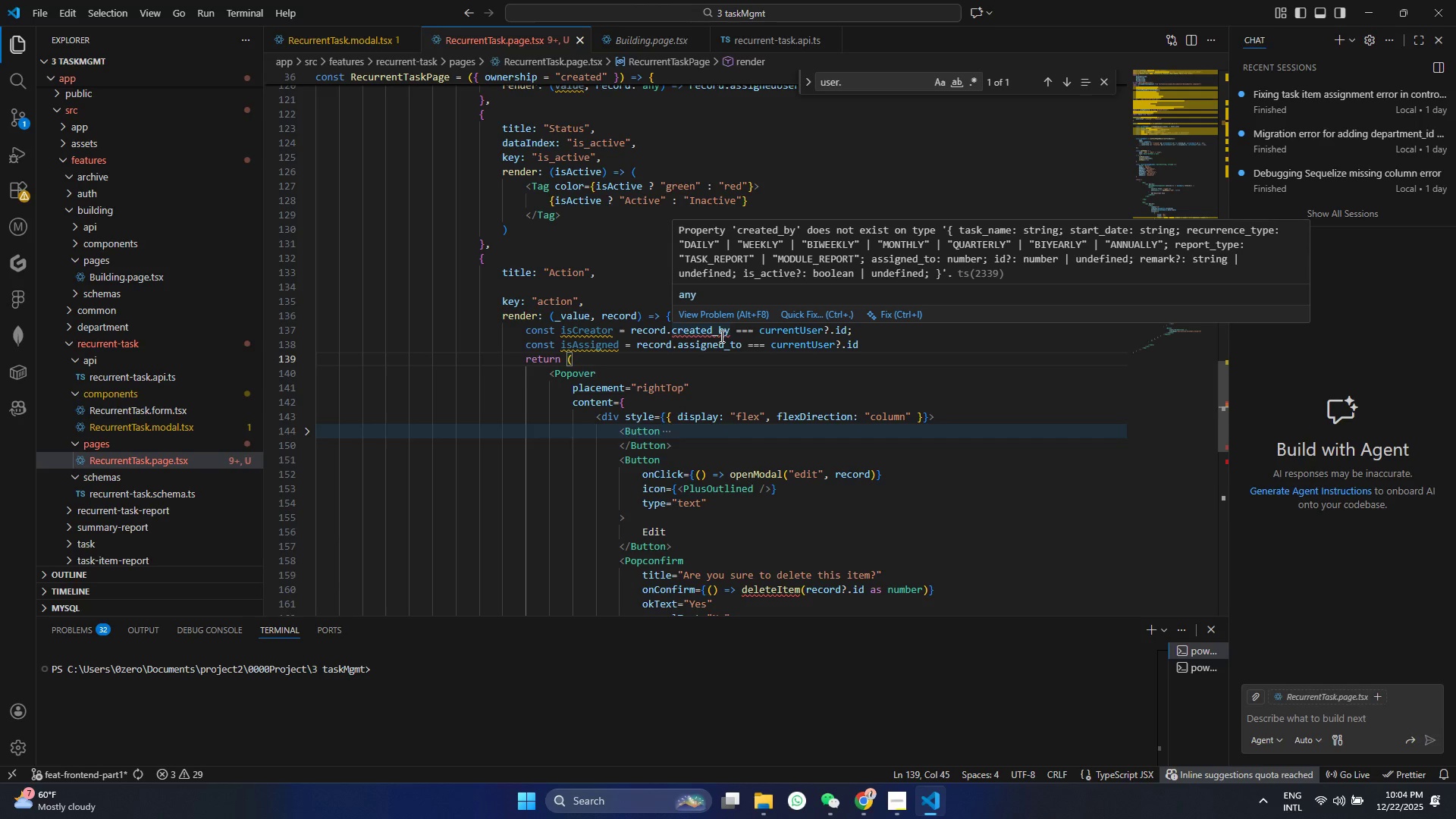 
hold_key(key=ControlLeft, duration=1.5)
 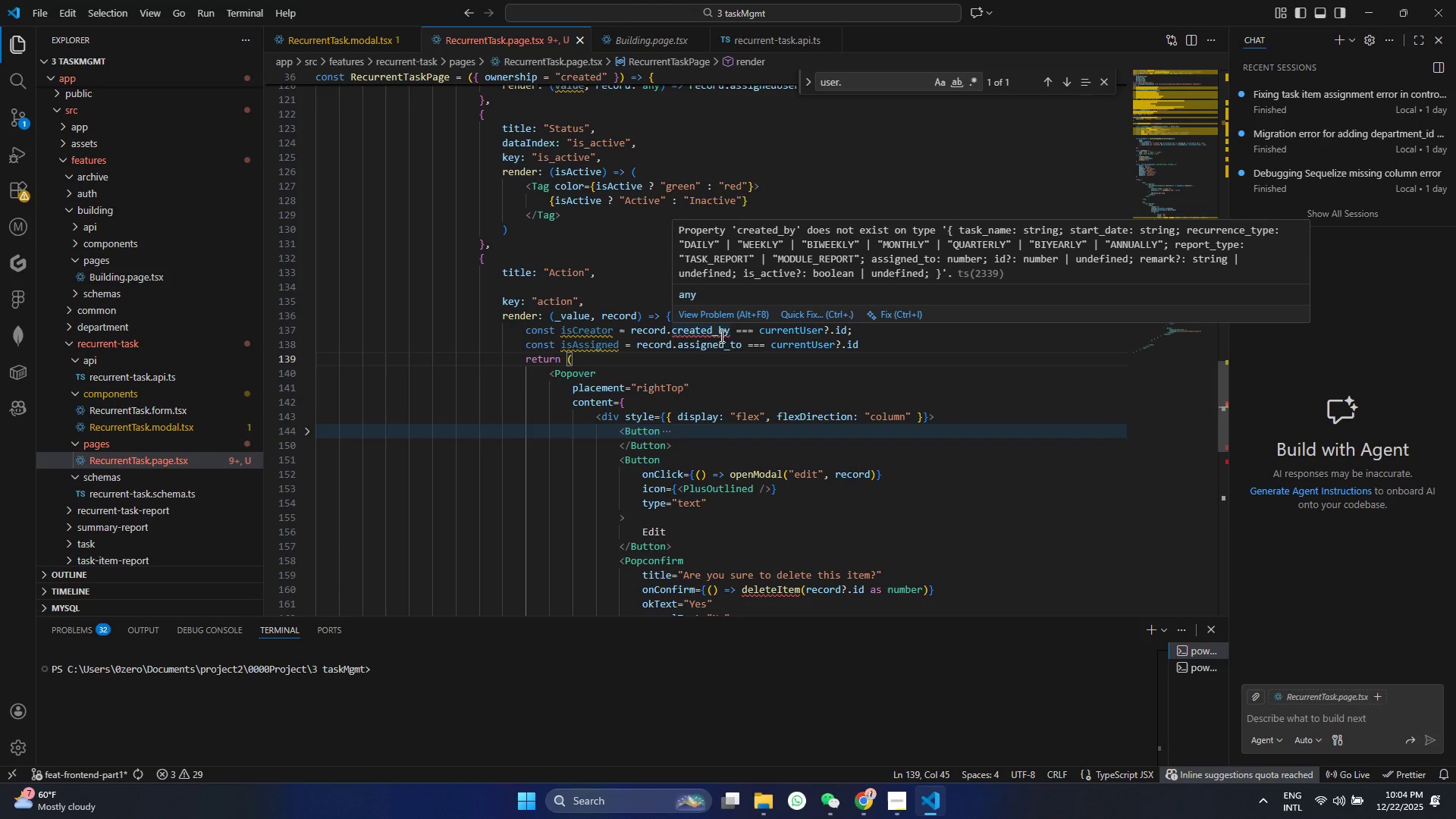 
hold_key(key=ControlLeft, duration=1.5)
 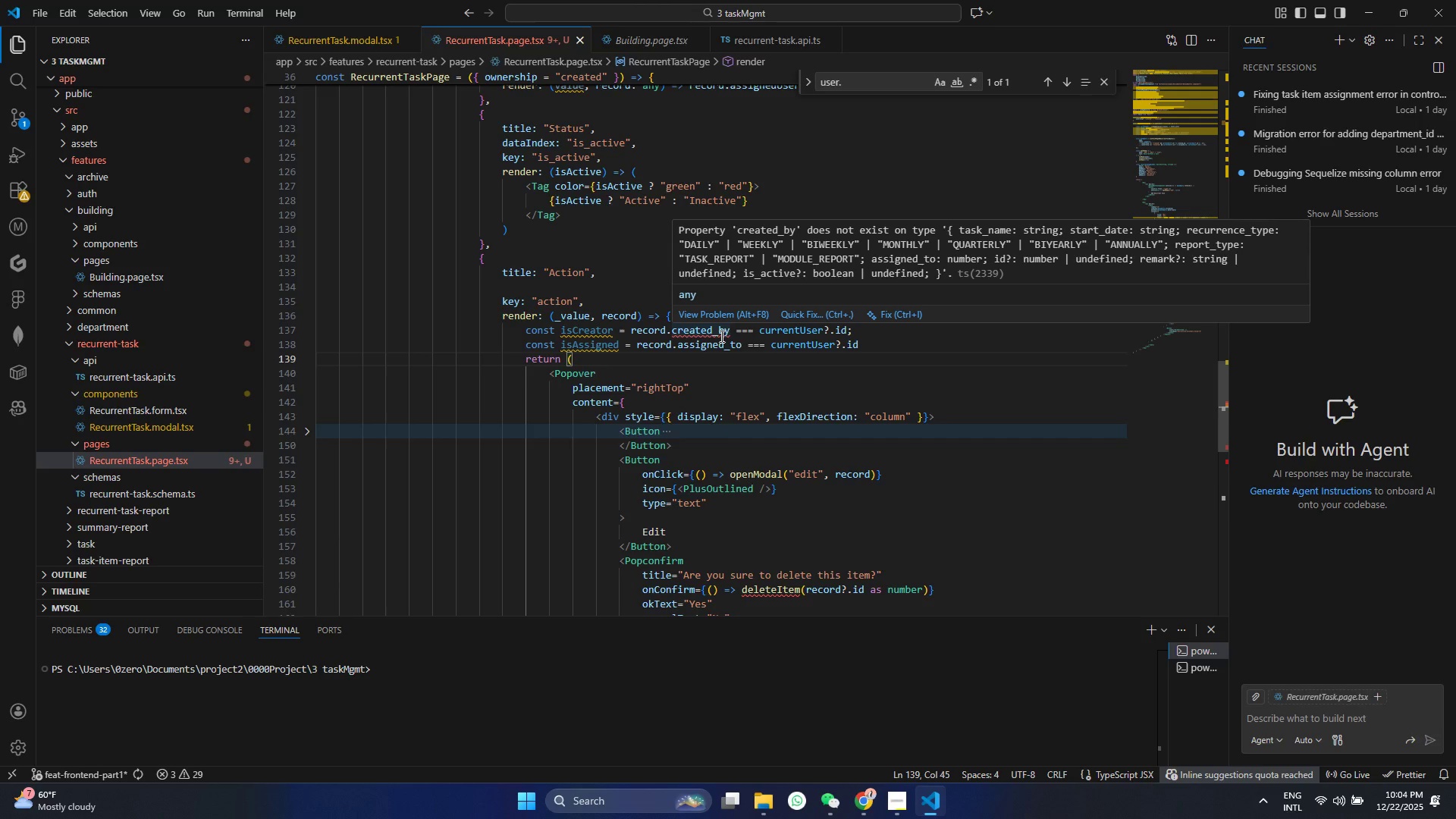 
hold_key(key=ControlLeft, duration=1.5)
 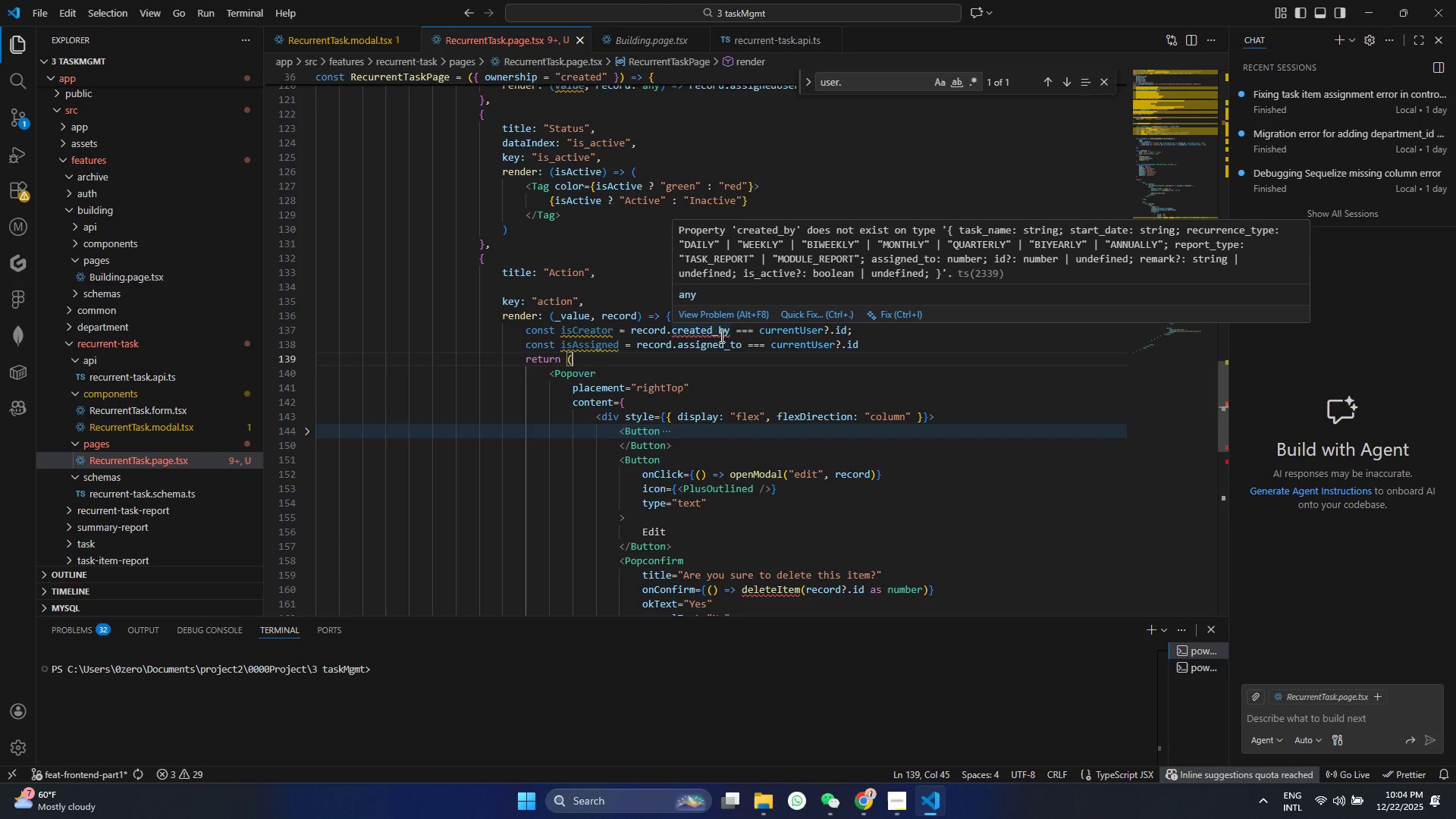 
hold_key(key=ControlLeft, duration=1.5)
 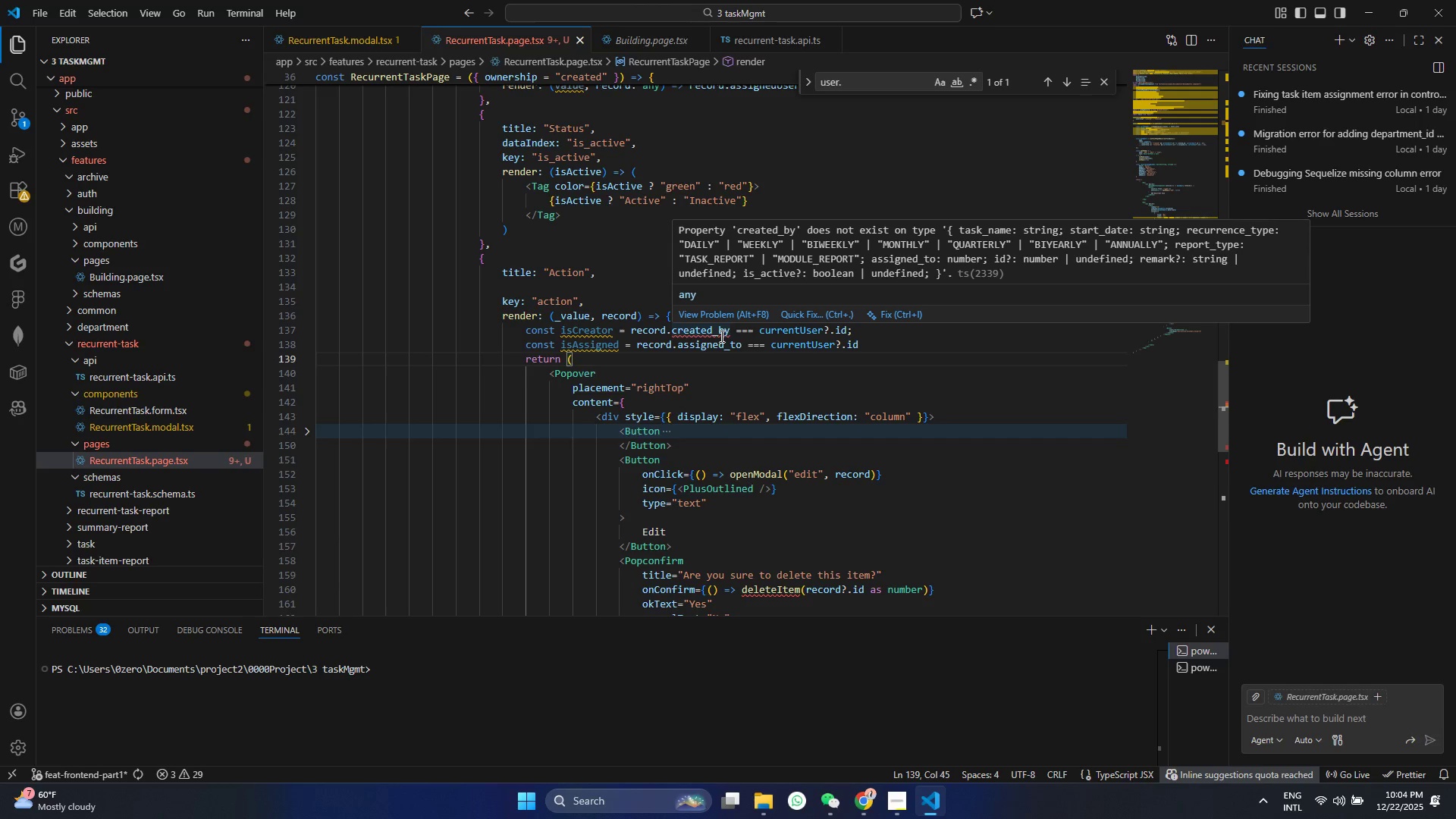 
hold_key(key=ControlLeft, duration=1.5)
 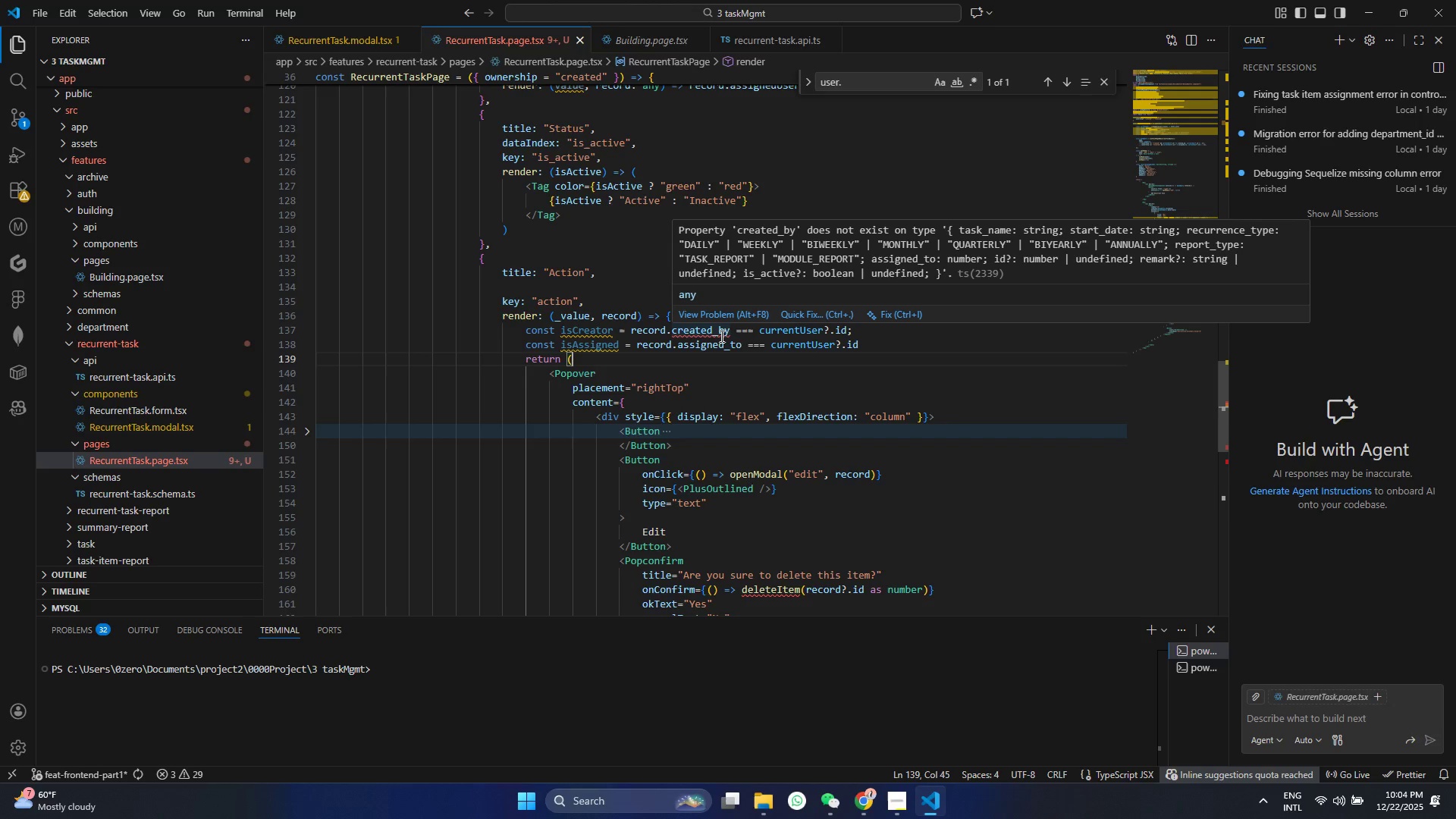 
hold_key(key=ControlLeft, duration=1.5)
 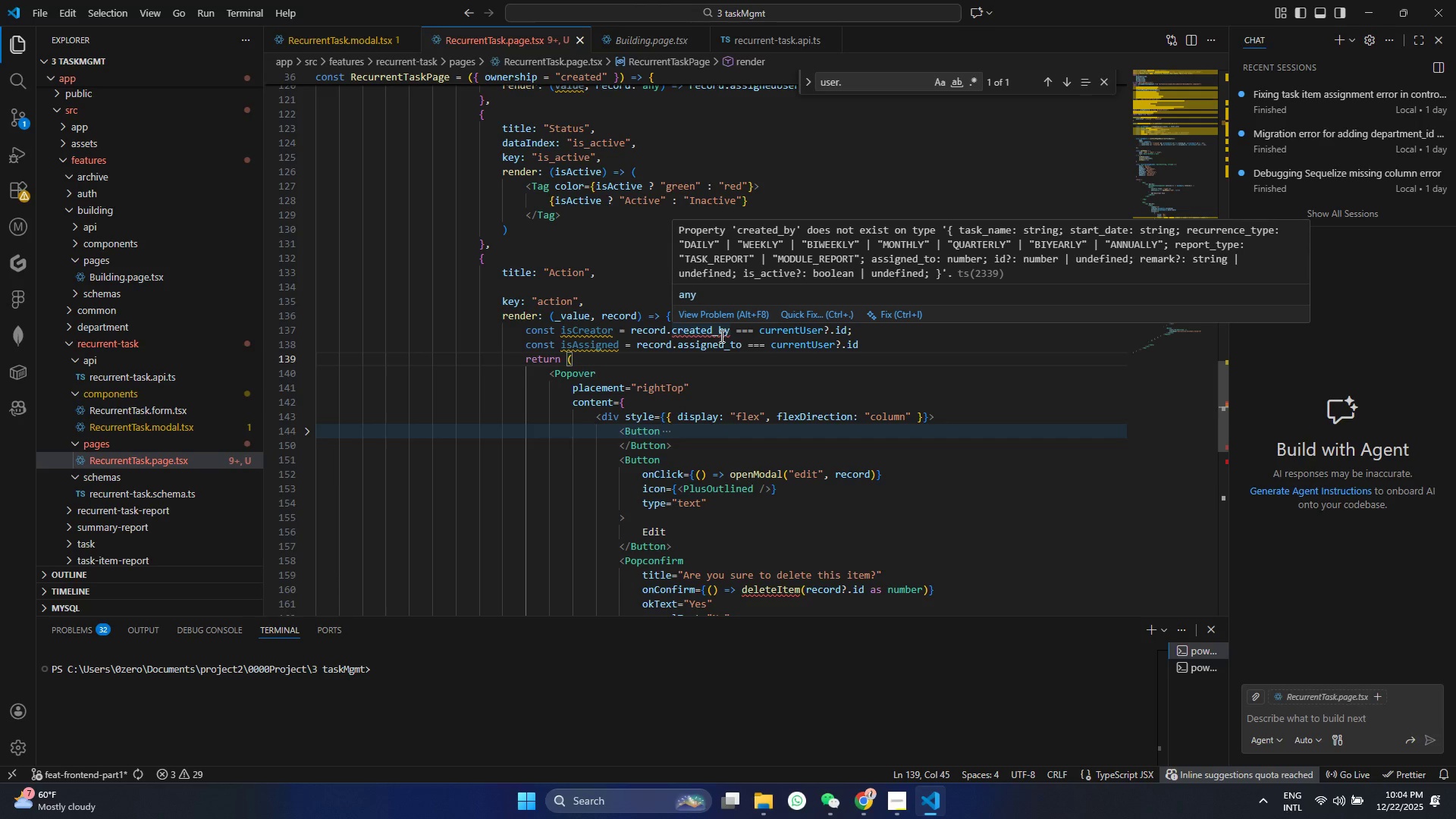 
hold_key(key=ControlLeft, duration=1.5)
 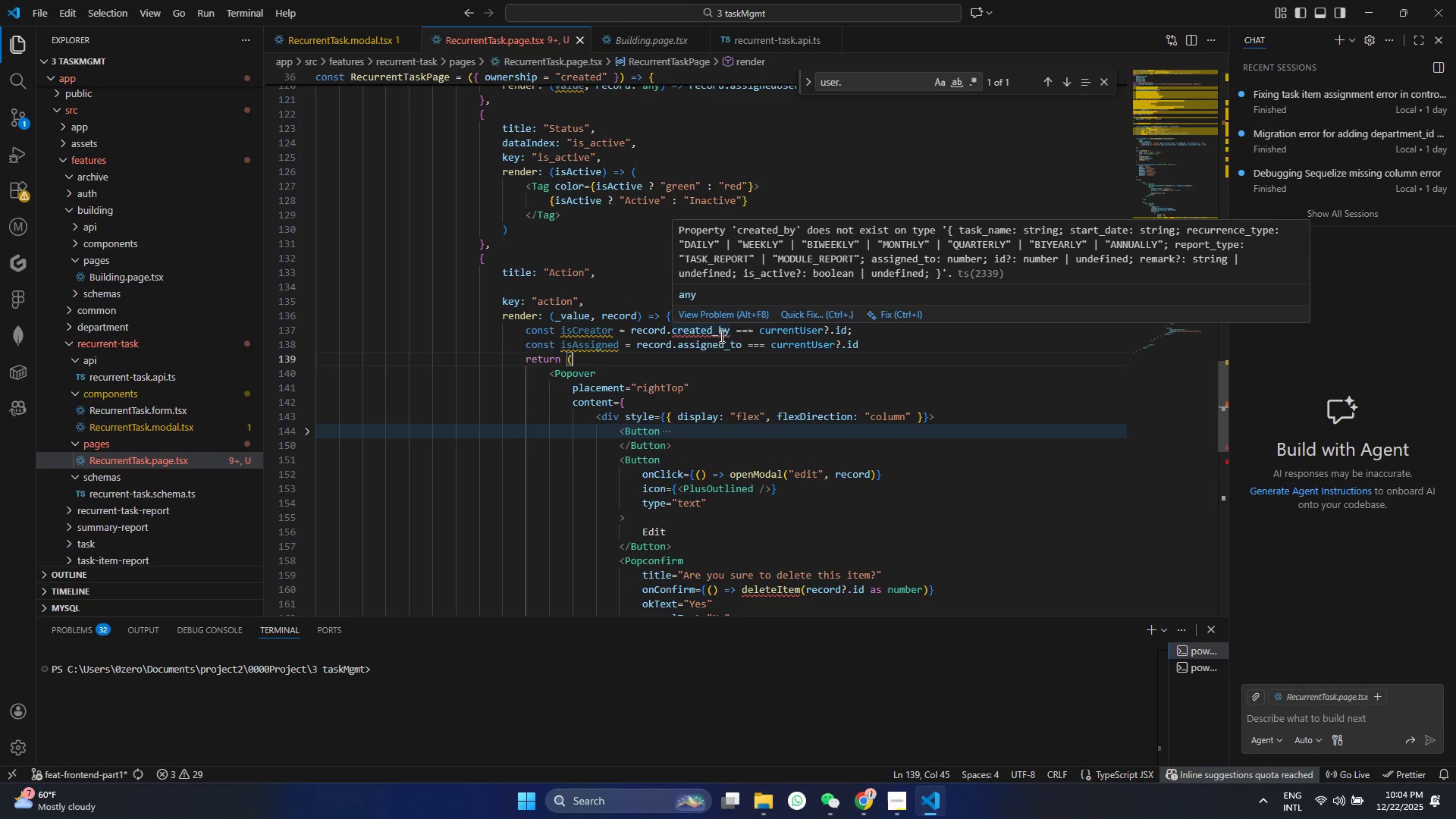 
hold_key(key=ControlLeft, duration=1.52)
 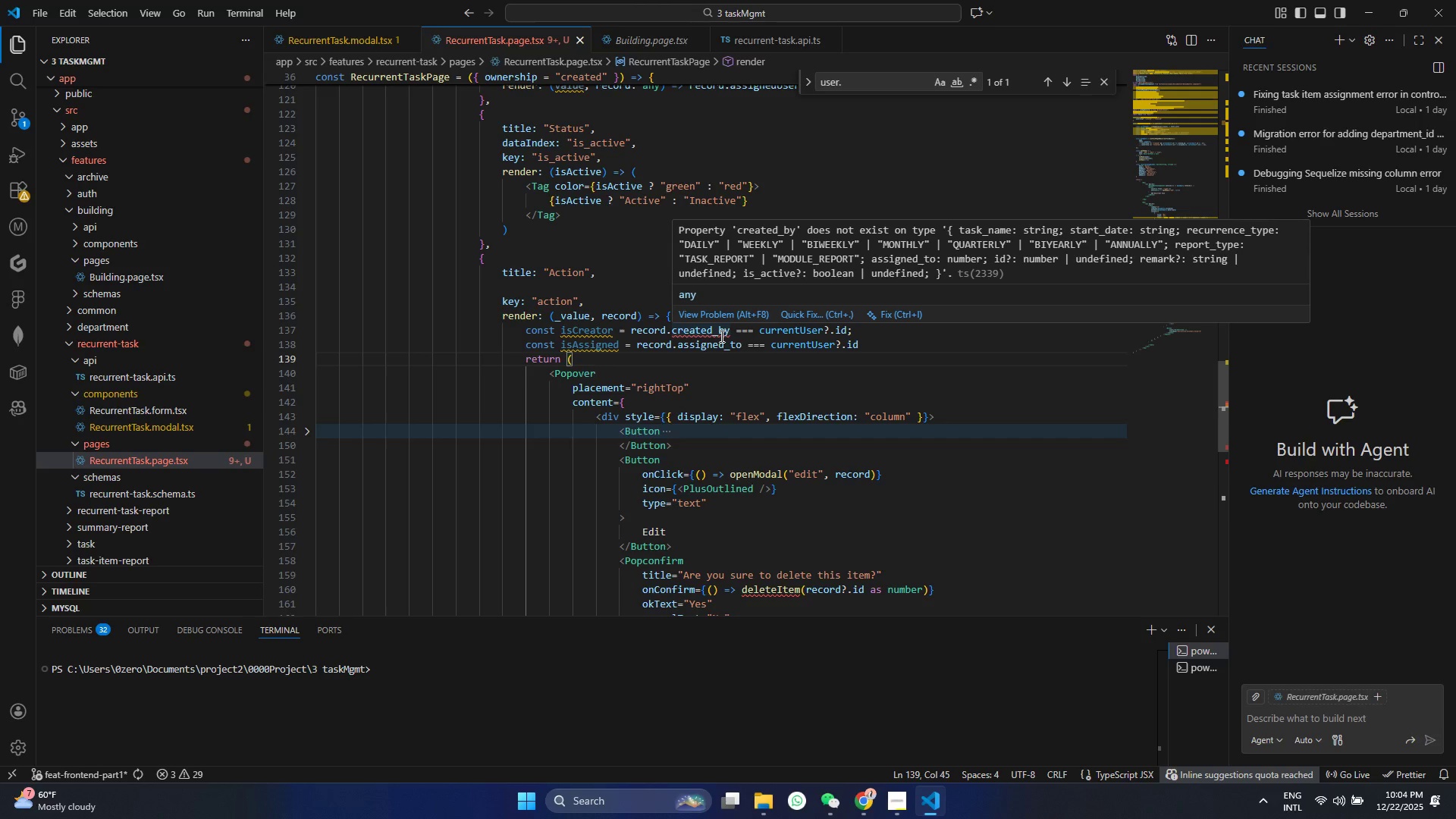 
hold_key(key=ControlLeft, duration=1.5)
 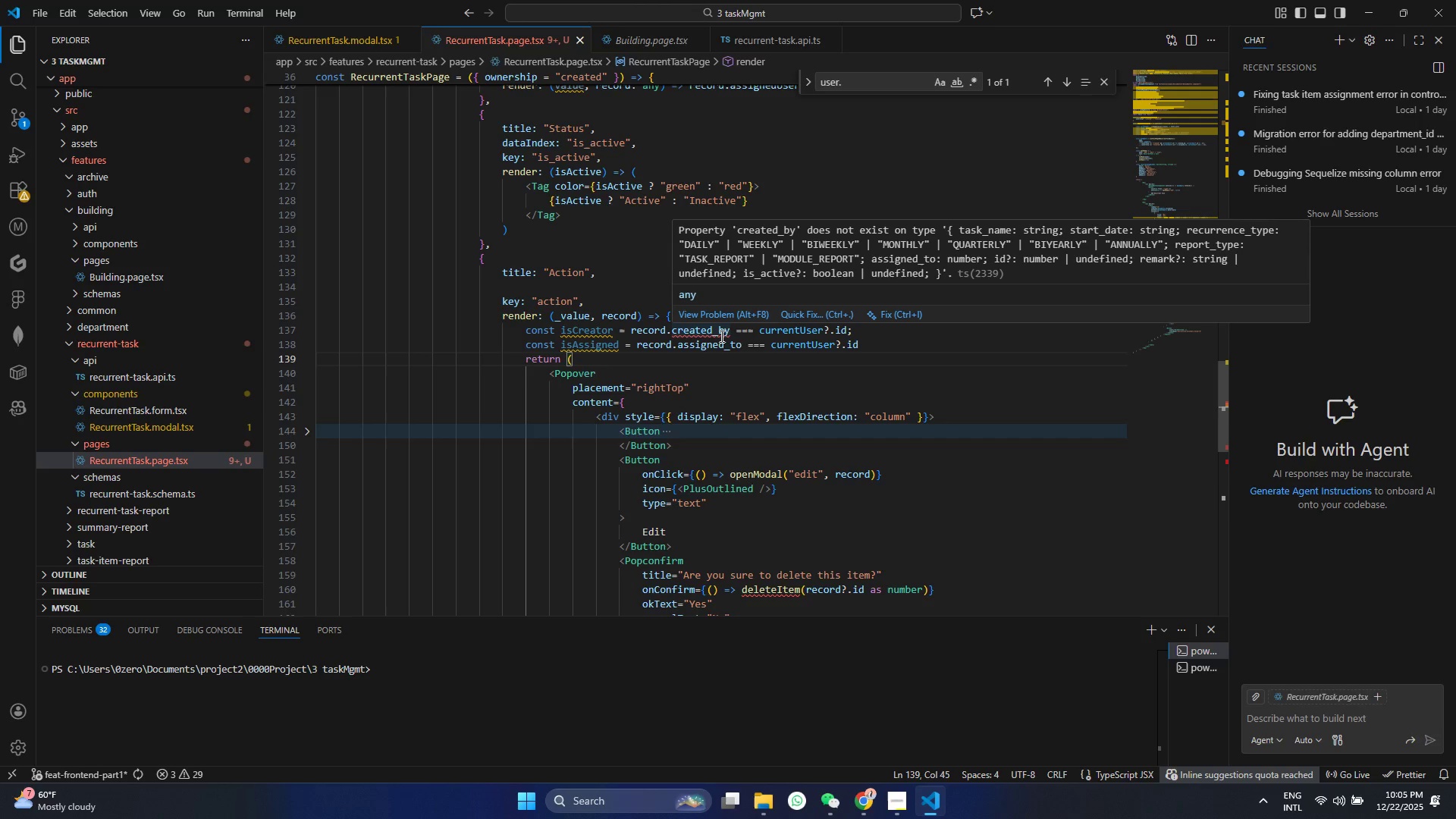 
hold_key(key=ControlLeft, duration=1.5)
 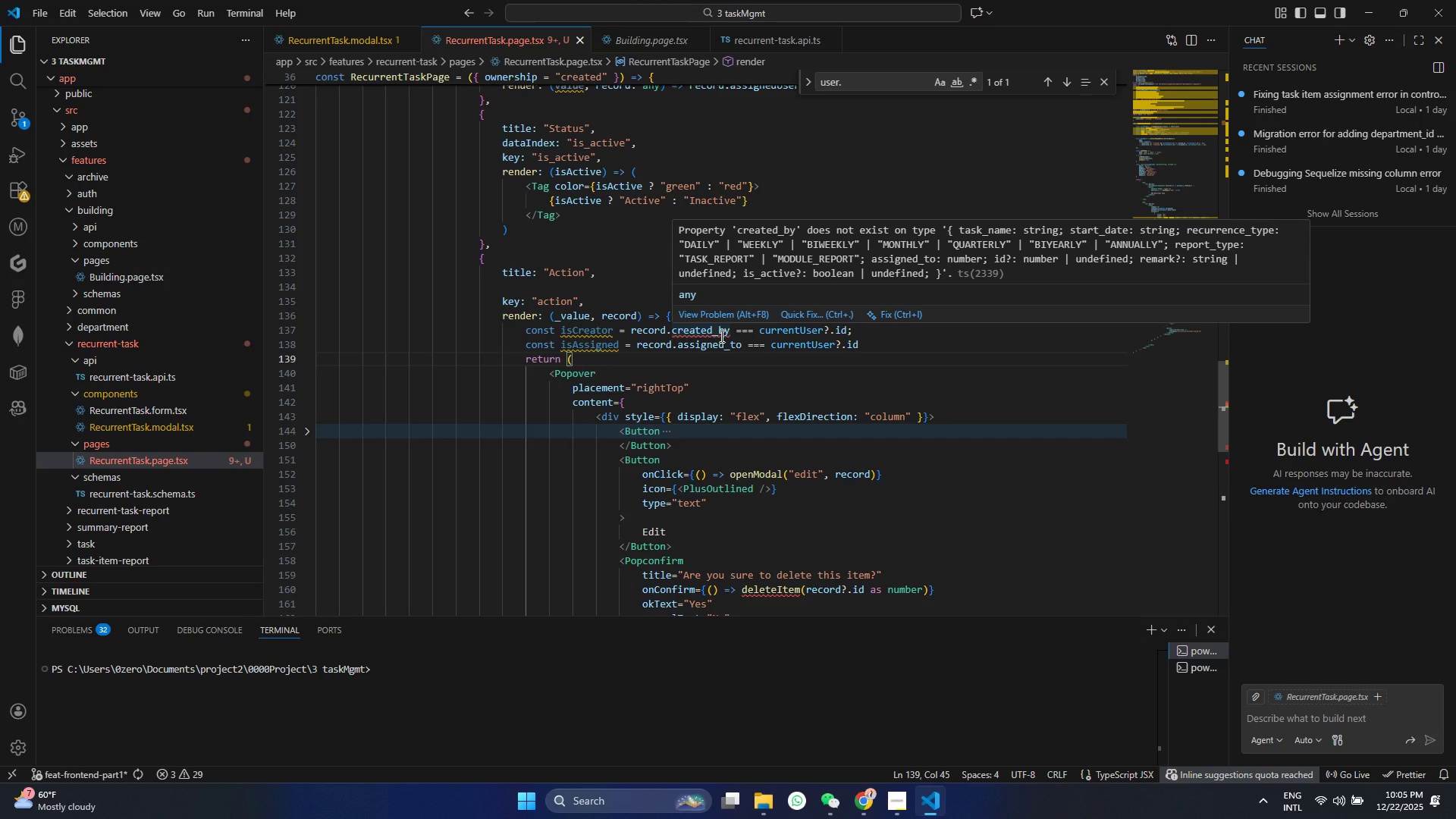 
hold_key(key=ControlLeft, duration=1.5)
 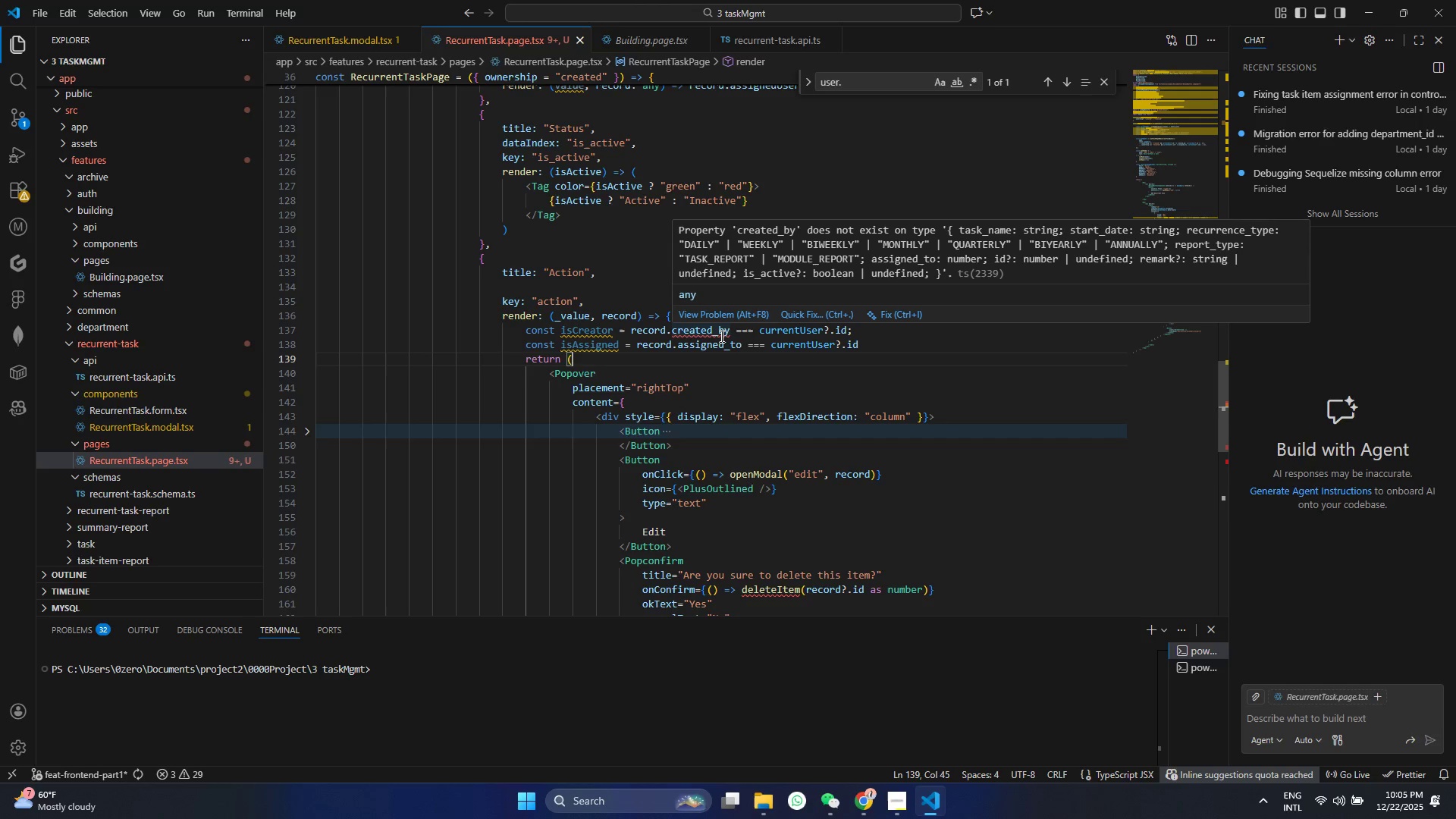 
hold_key(key=ControlLeft, duration=0.91)
 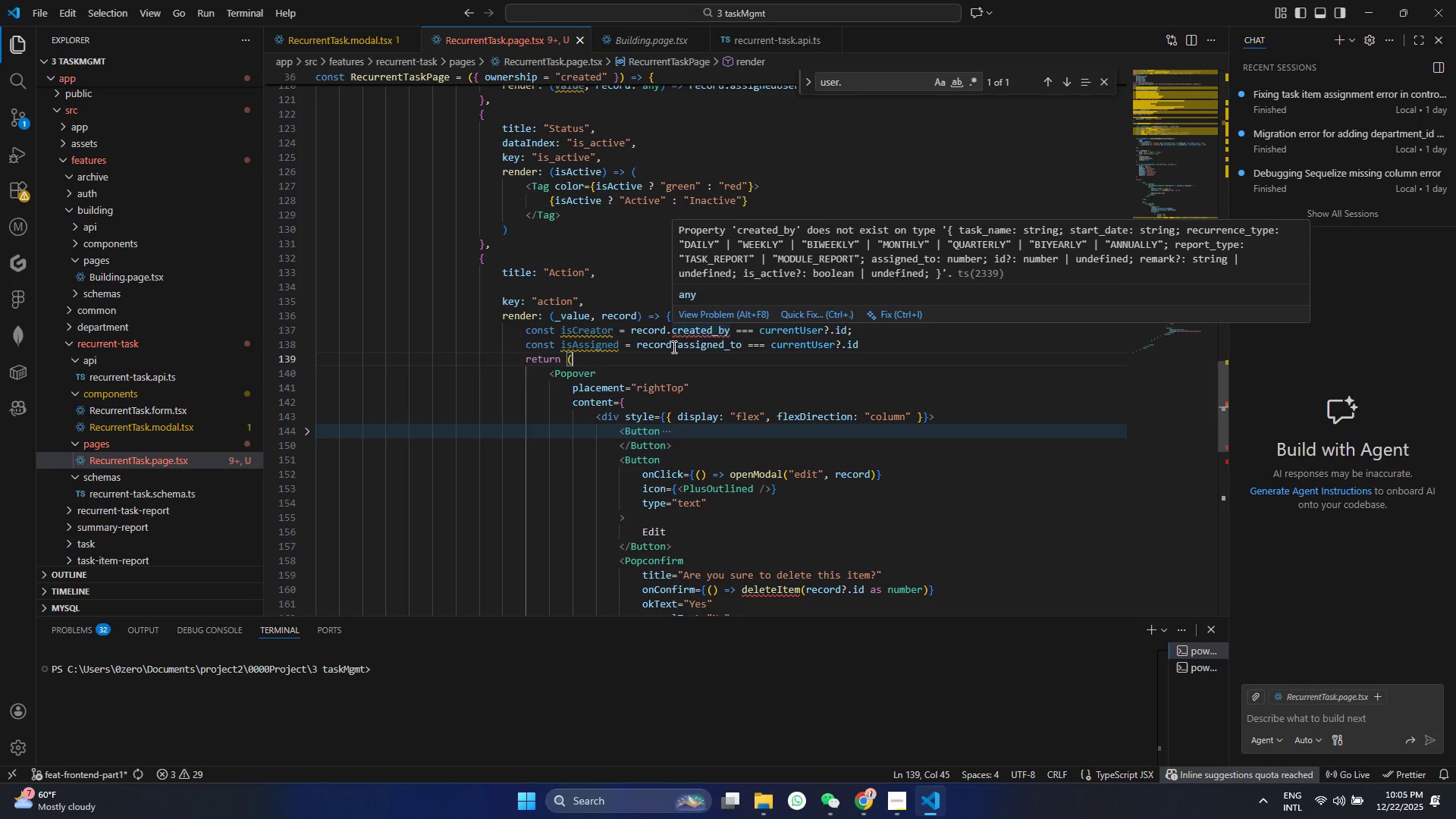 
hold_key(key=ControlLeft, duration=1.5)
 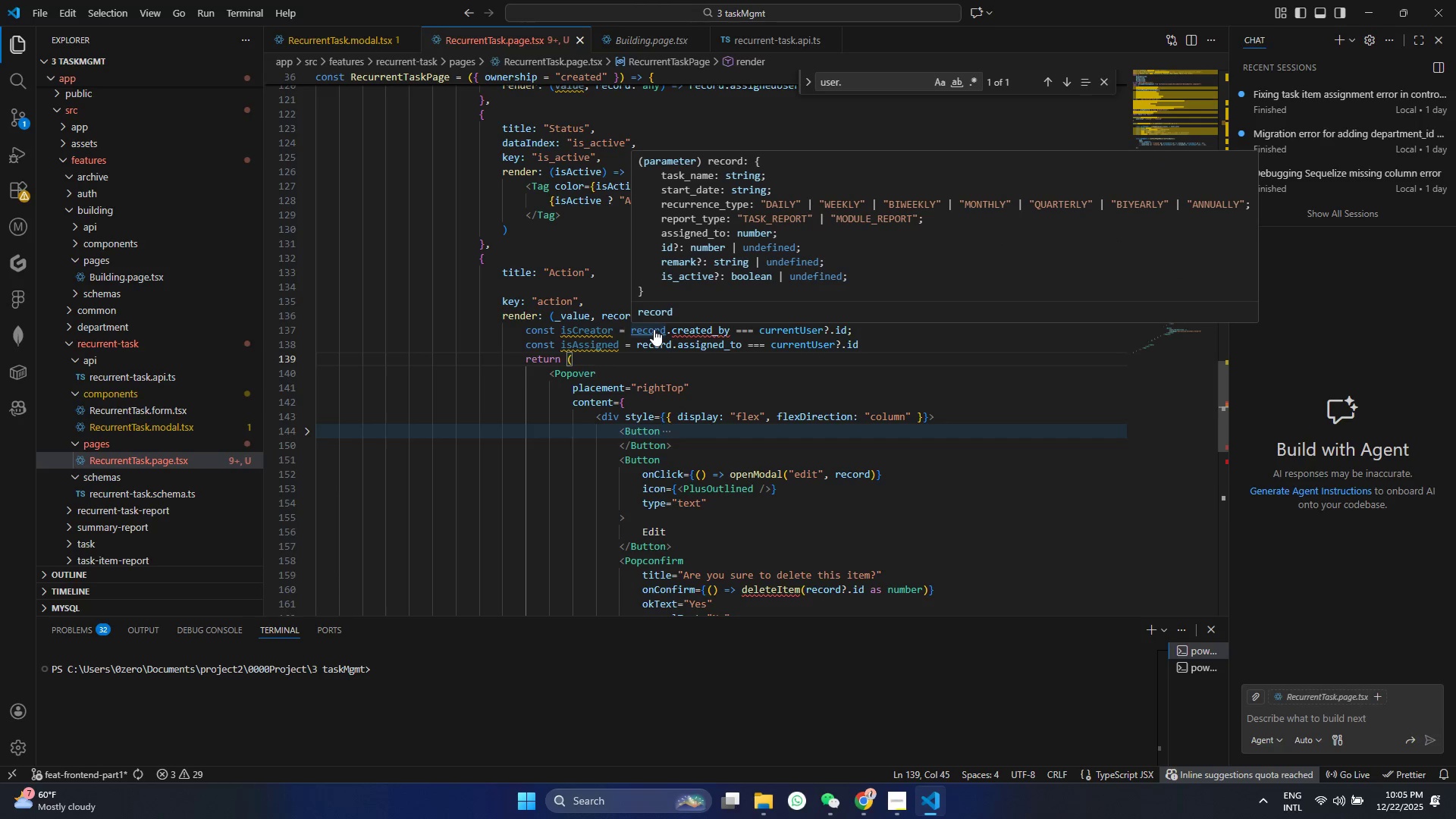 
hold_key(key=ControlLeft, duration=0.67)
 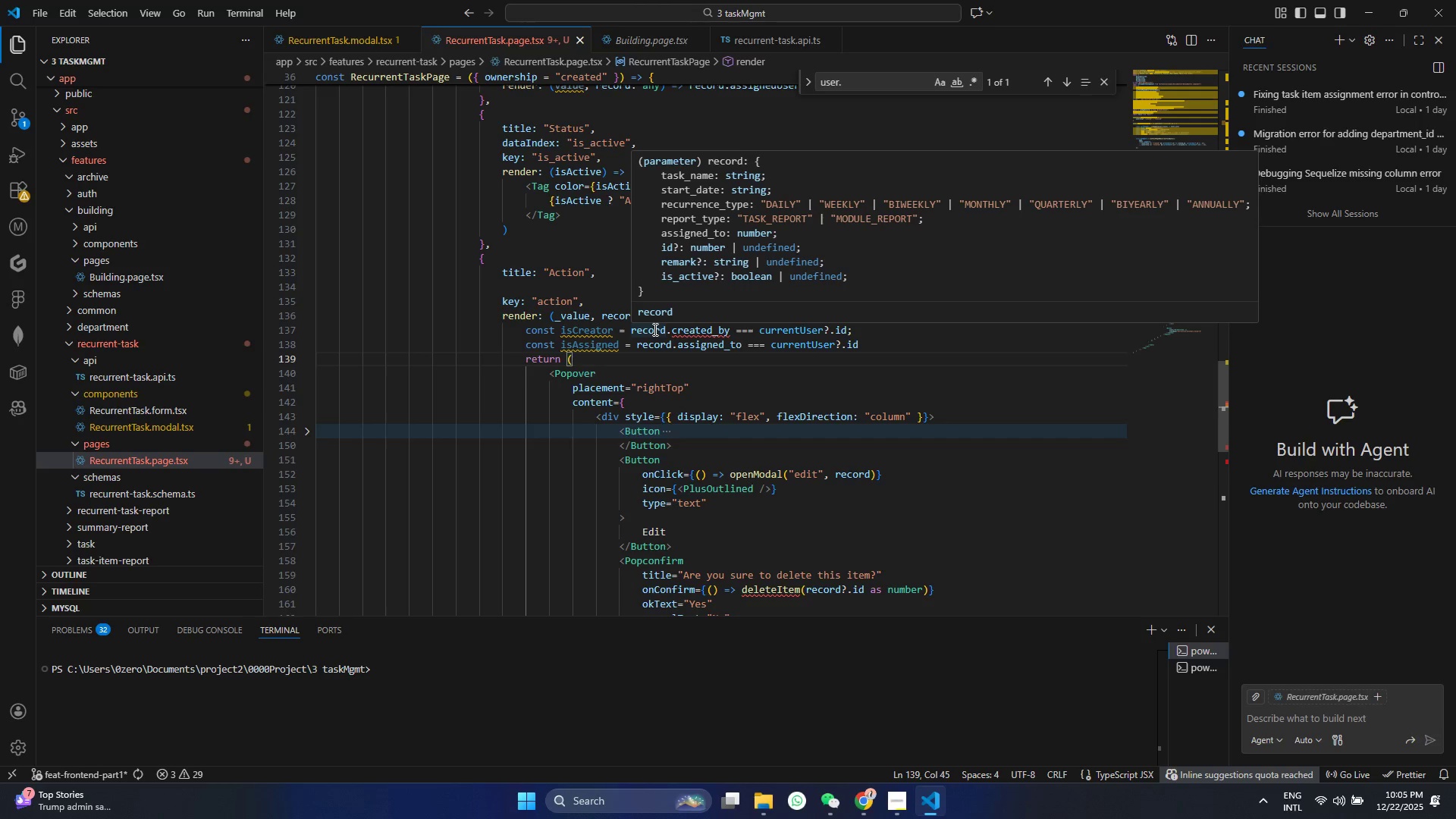 
wait(21.64)
 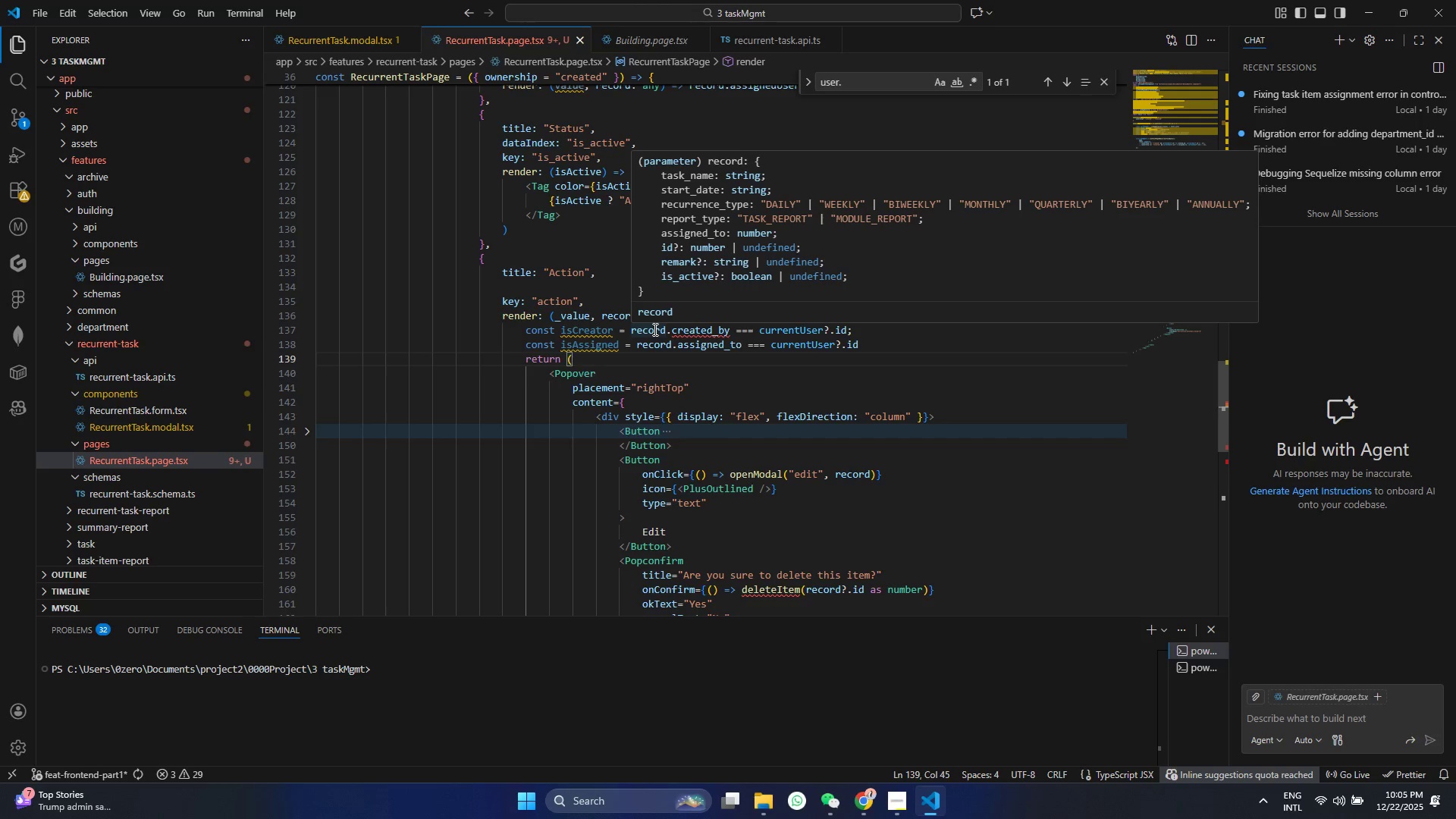 
mouse_move([682, 323])
 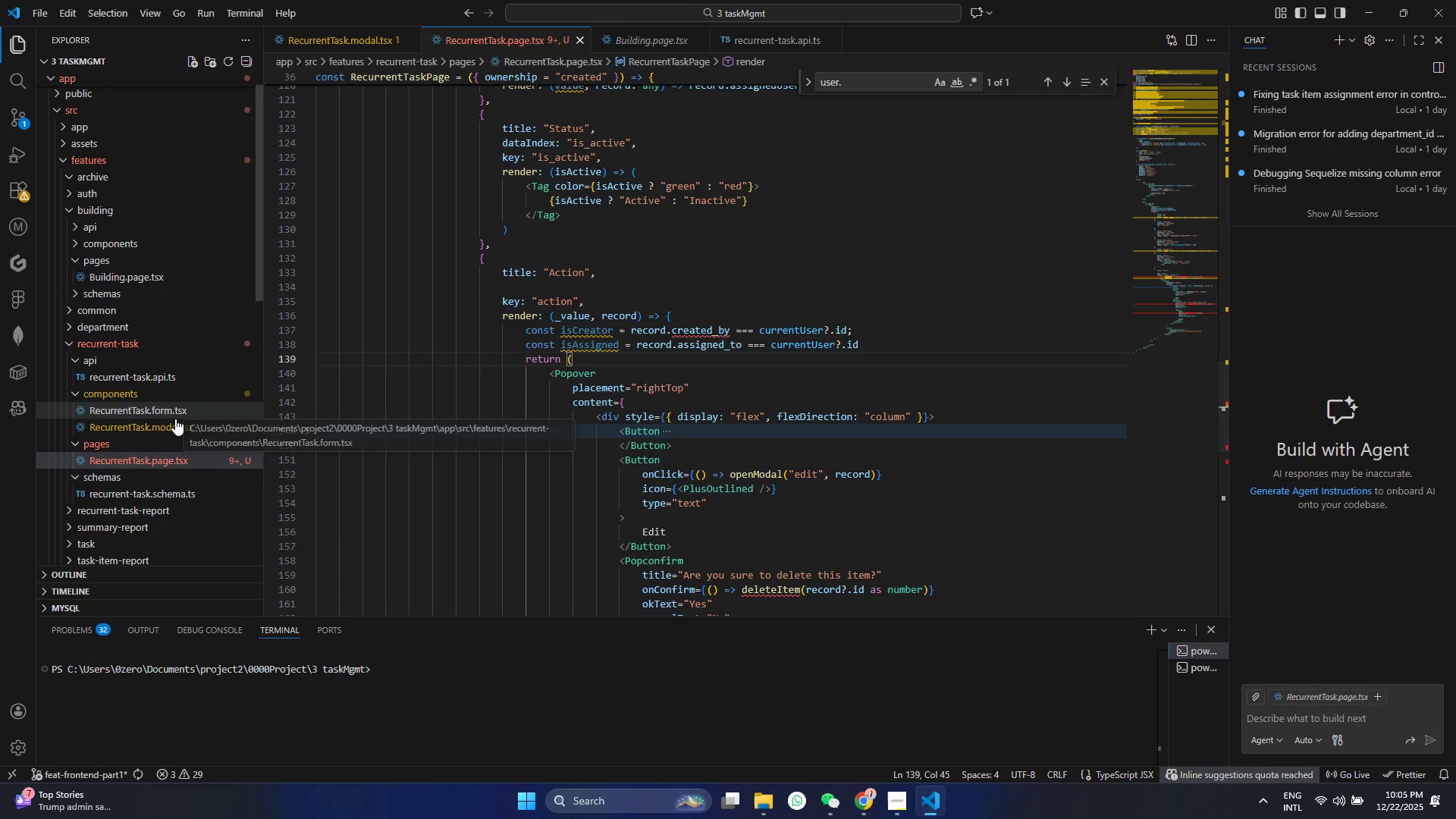 
left_click([156, 492])
 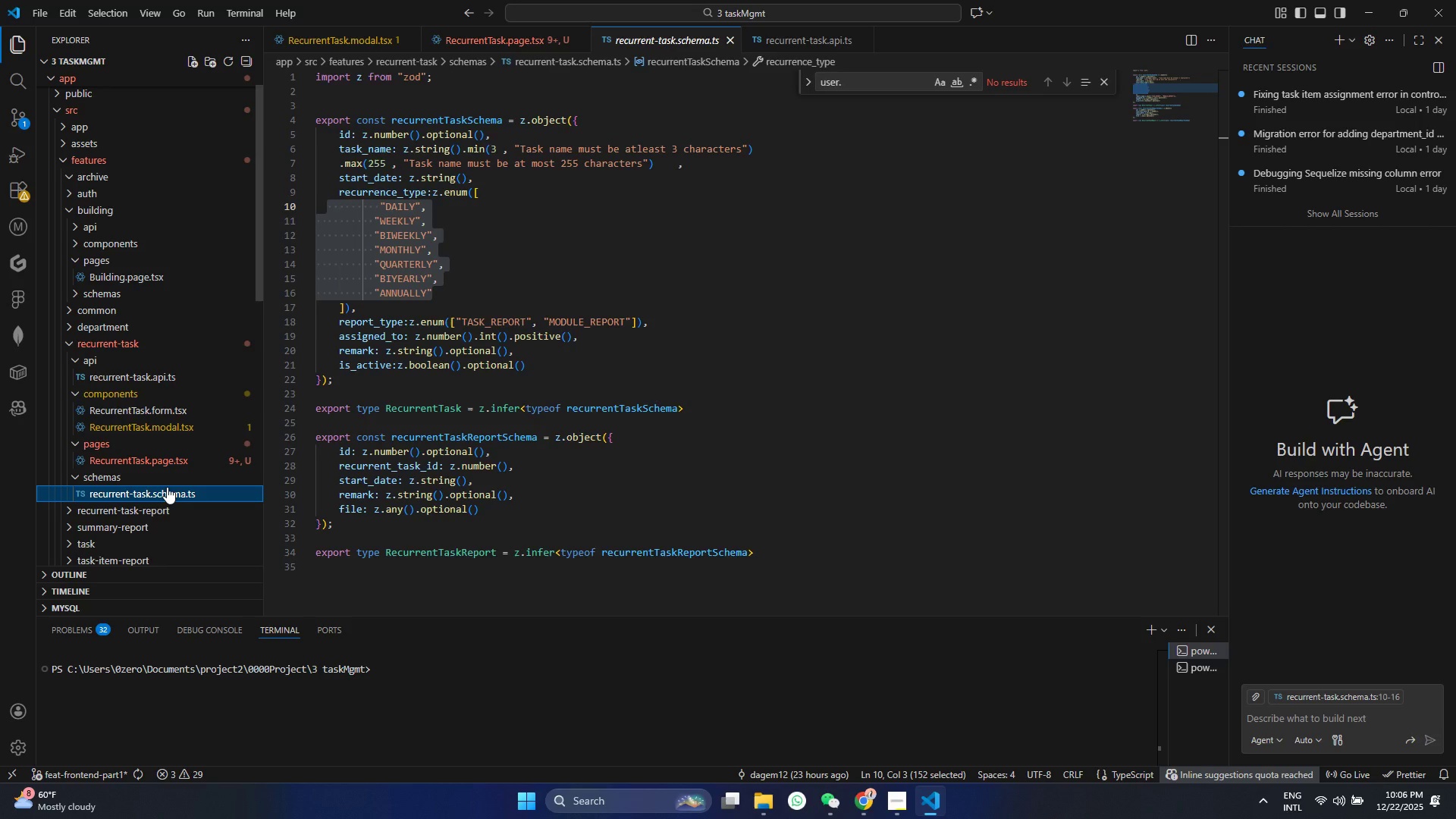 
wait(51.28)
 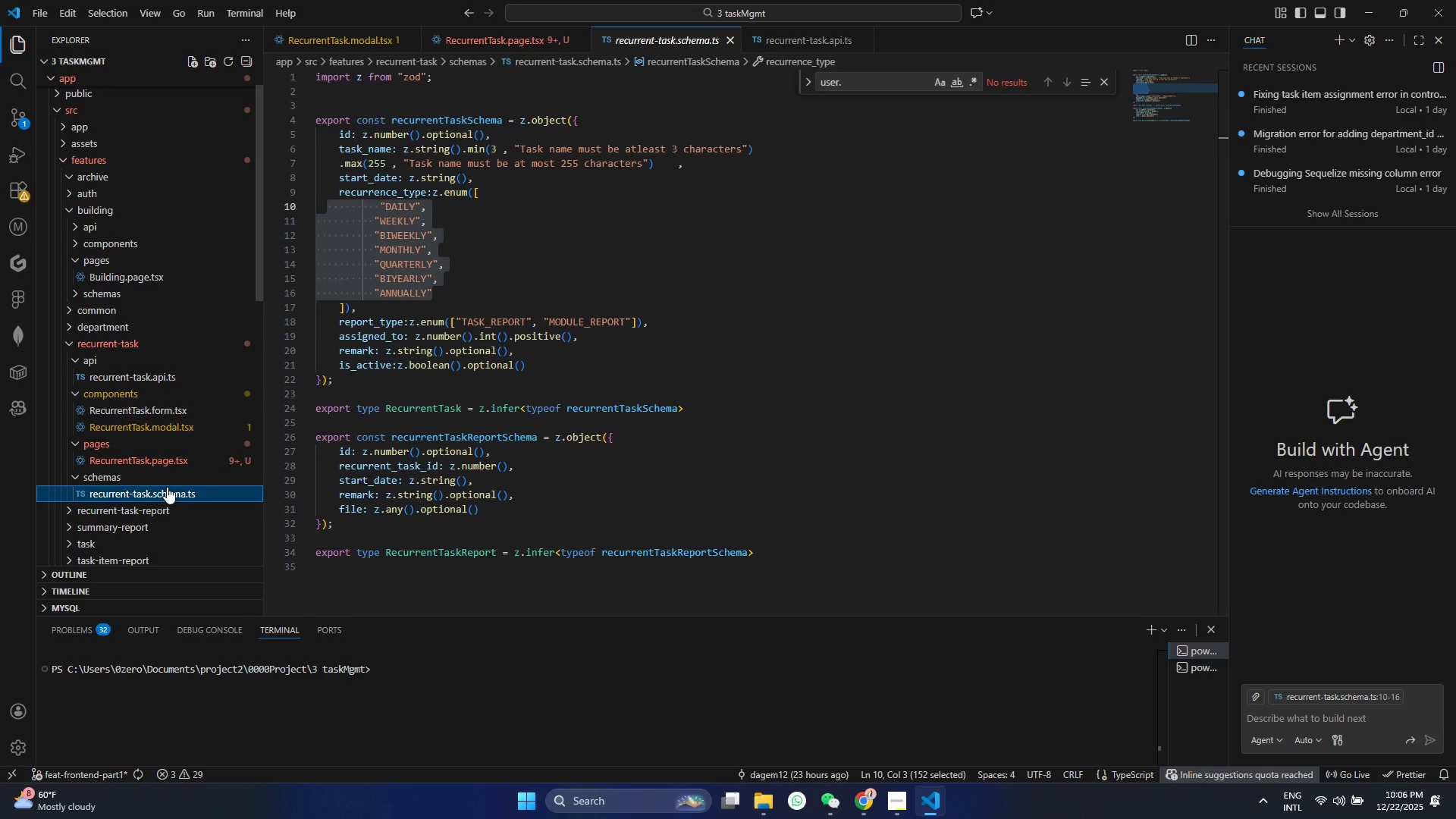 
left_click_drag(start_coordinate=[532, 42], to_coordinate=[701, 328])
 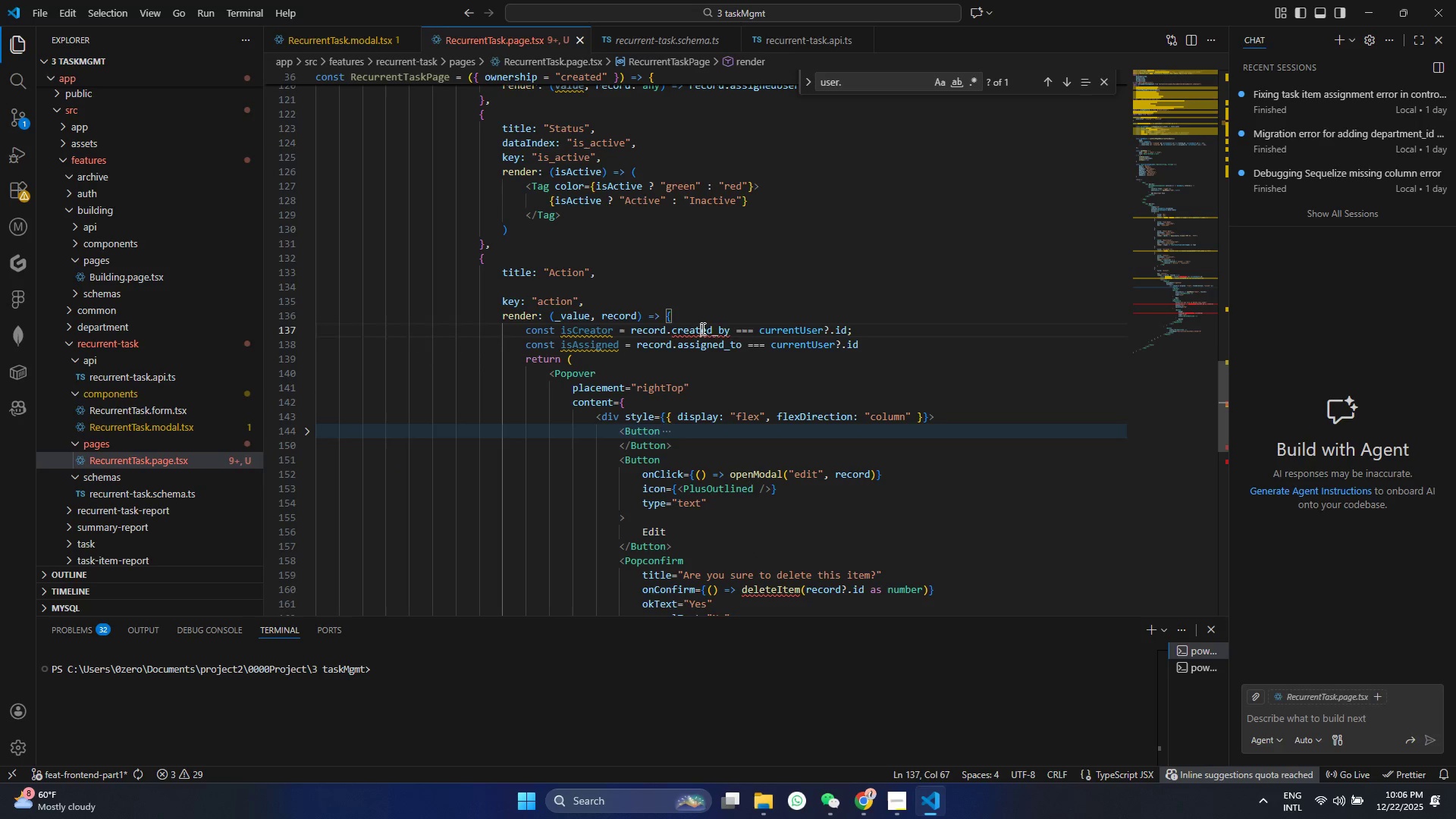 
double_click([701, 328])
 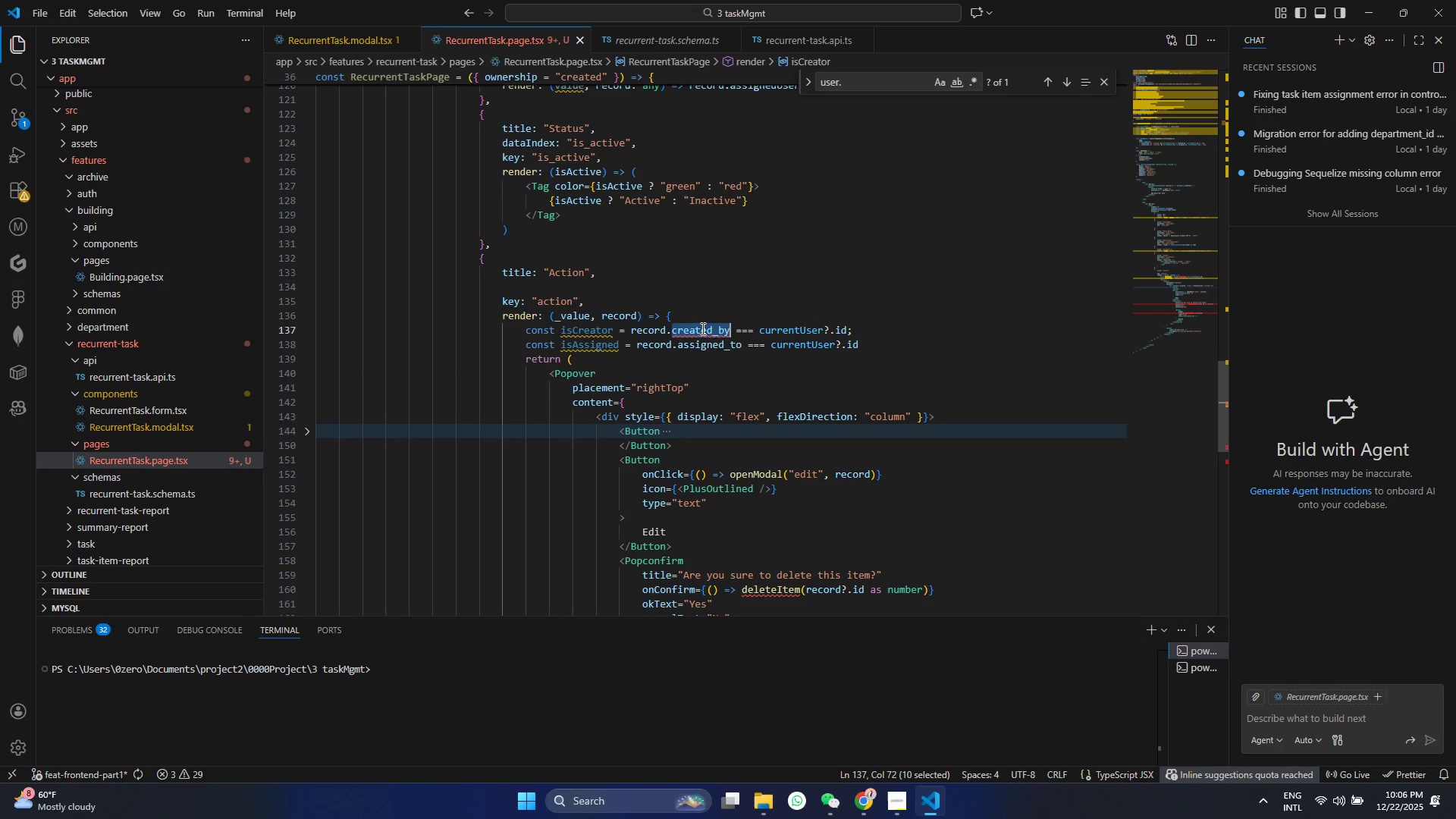 
key(Control+F)
 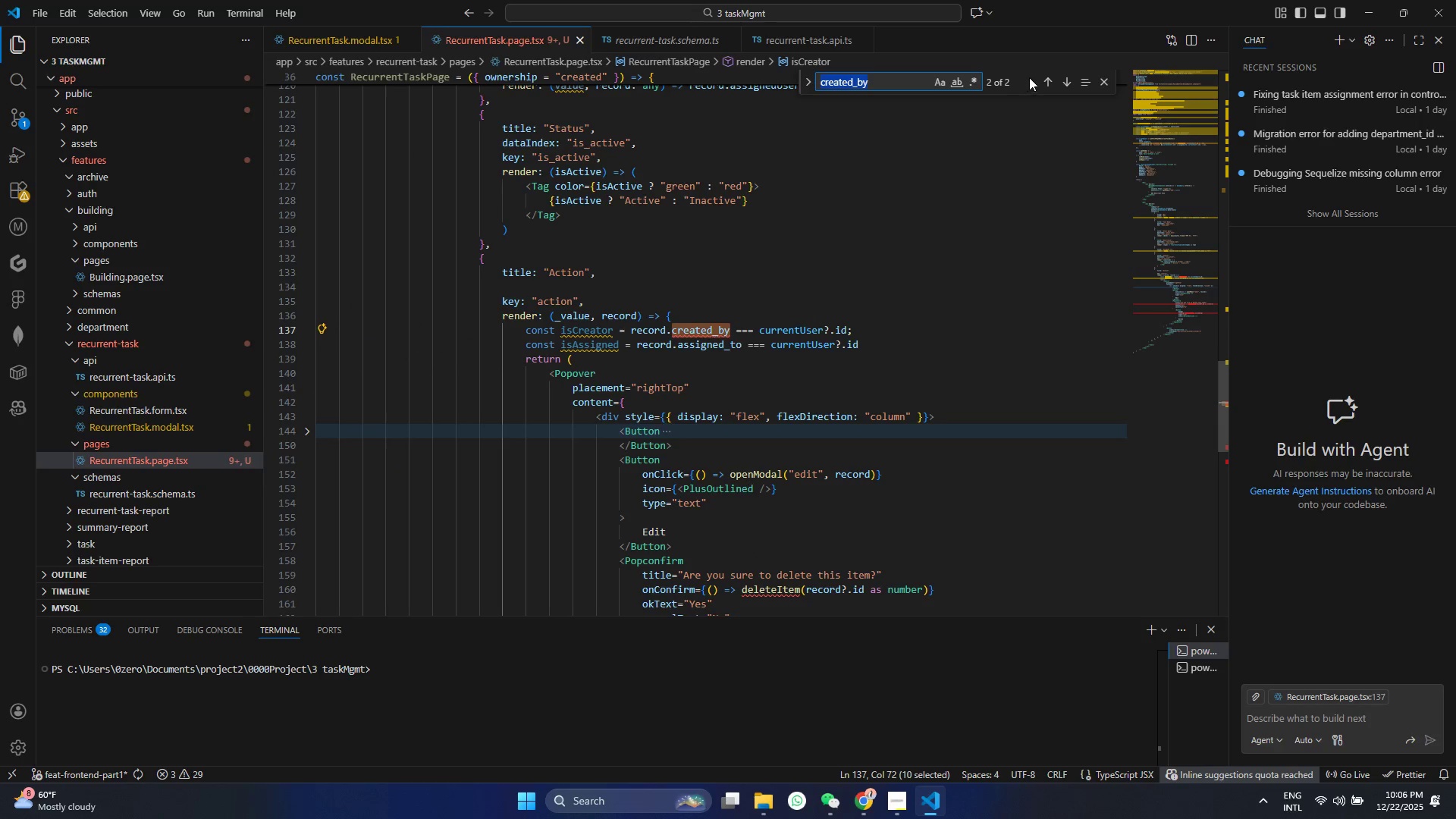 
left_click([1048, 81])
 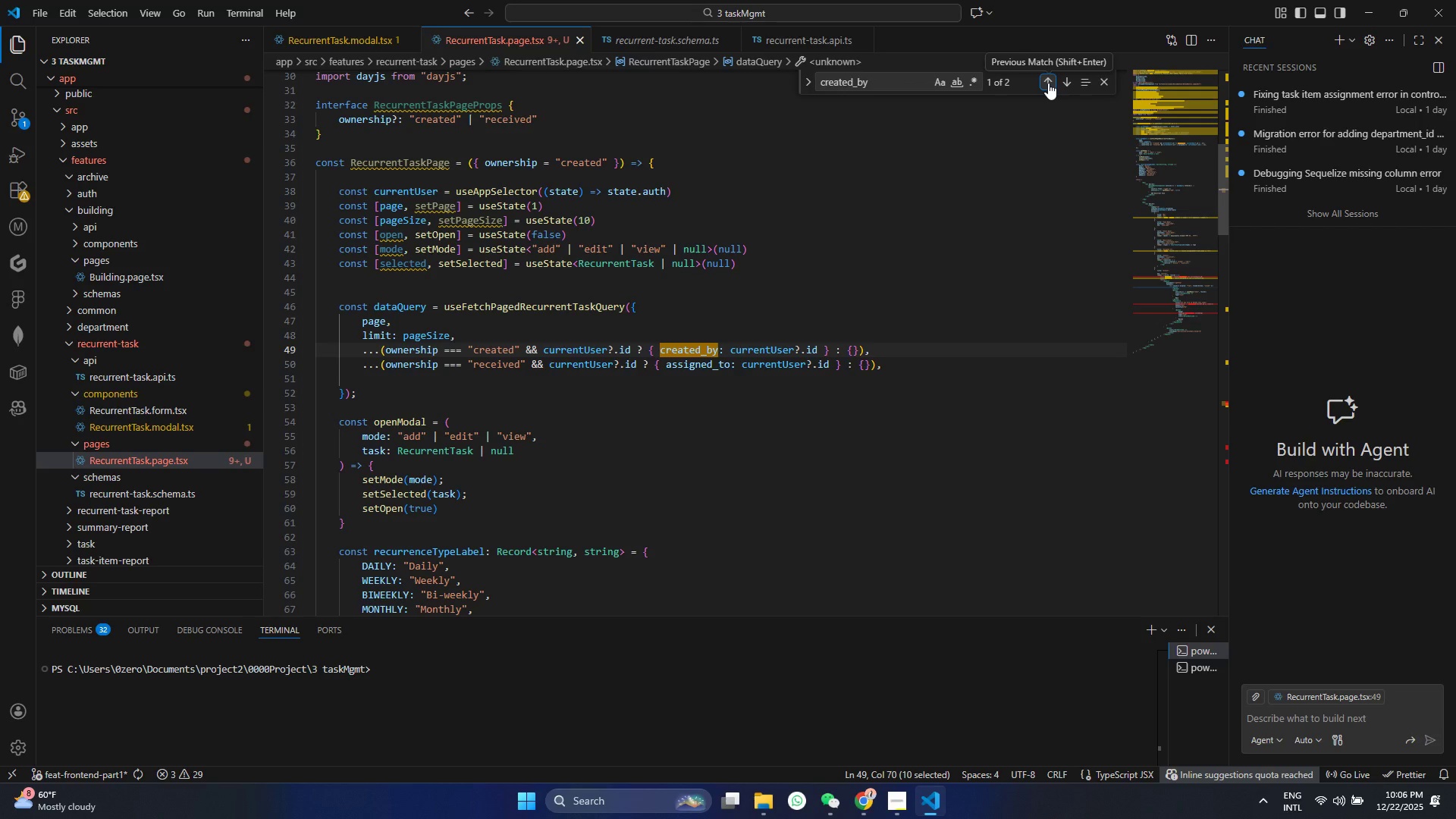 
wait(27.11)
 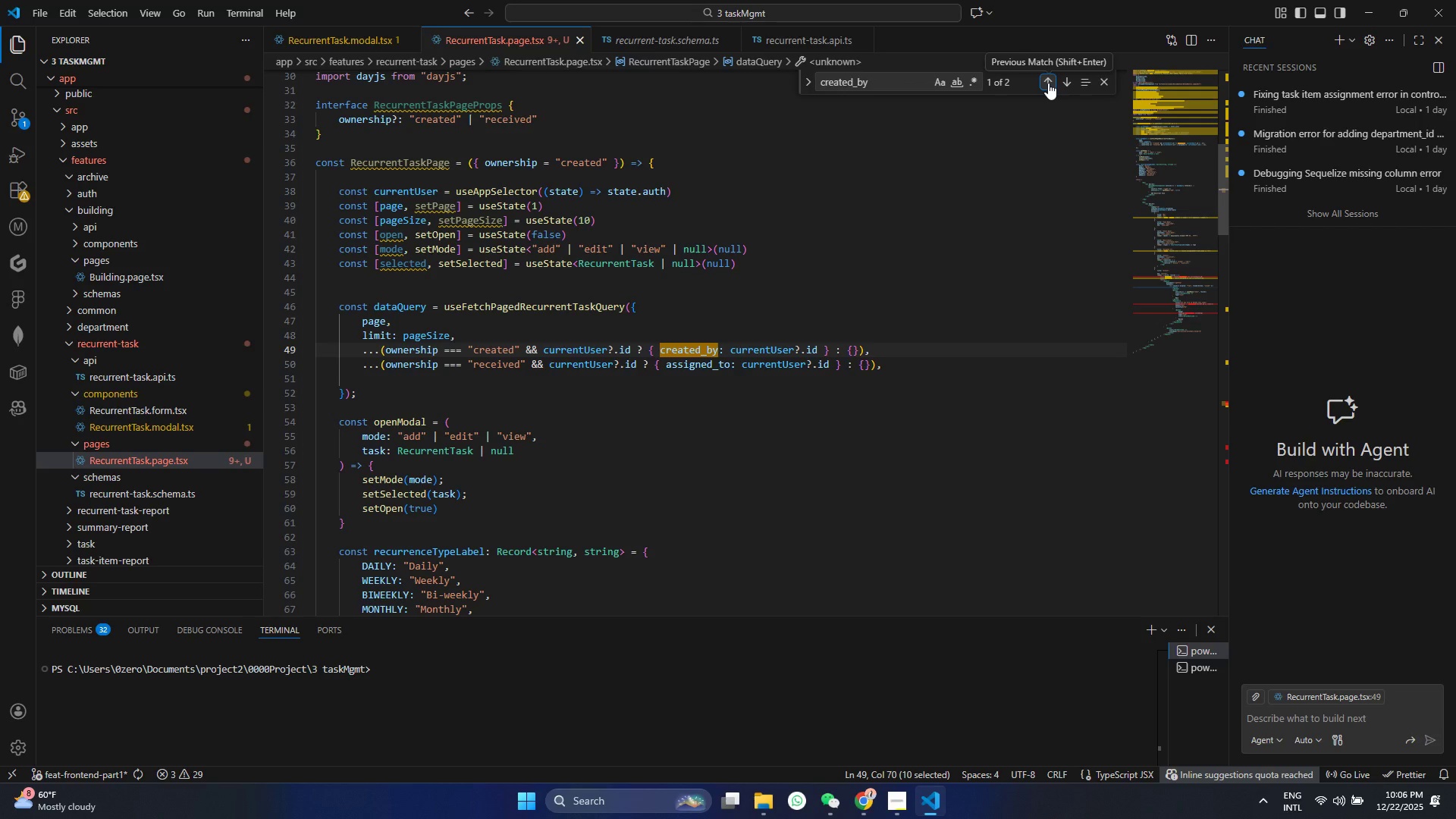 
scroll: coordinate [692, 221], scroll_direction: down, amount: 1.0
 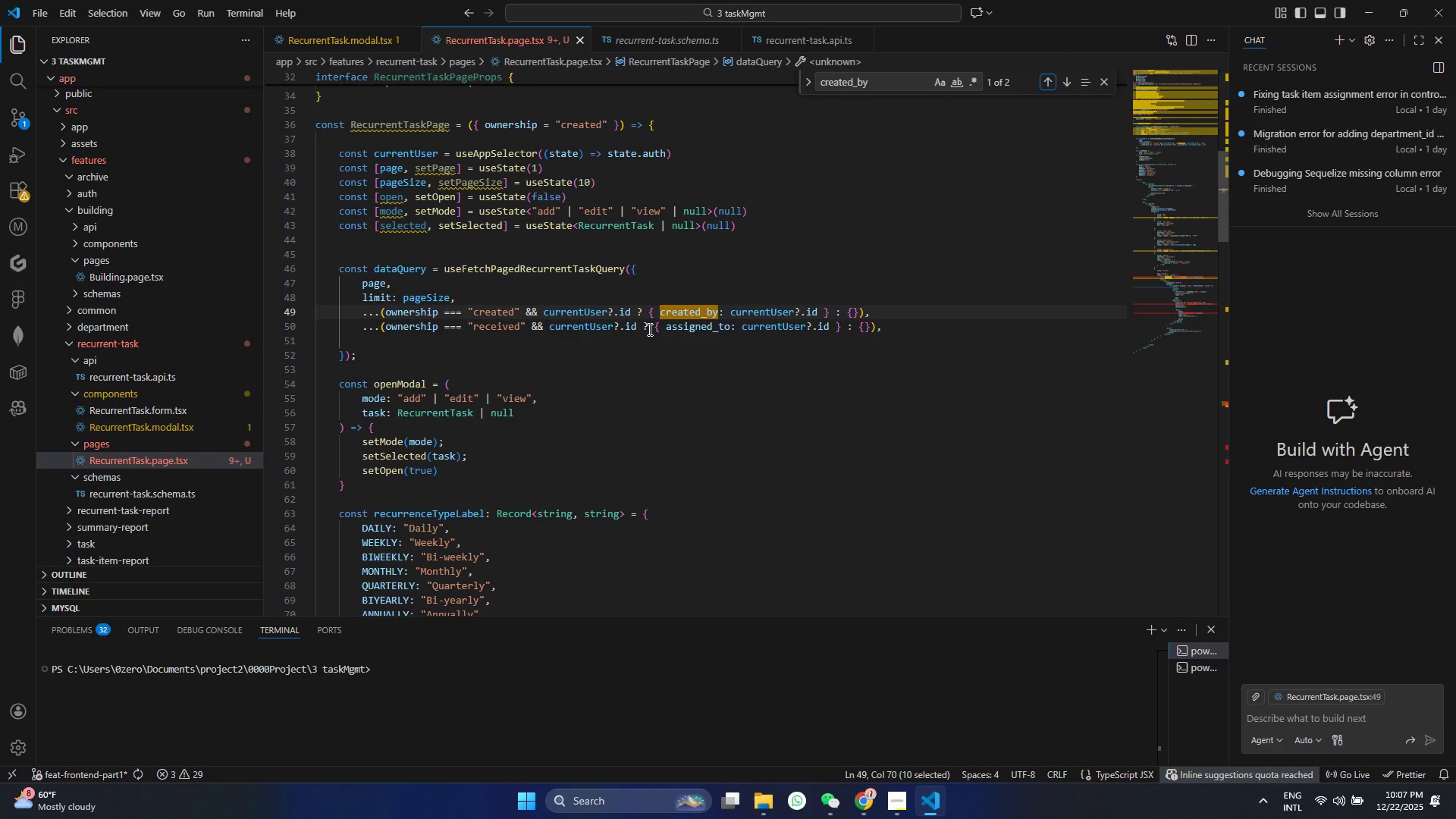 
wait(18.85)
 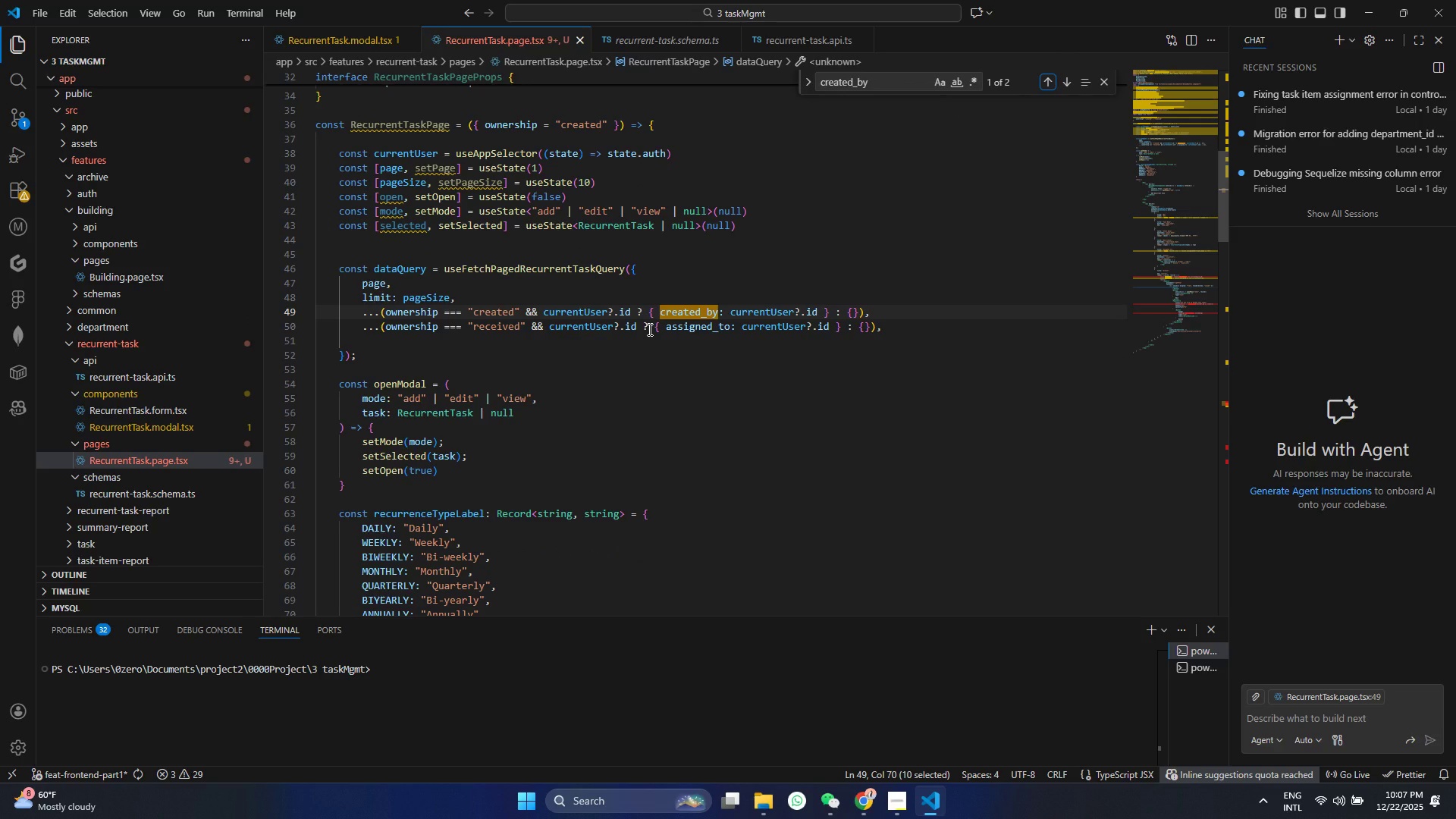 
scroll: coordinate [499, 374], scroll_direction: down, amount: 17.0
 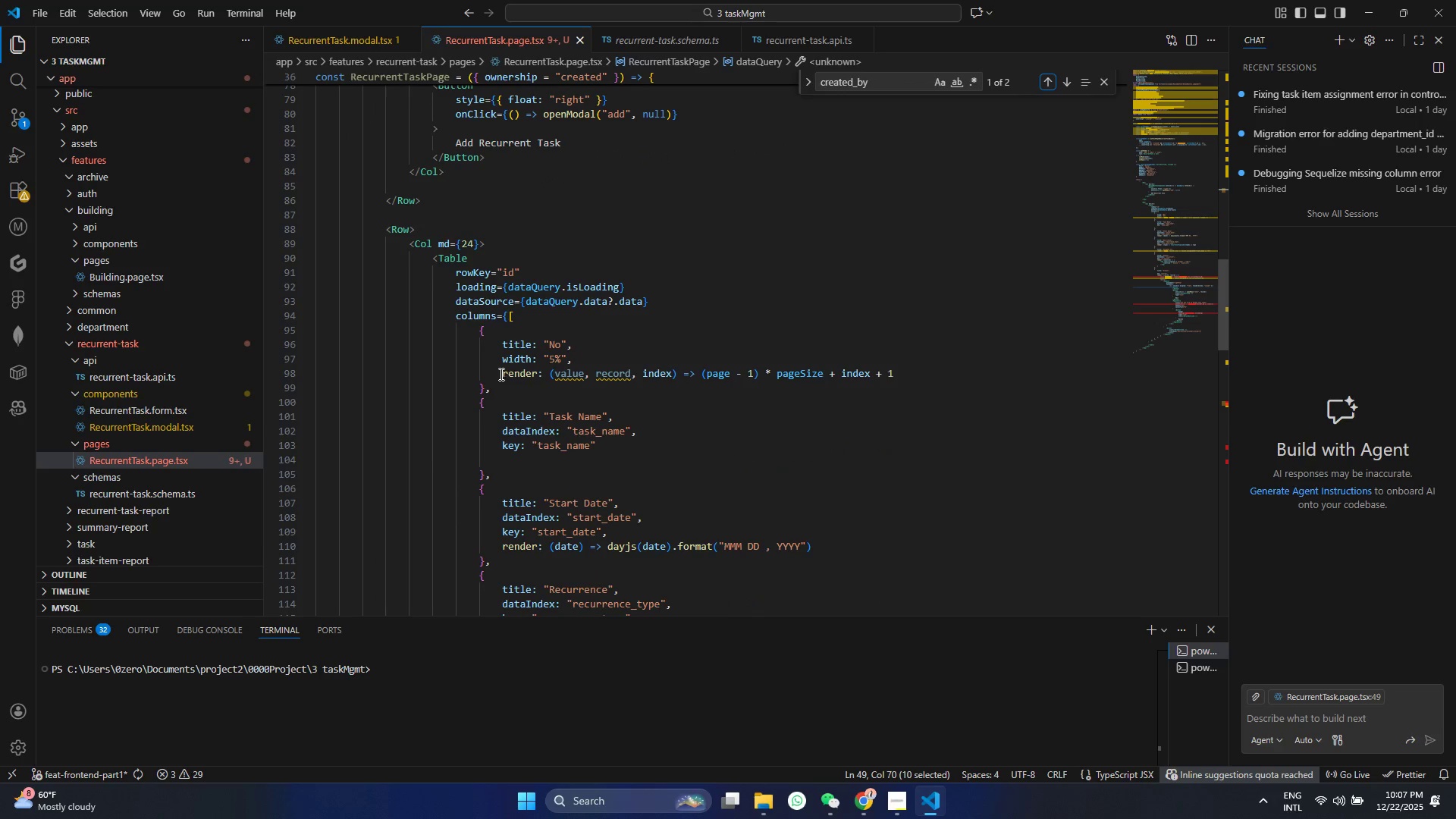 
mouse_move([573, 383])
 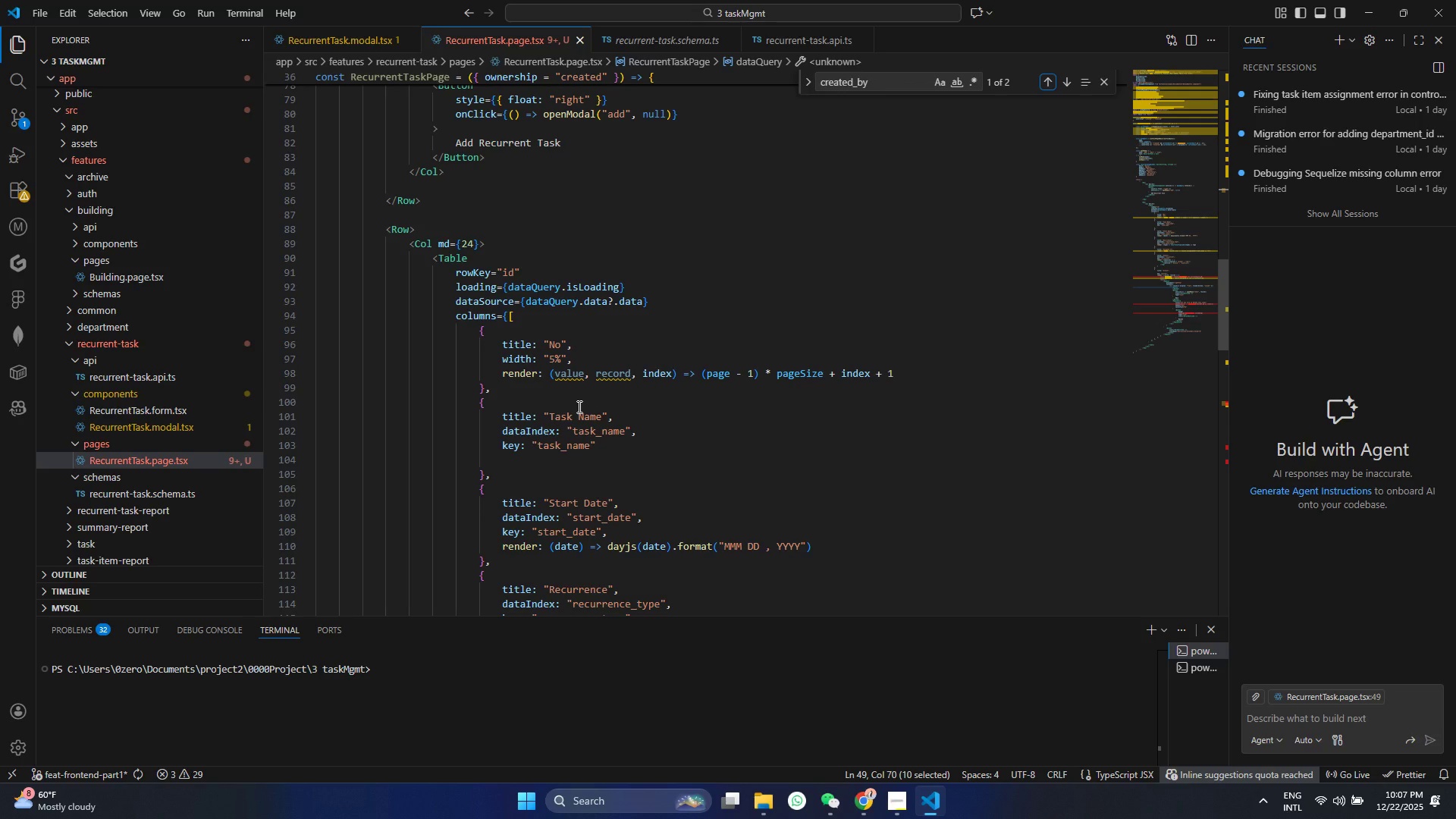 
wait(11.18)
 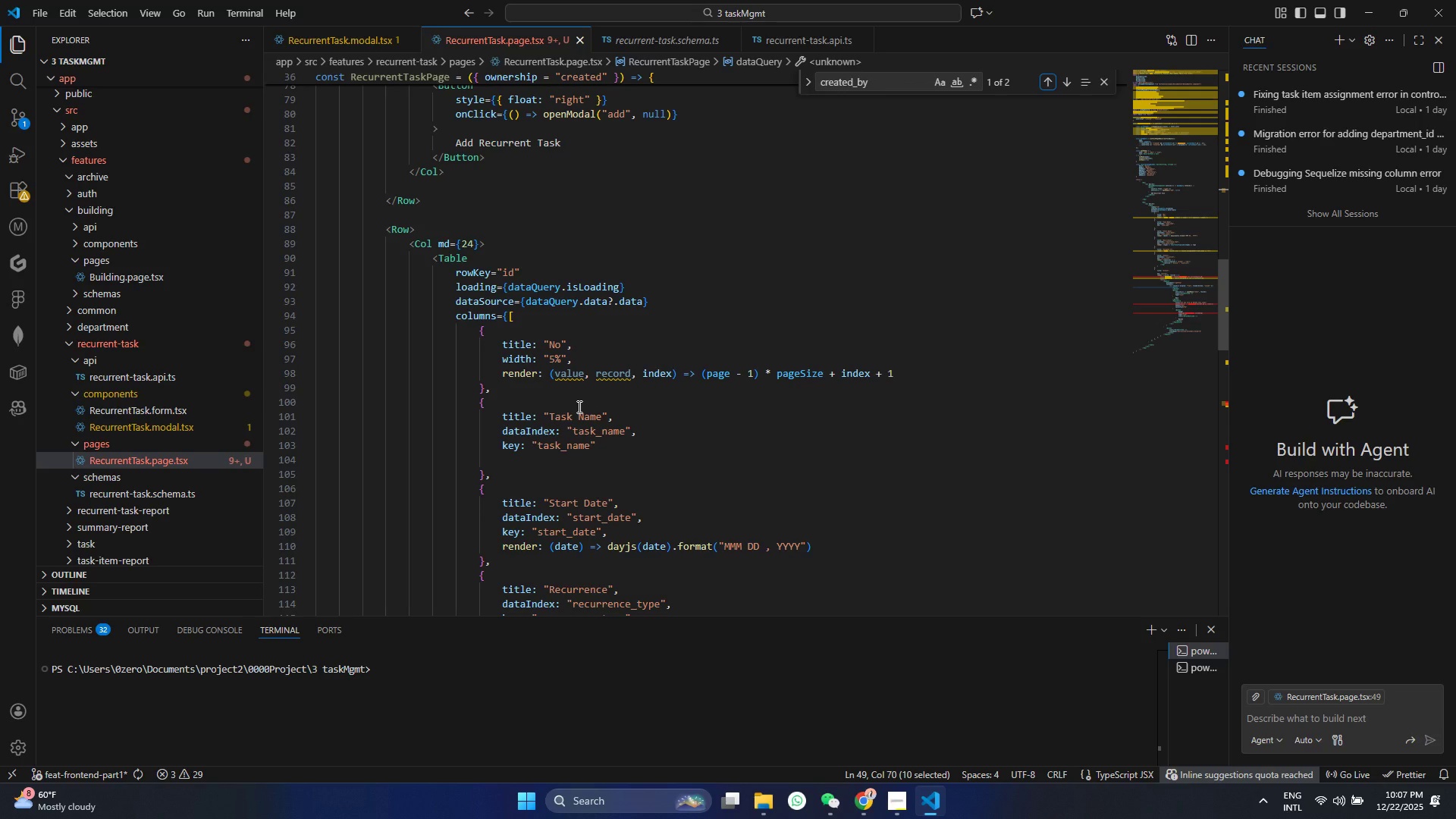 
left_click([629, 290])
 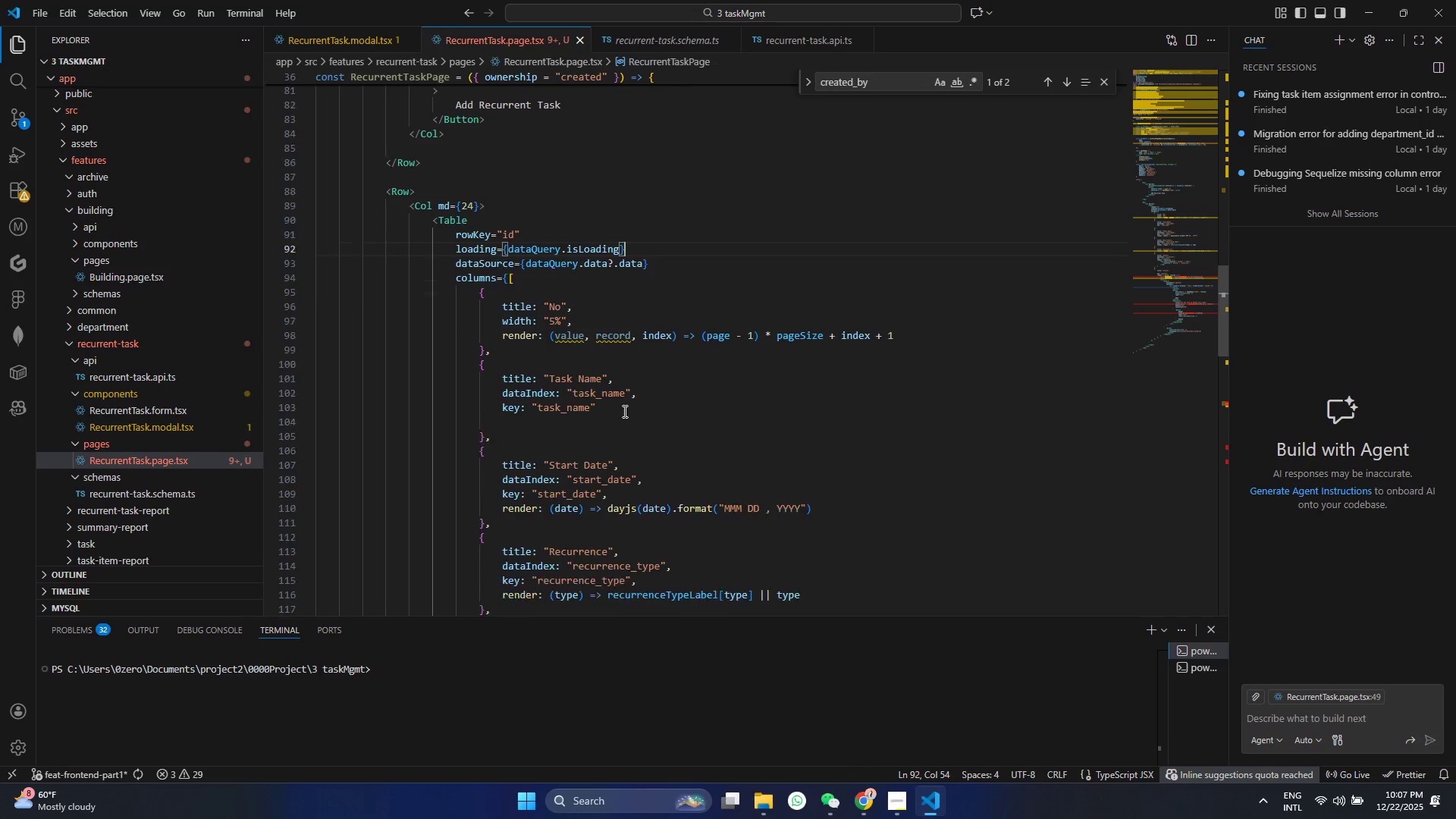 
scroll: coordinate [633, 413], scroll_direction: down, amount: 16.0
 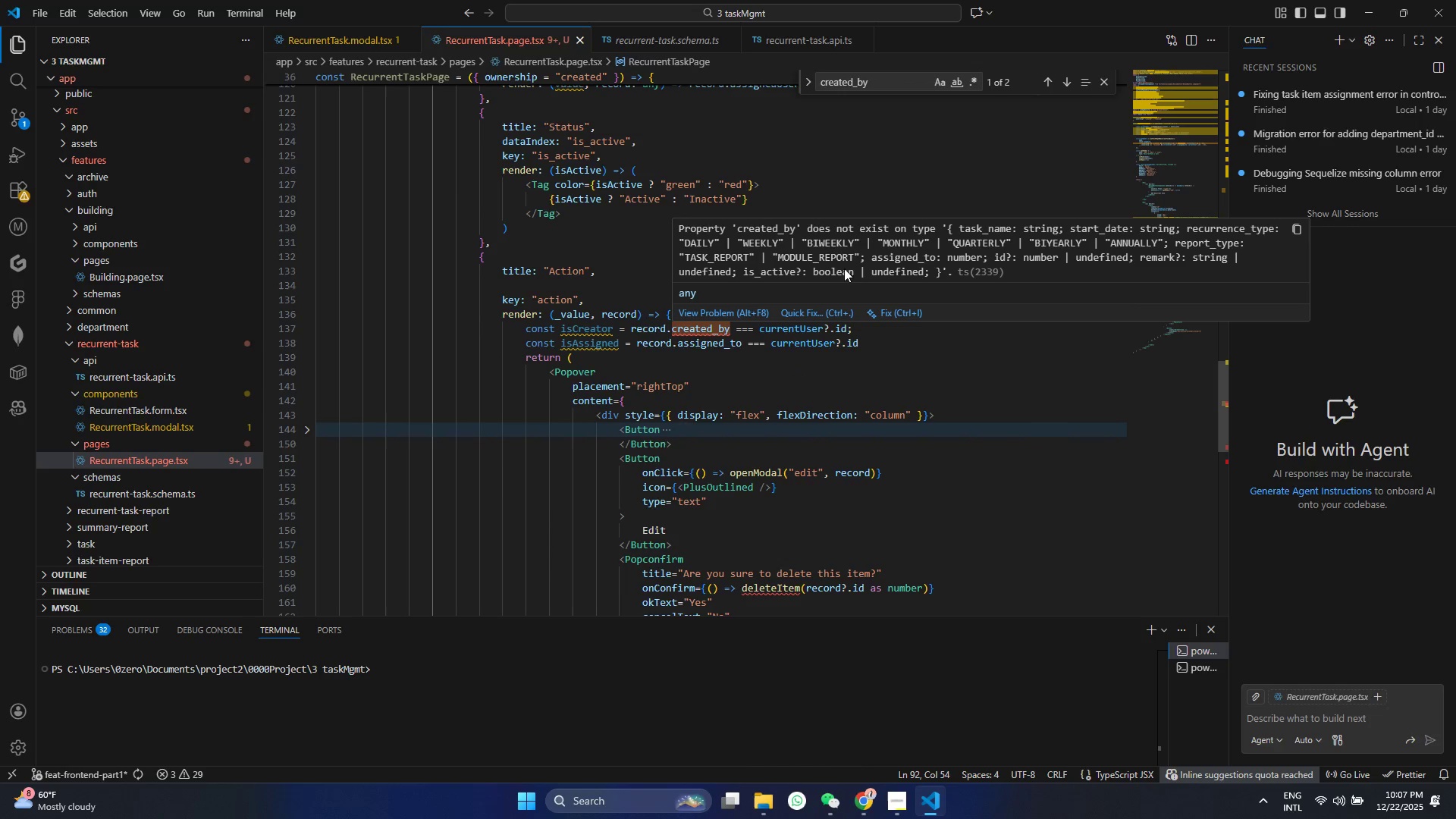 
left_click([802, 309])
 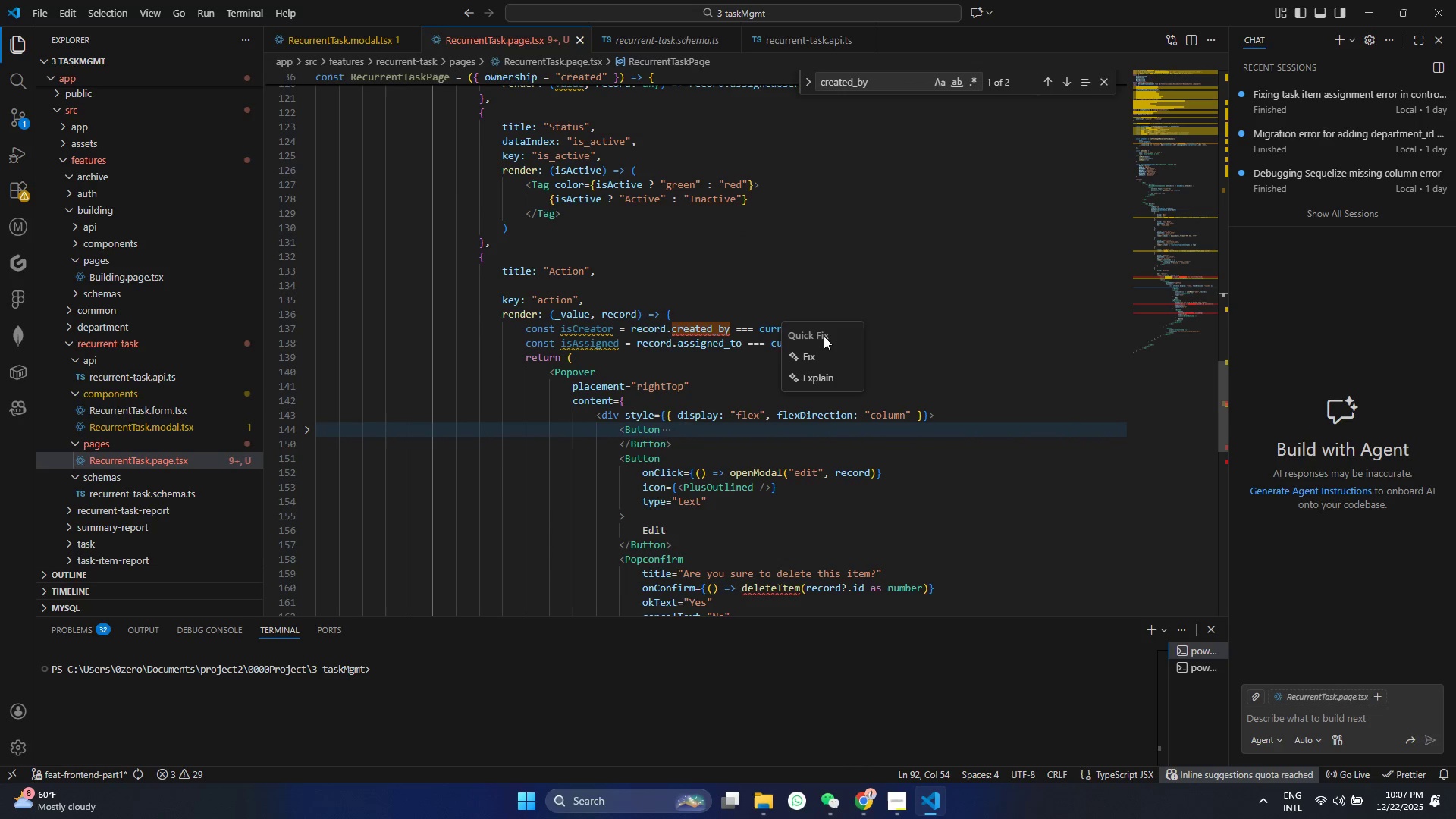 
left_click([818, 369])
 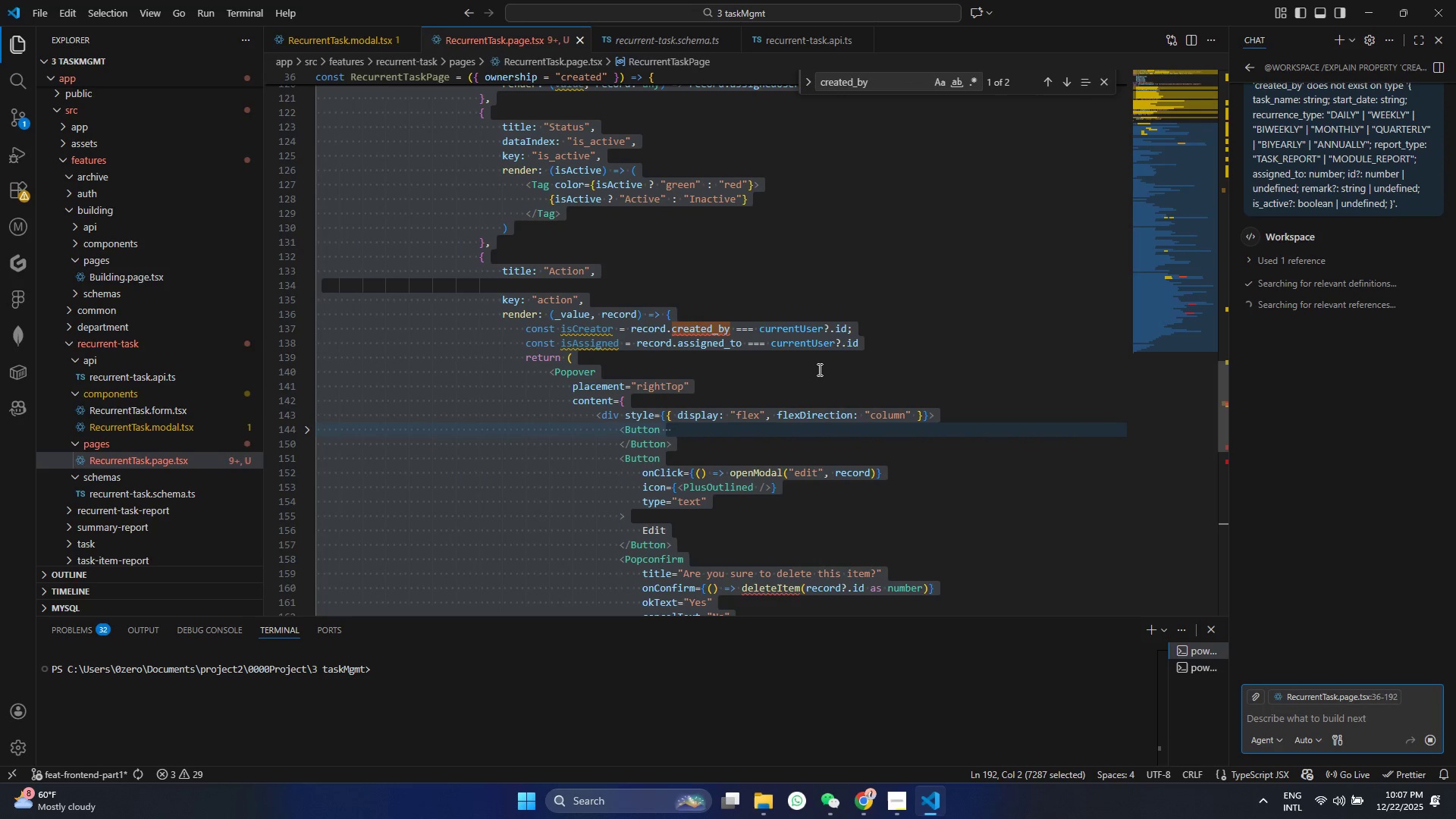 
wait(8.83)
 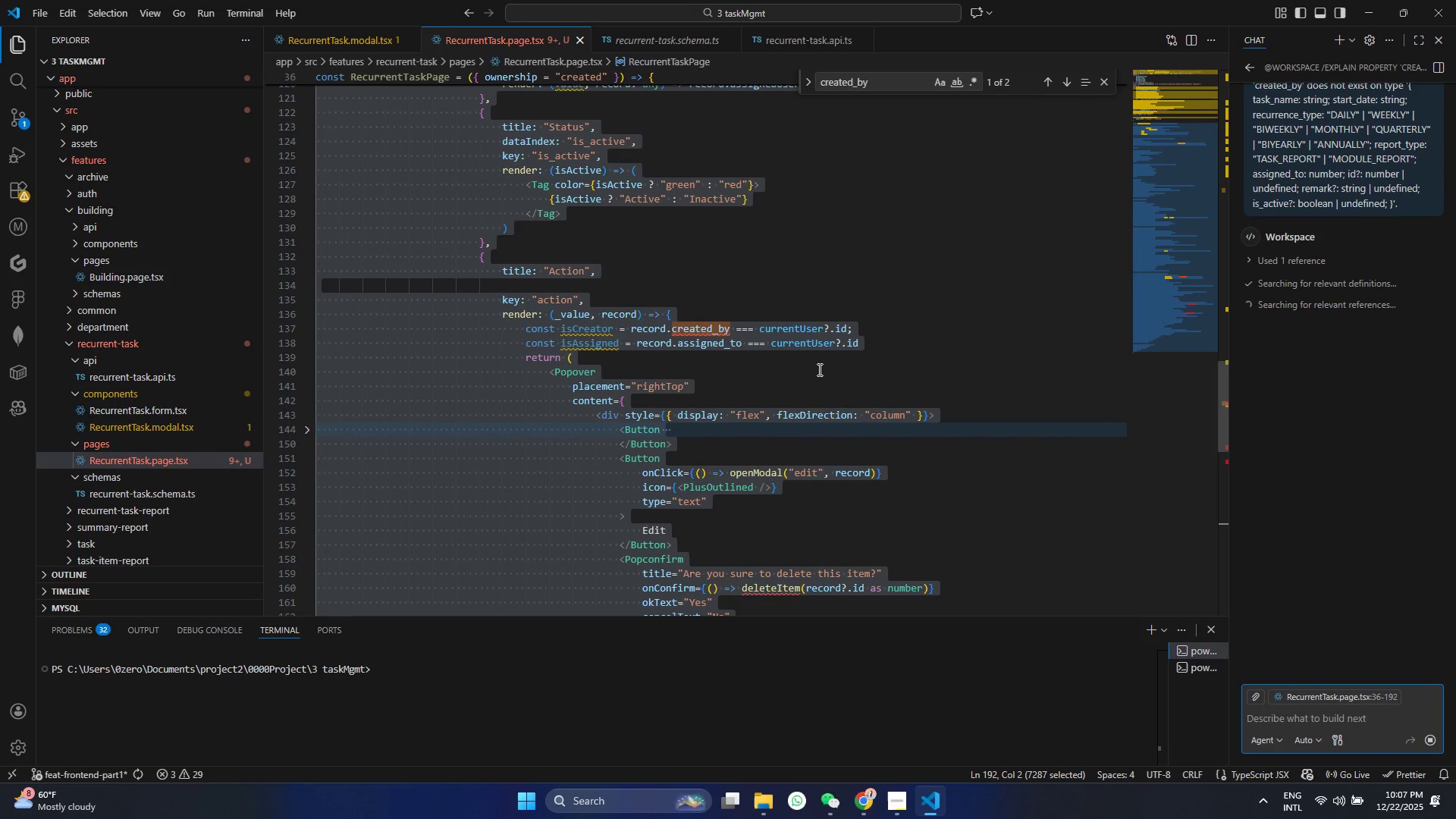 
hold_key(key=ControlLeft, duration=1.5)
left_click([653, 330])
 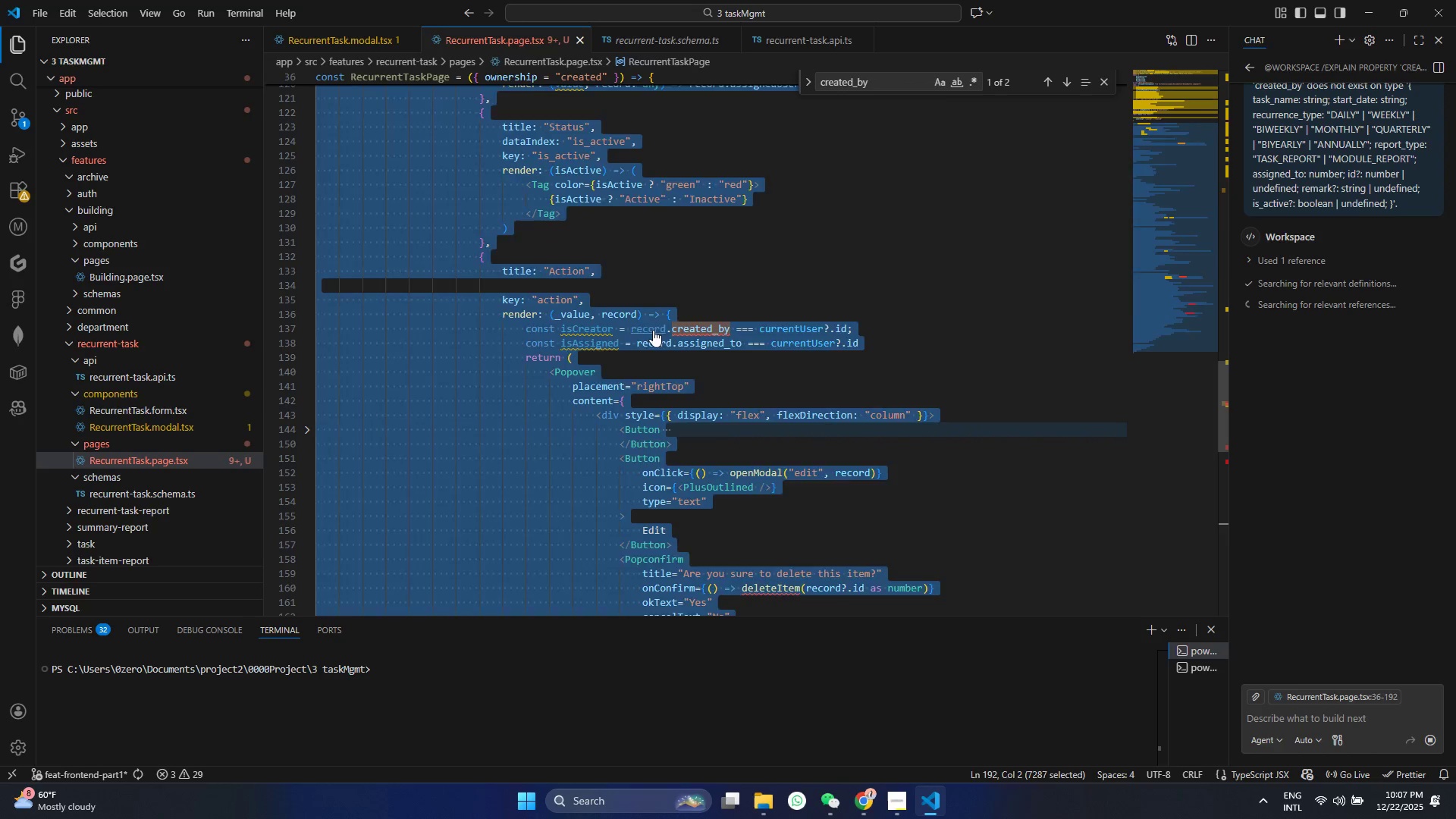 
hold_key(key=ControlLeft, duration=1.5)
left_click([627, 312])
 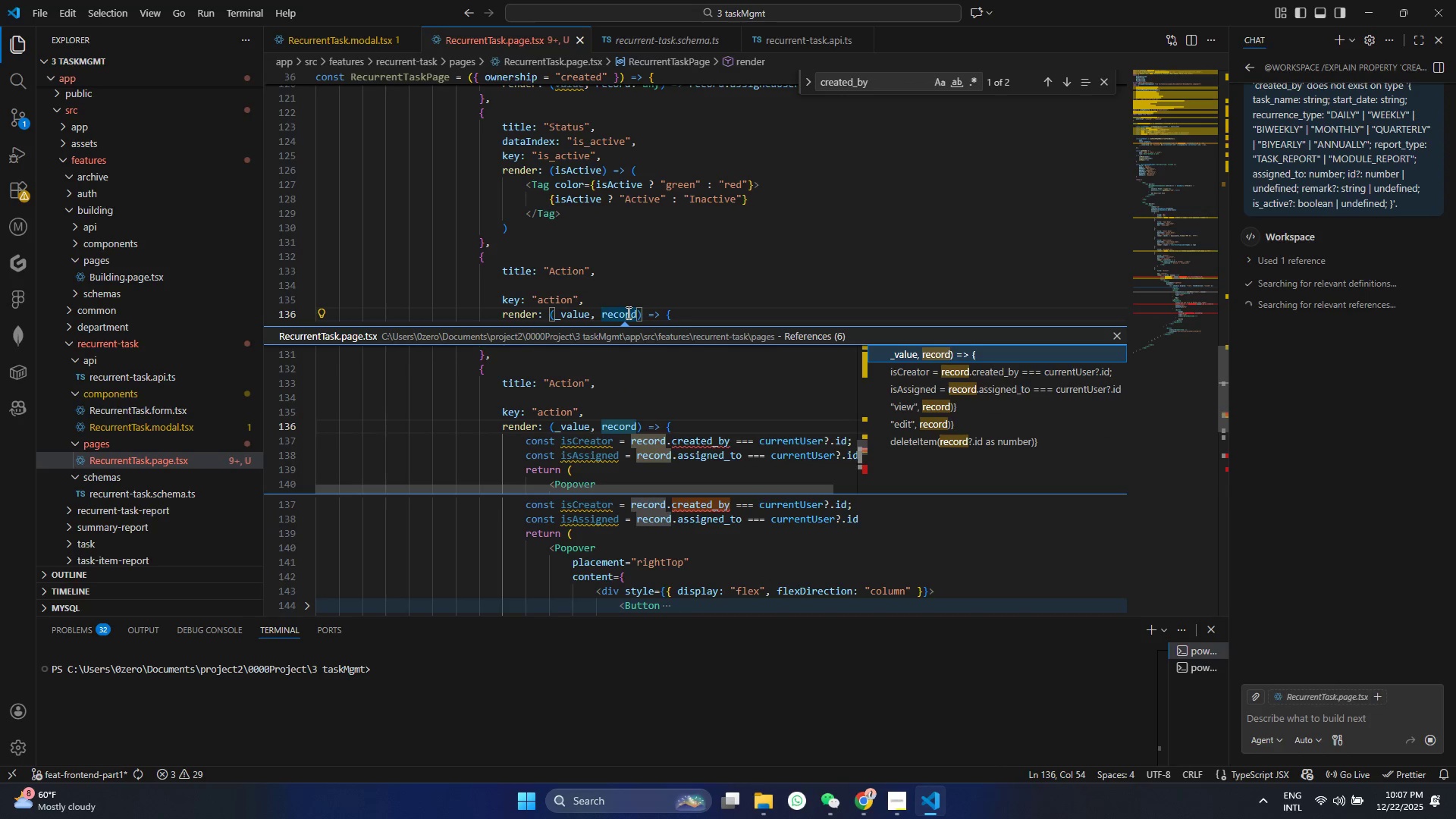 
hold_key(key=ControlLeft, duration=0.8)
 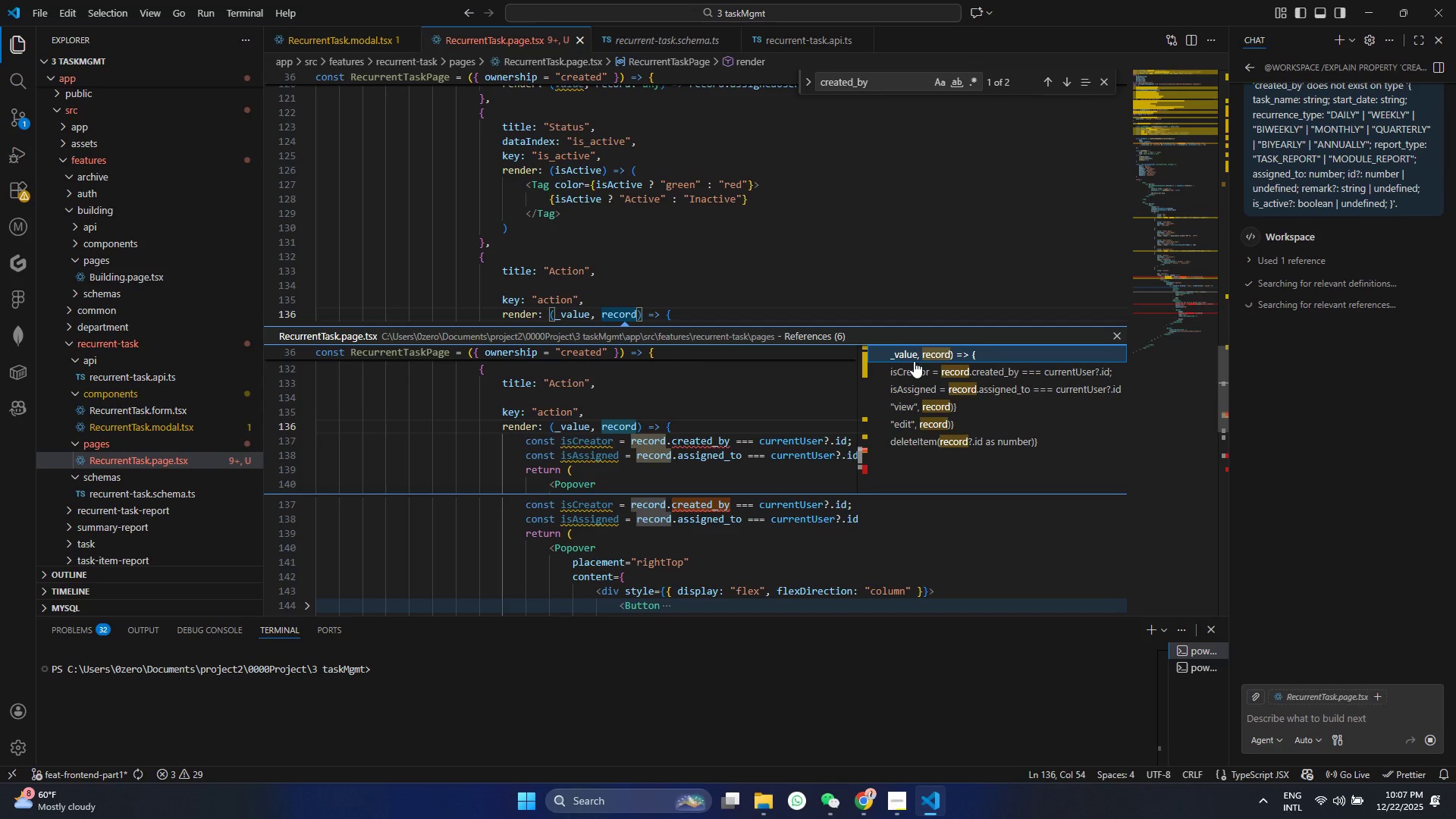 
double_click([914, 361])
 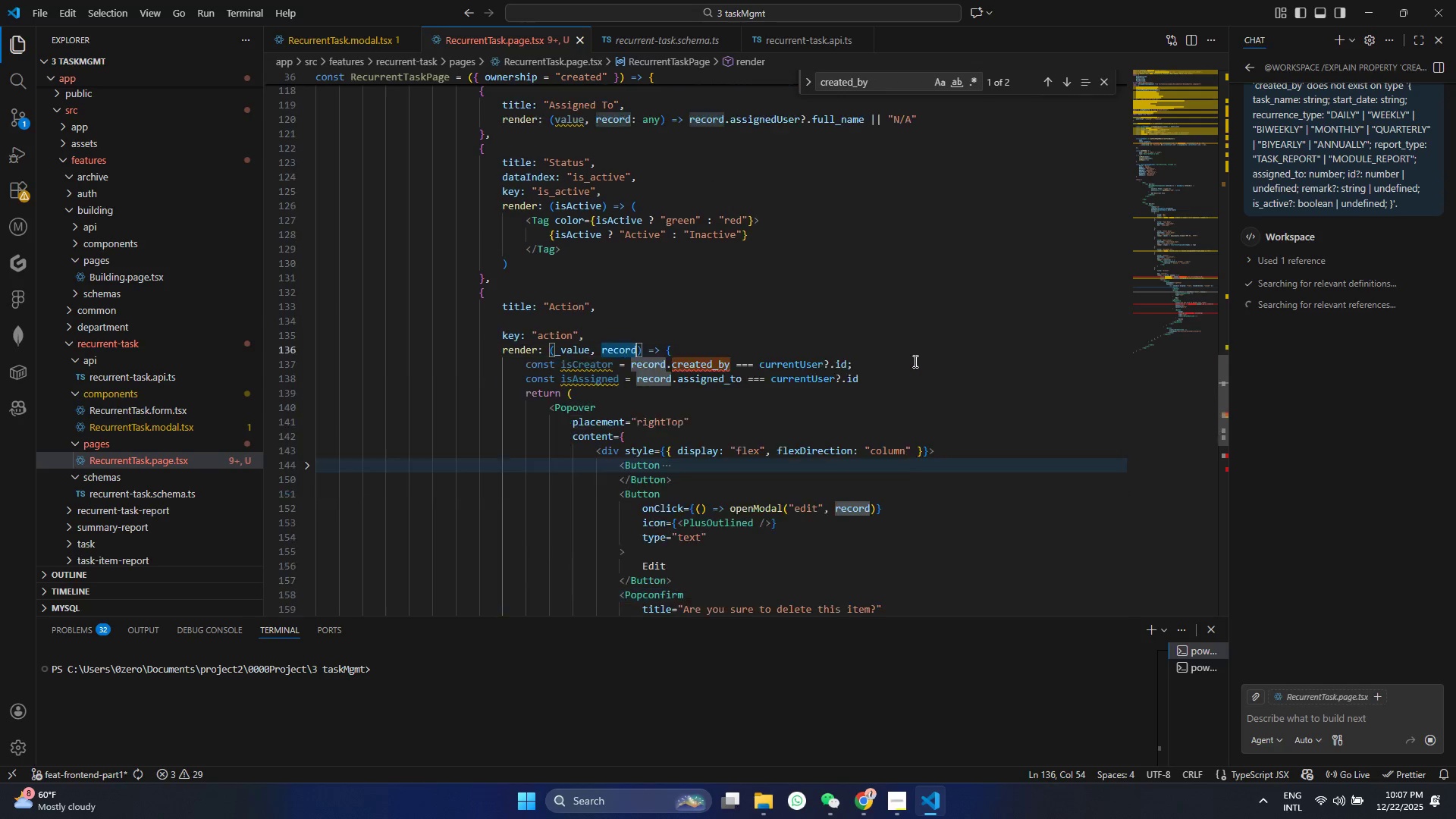 
triple_click([914, 361])
 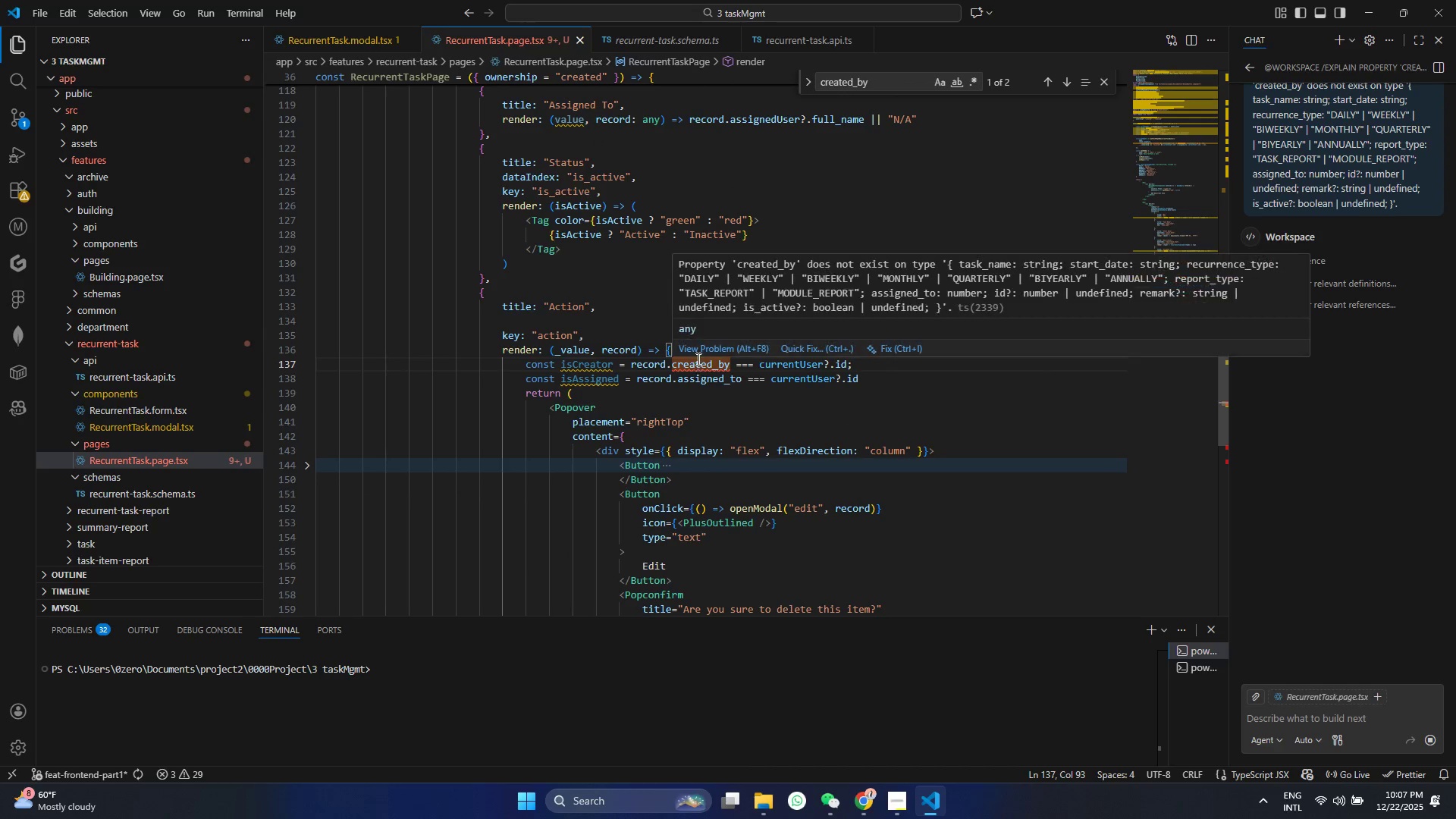 
left_click([645, 406])
 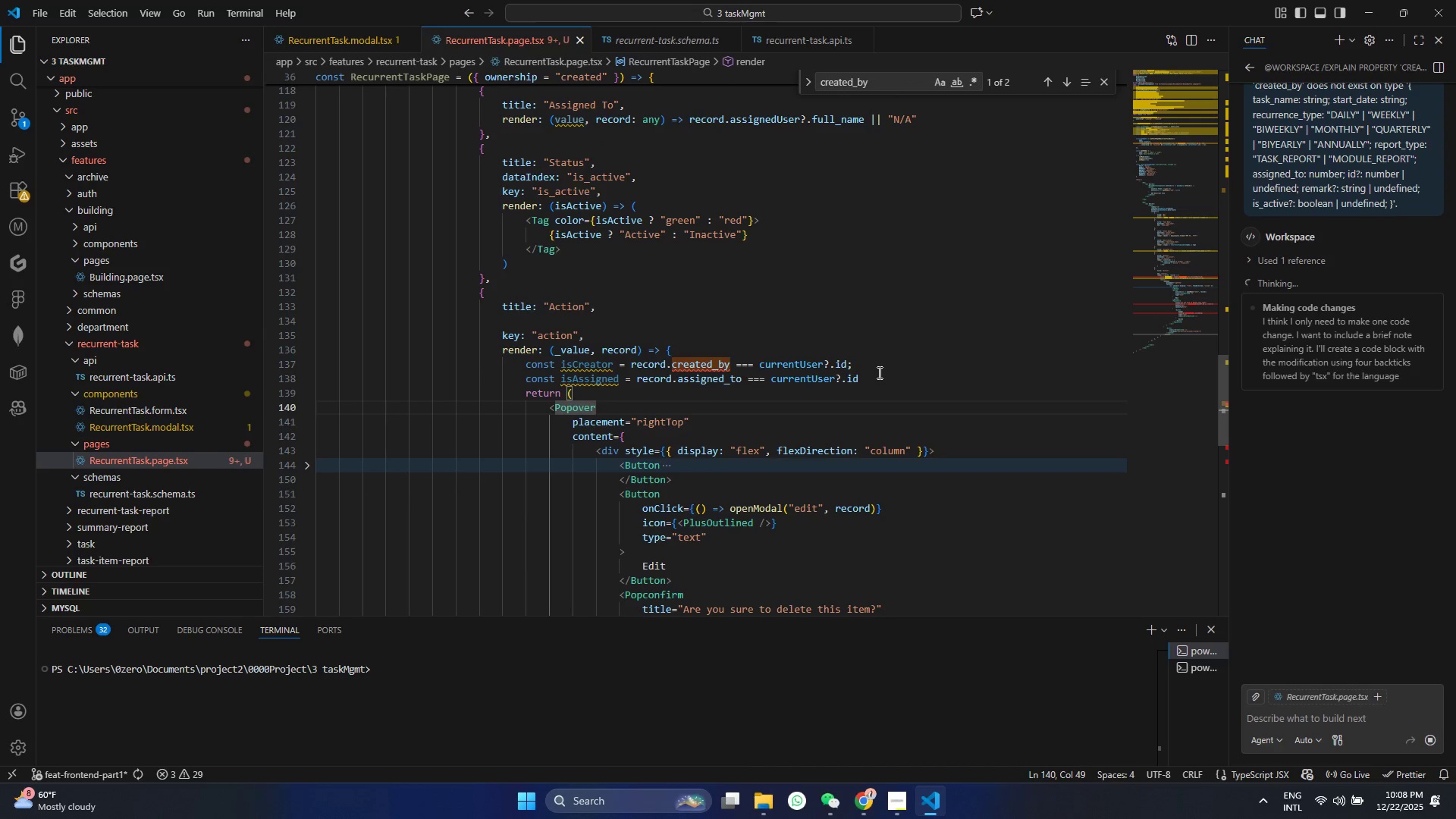 
left_click([876, 375])
 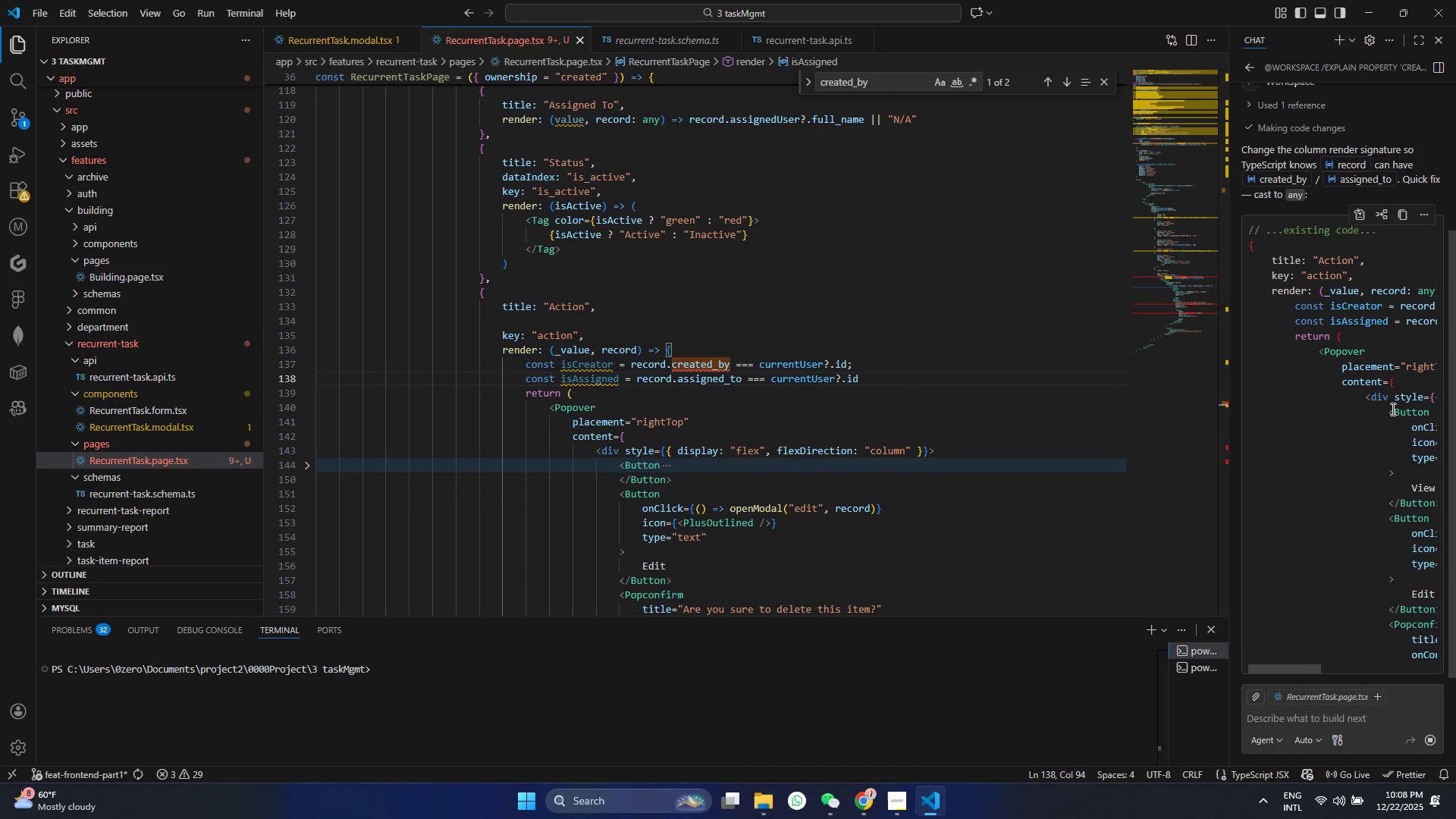 
scroll: coordinate [1393, 410], scroll_direction: down, amount: 7.0
 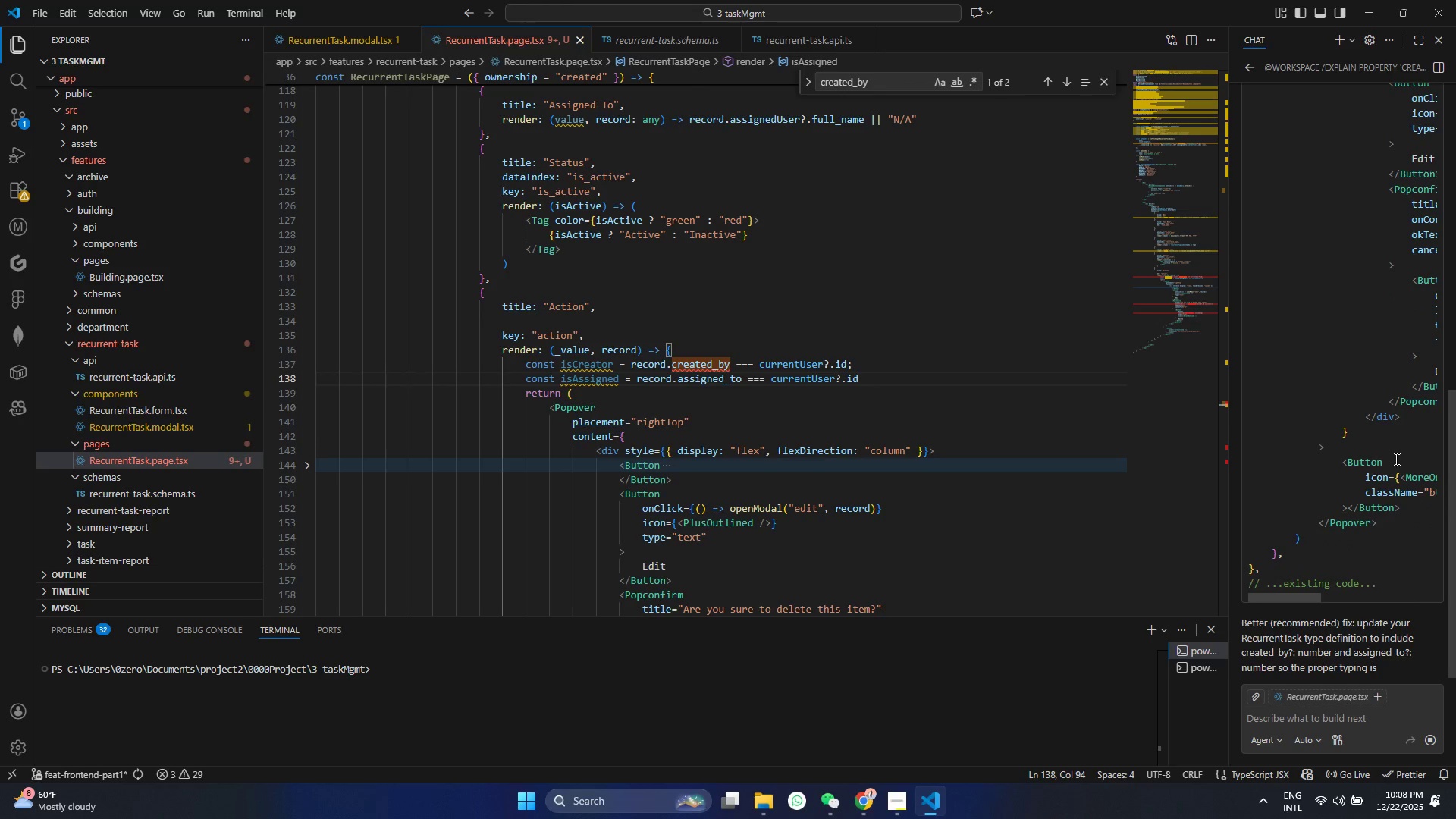 
scroll: coordinate [1393, 479], scroll_direction: up, amount: 11.0
 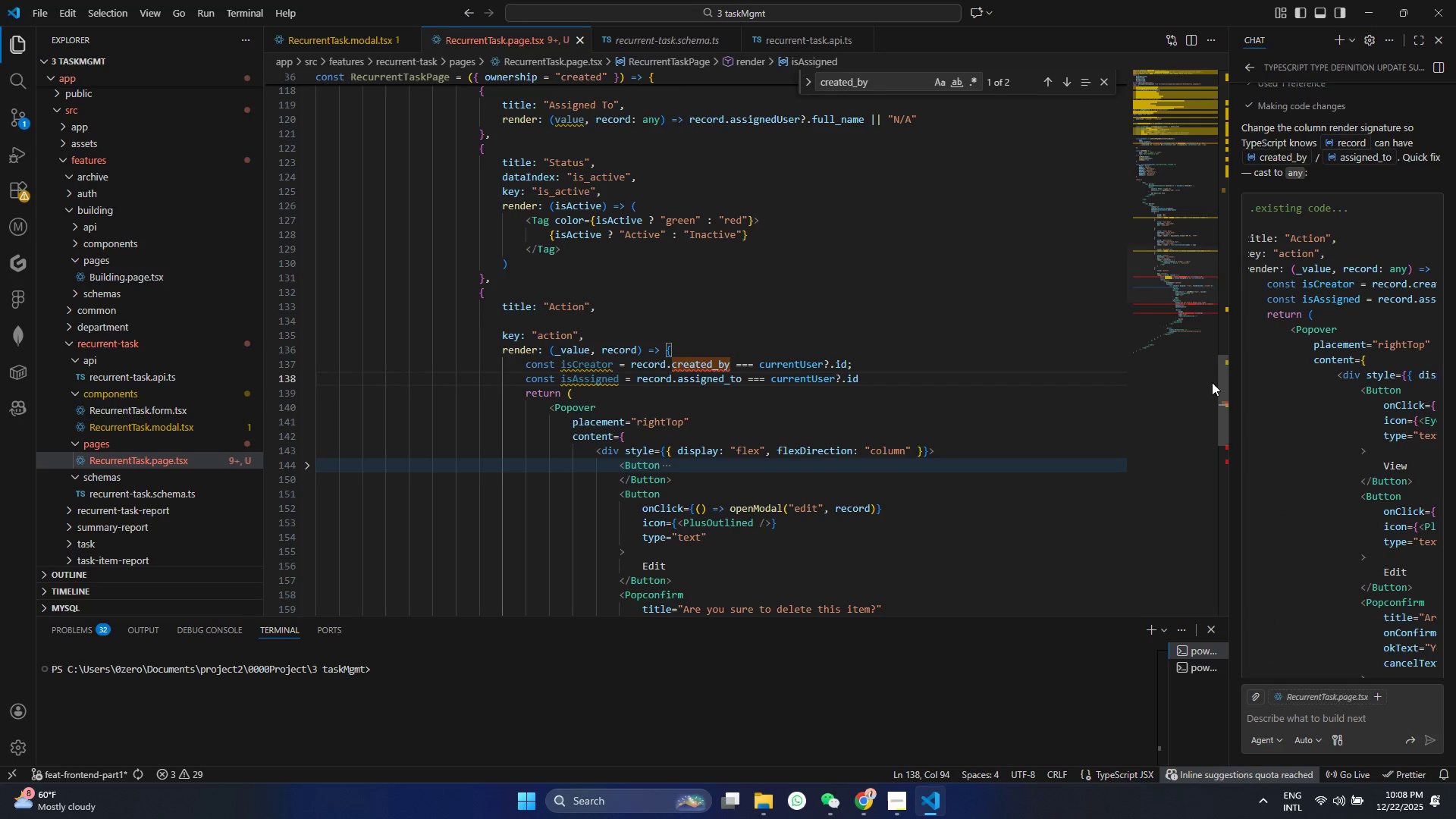 
wait(21.71)
 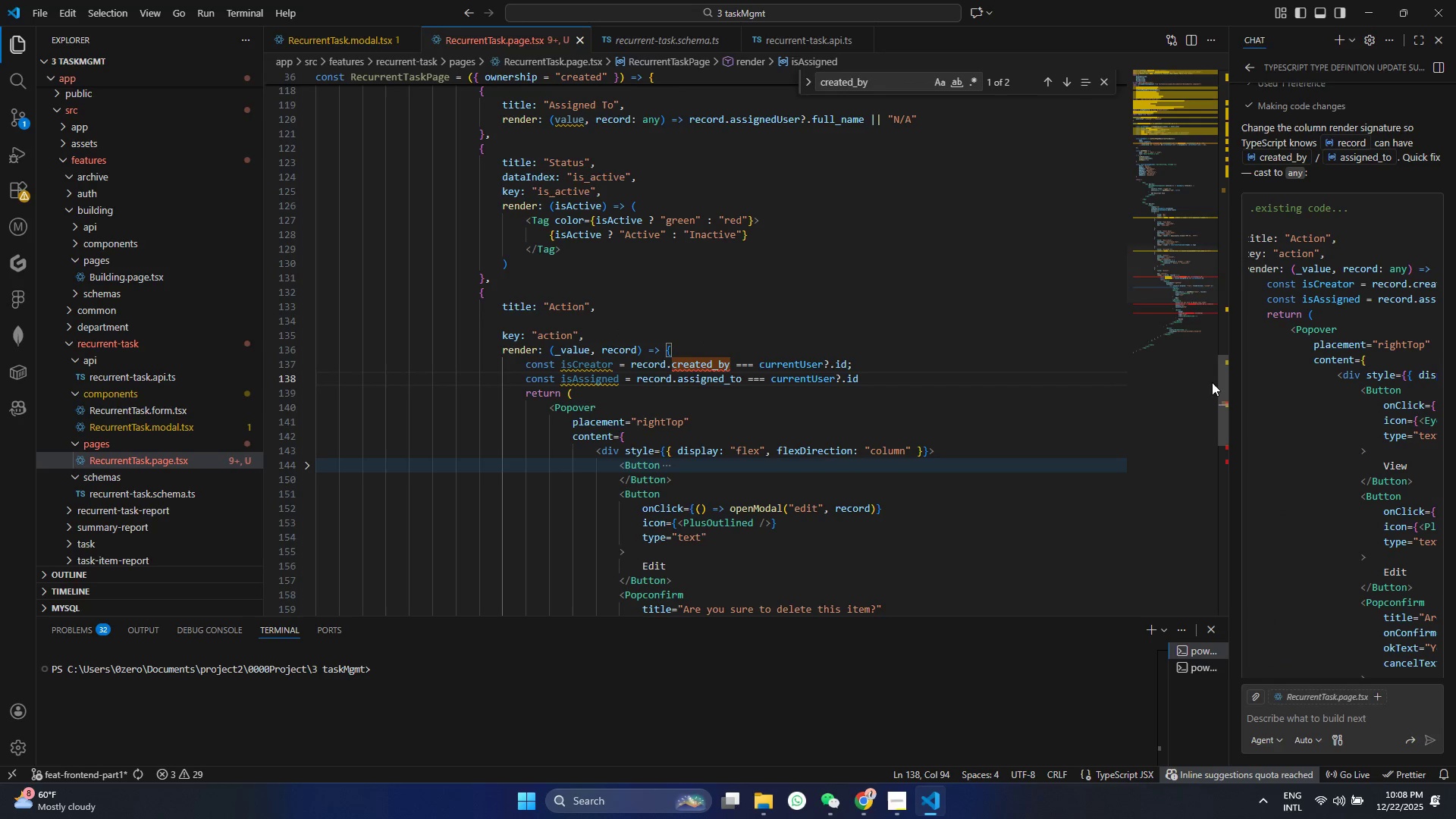 
scroll: coordinate [1335, 608], scroll_direction: down, amount: 20.0
 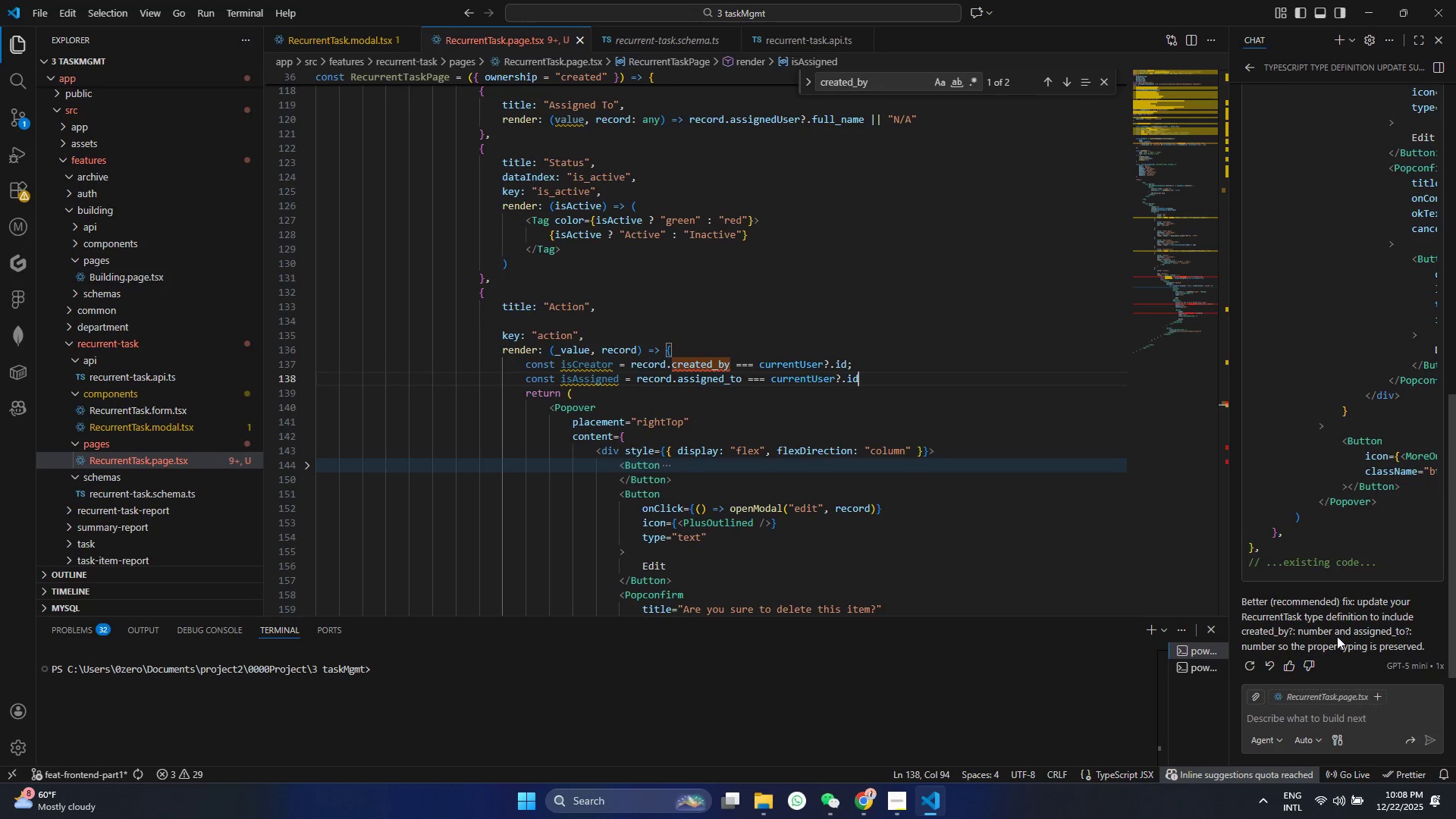 
scroll: coordinate [1326, 323], scroll_direction: up, amount: 13.0
 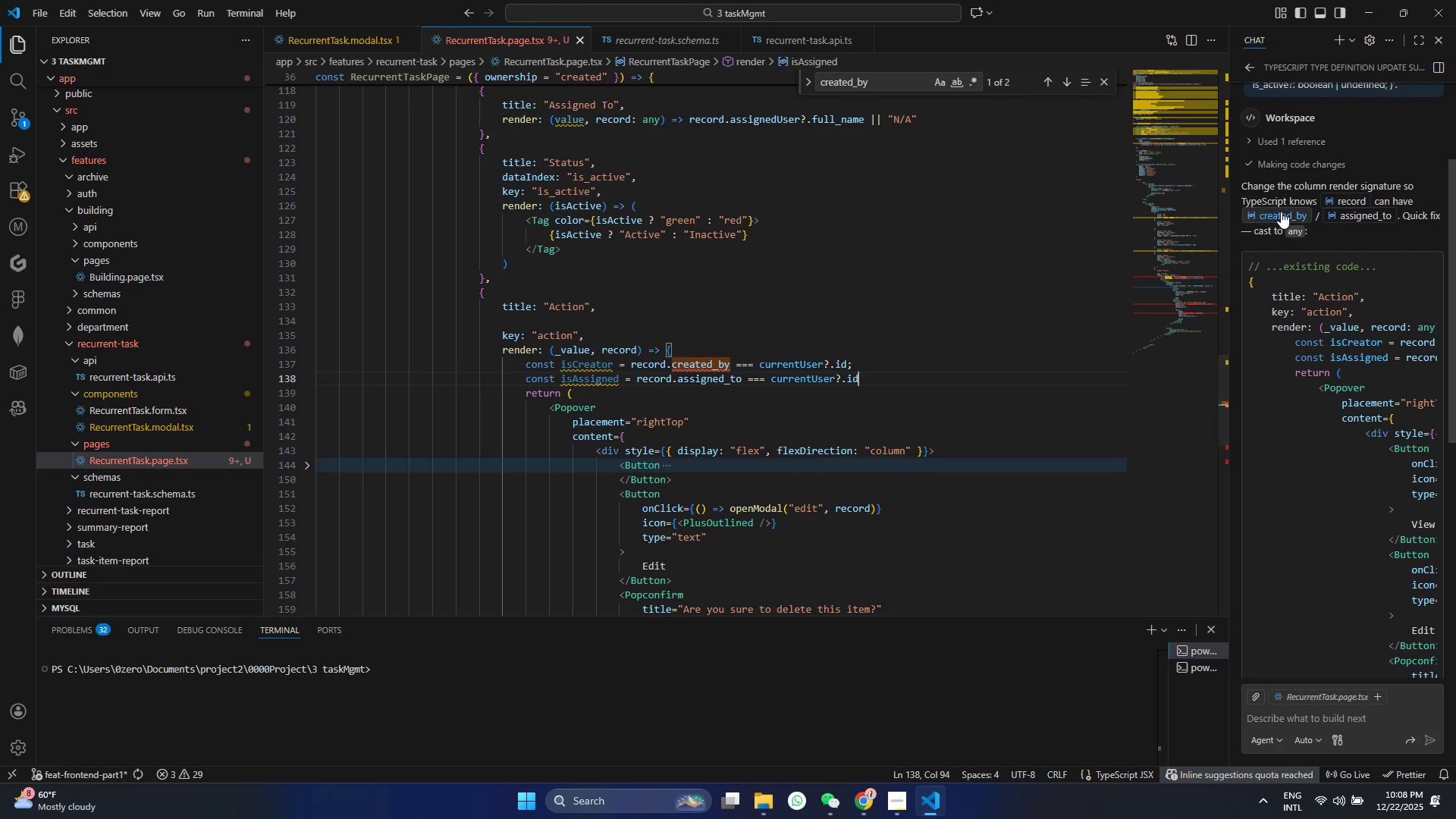 
left_click([1348, 199])
 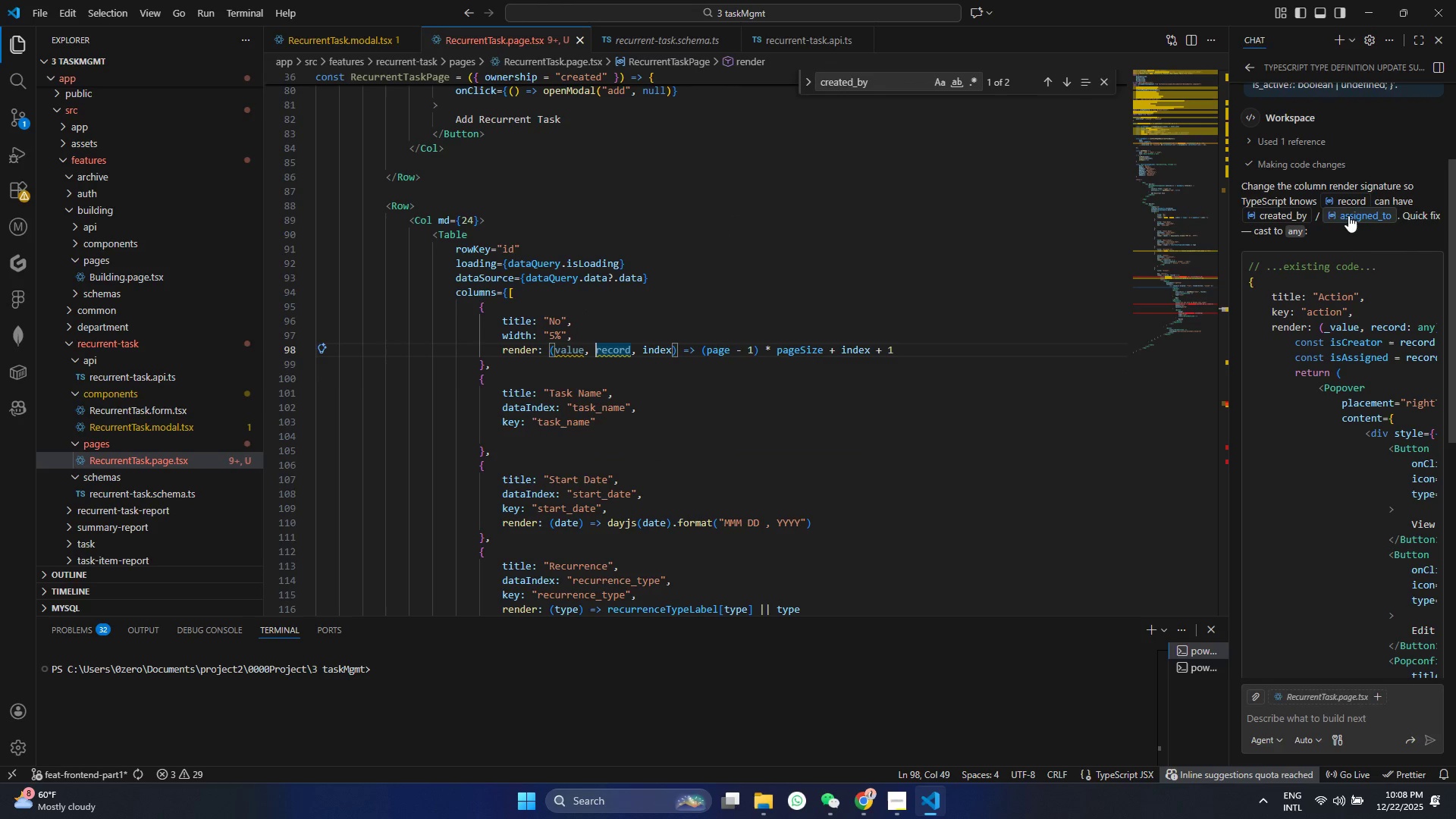 
left_click([1269, 219])
 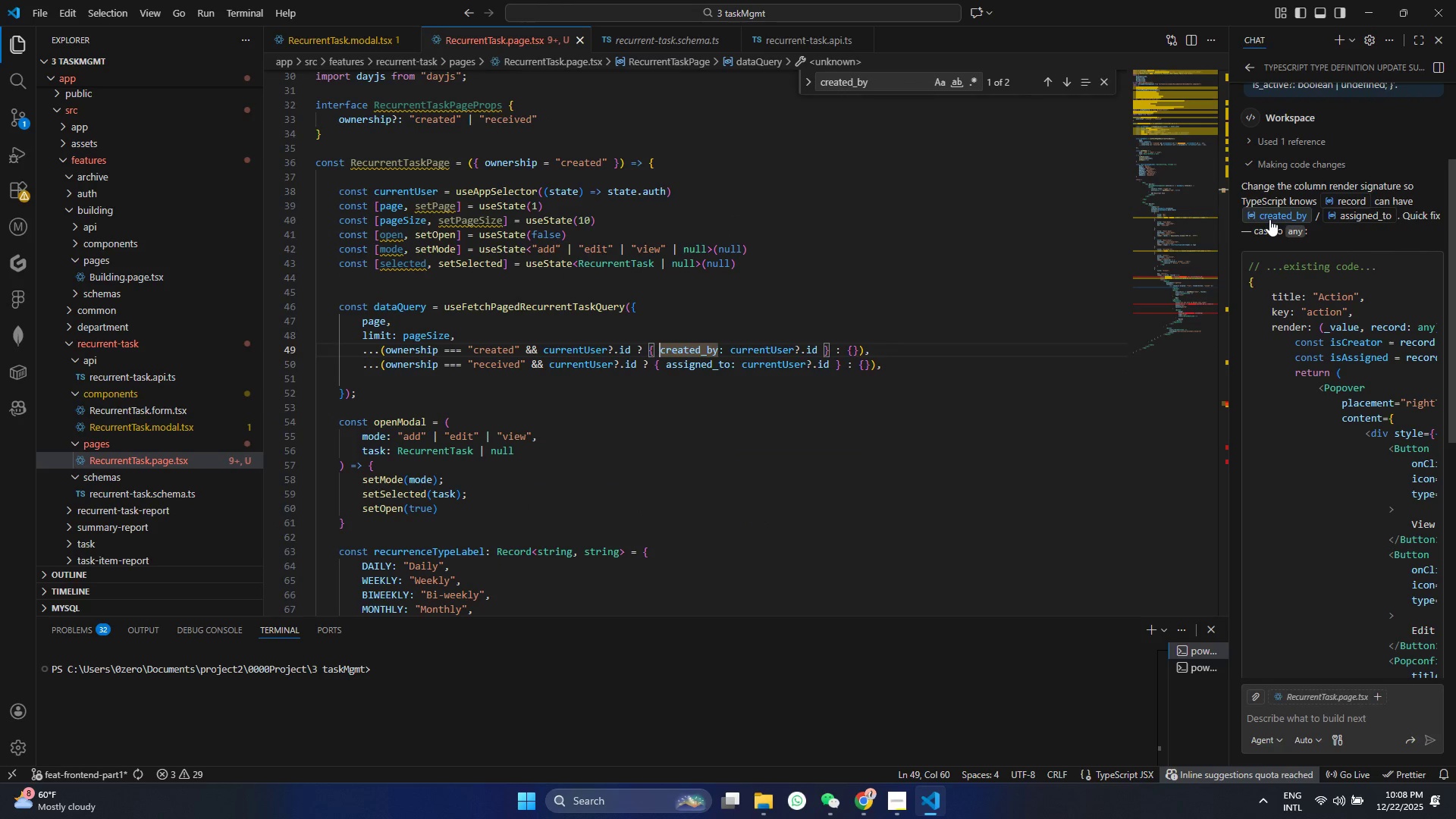 
left_click([1345, 214])
 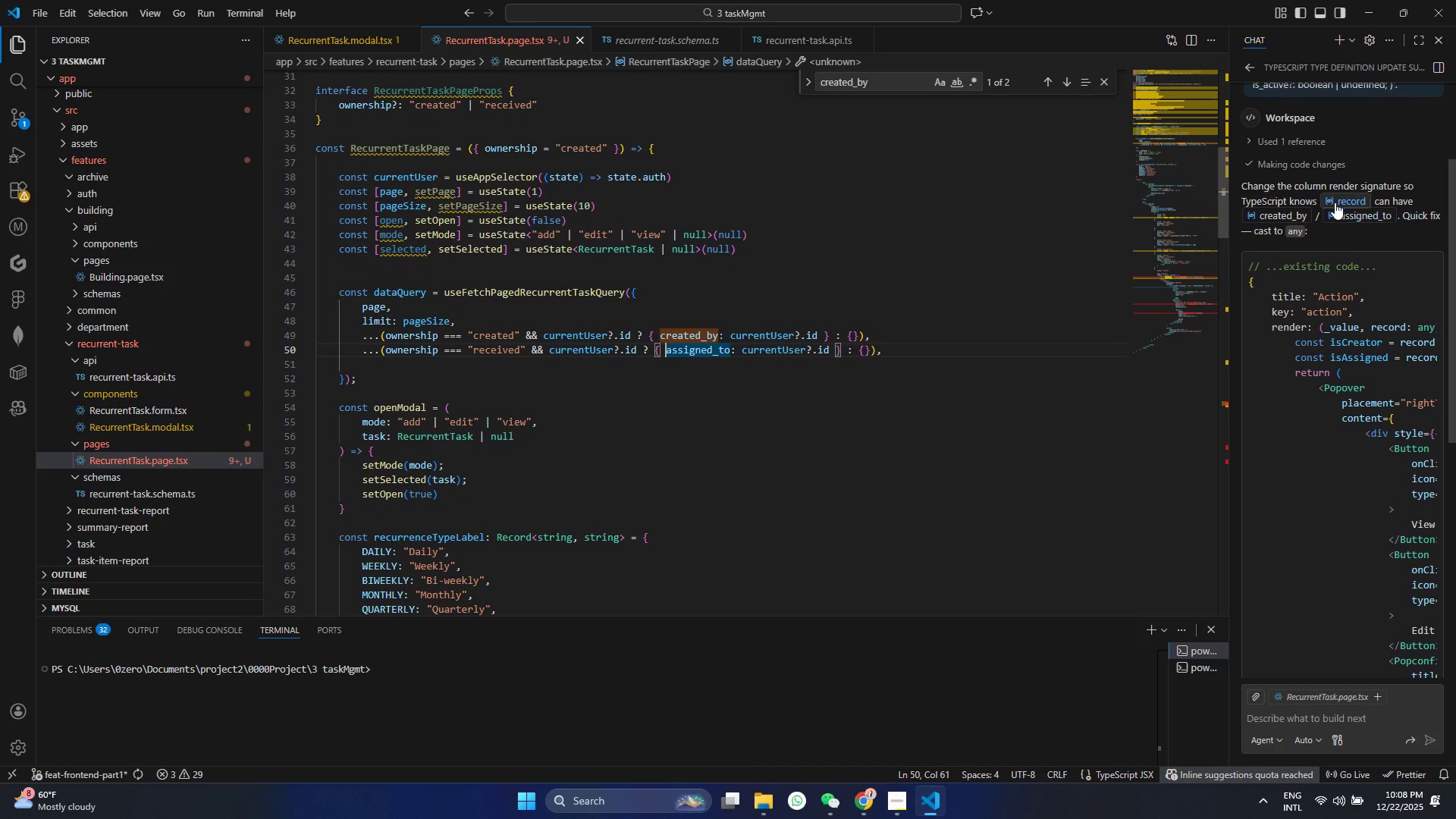 
left_click([1334, 202])
 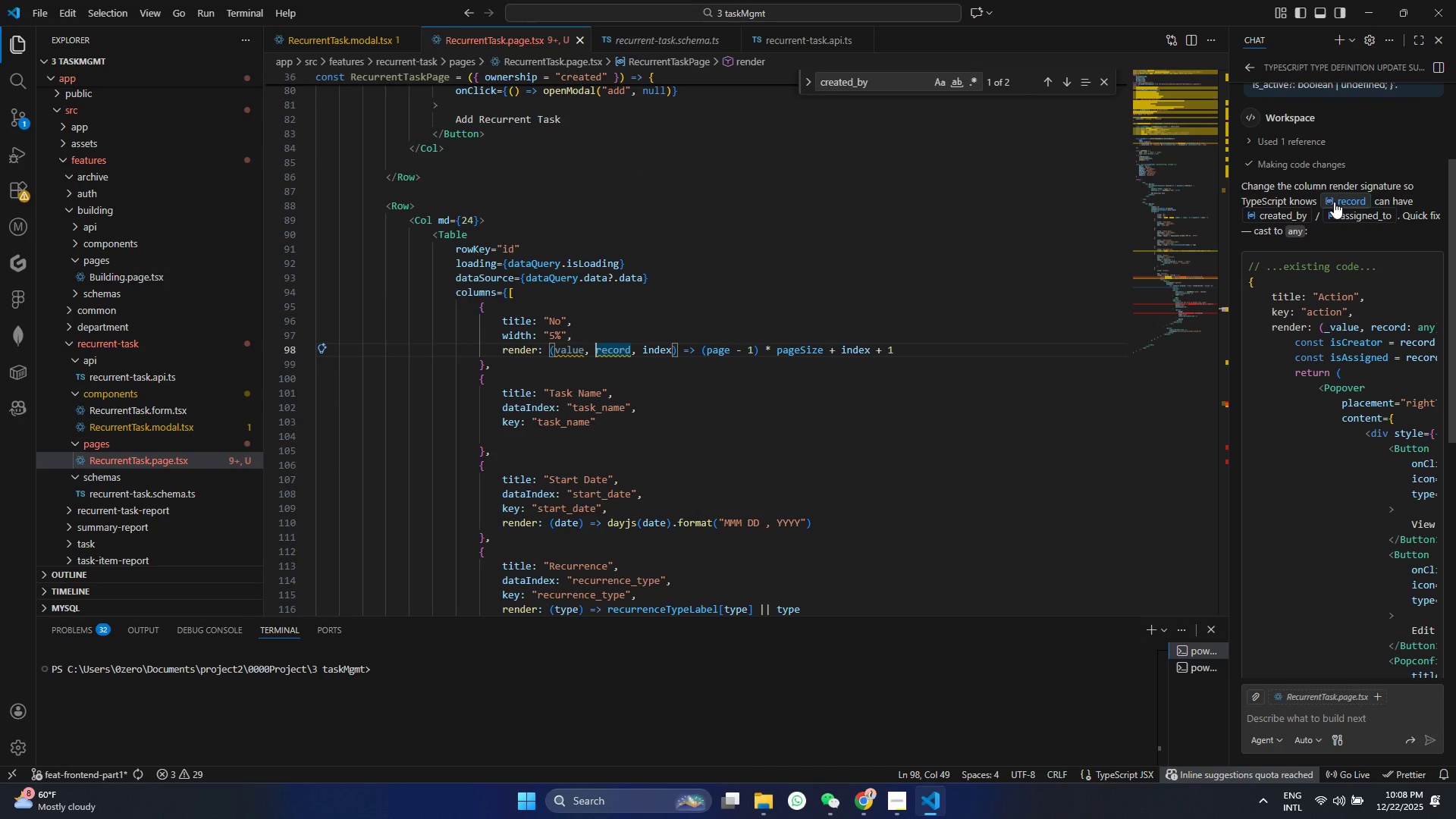 
wait(10.3)
 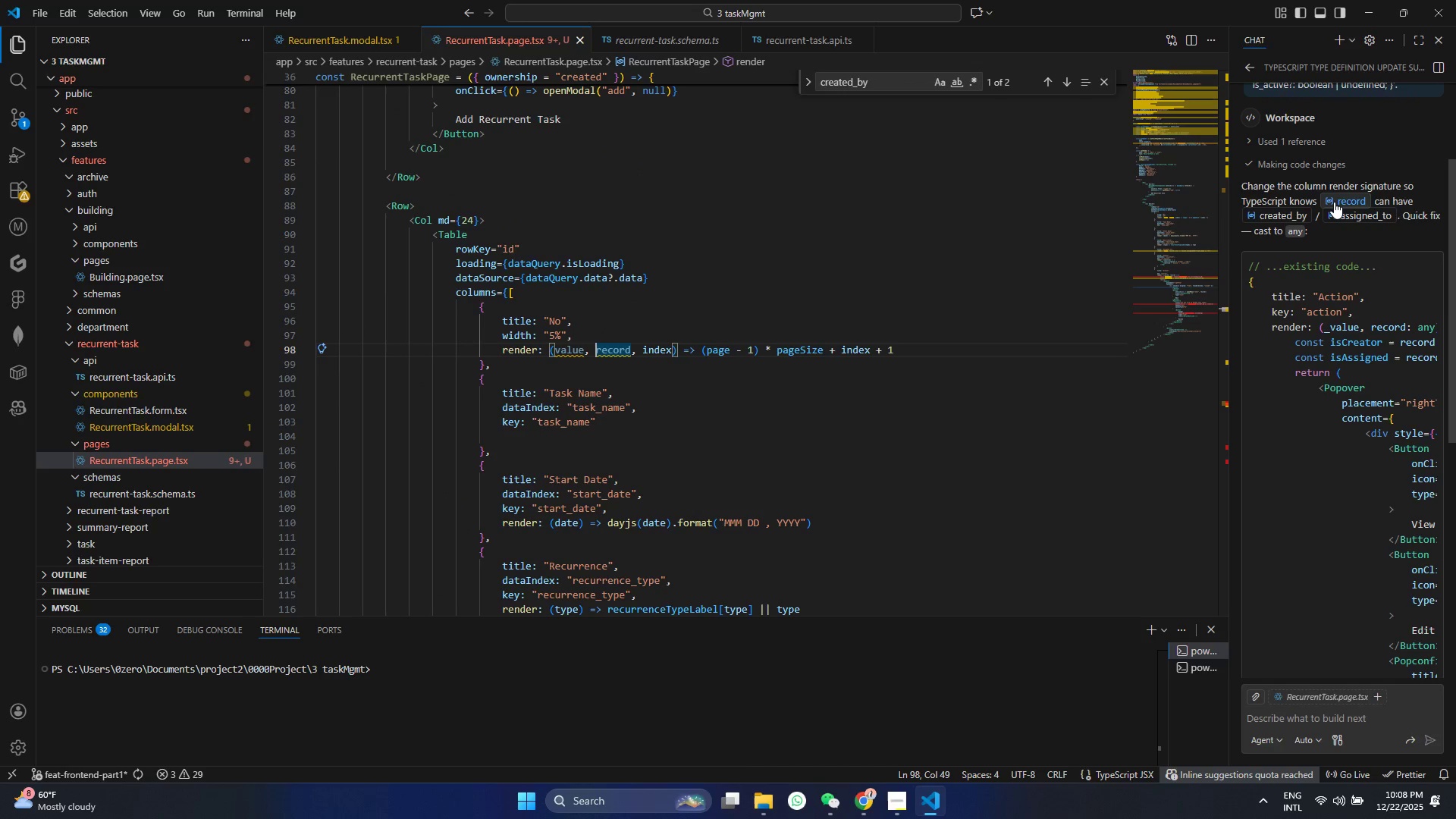 
key(Shift+Minus)
 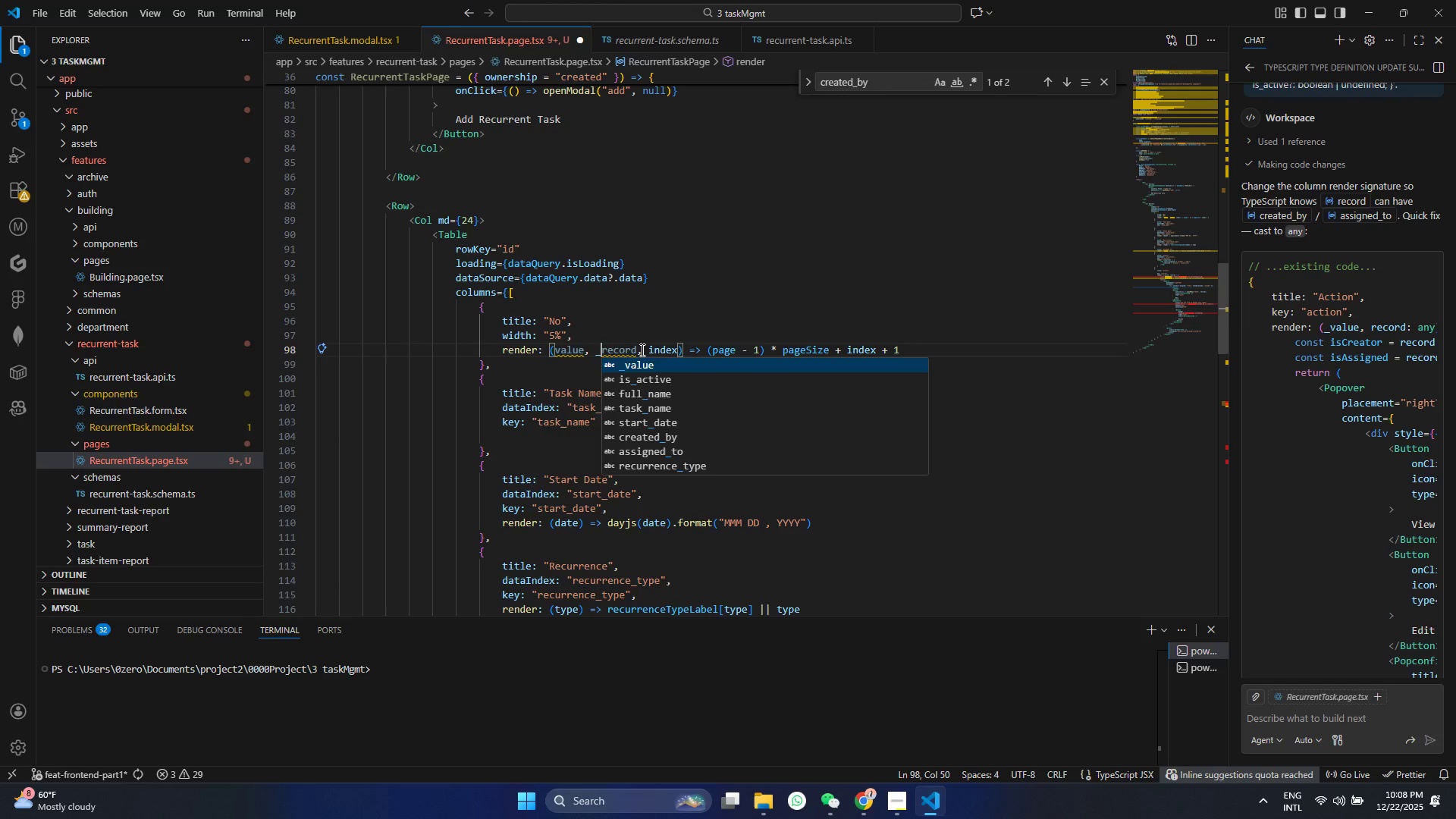 
key(ArrowLeft)
 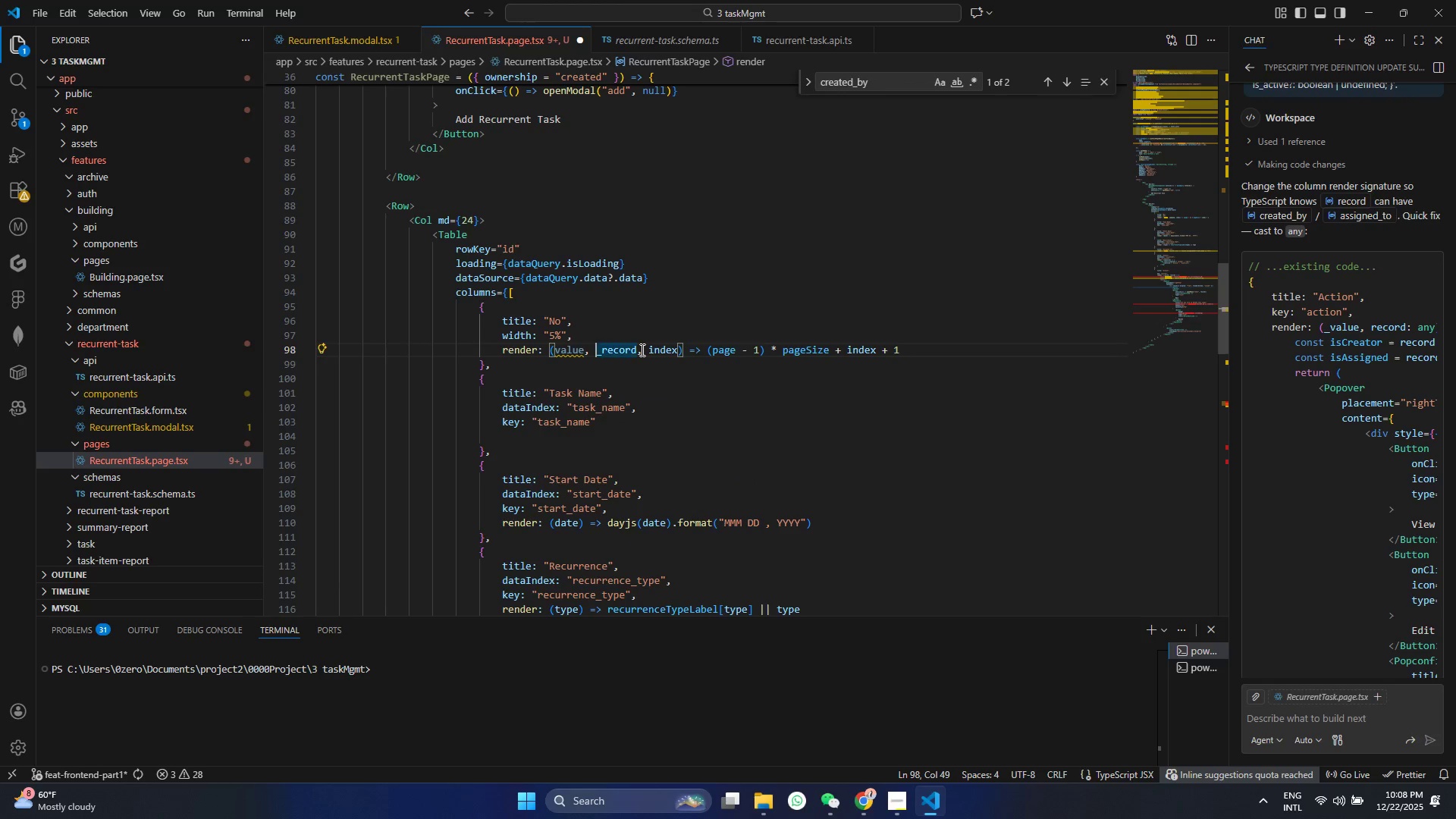 
key(ArrowLeft)
 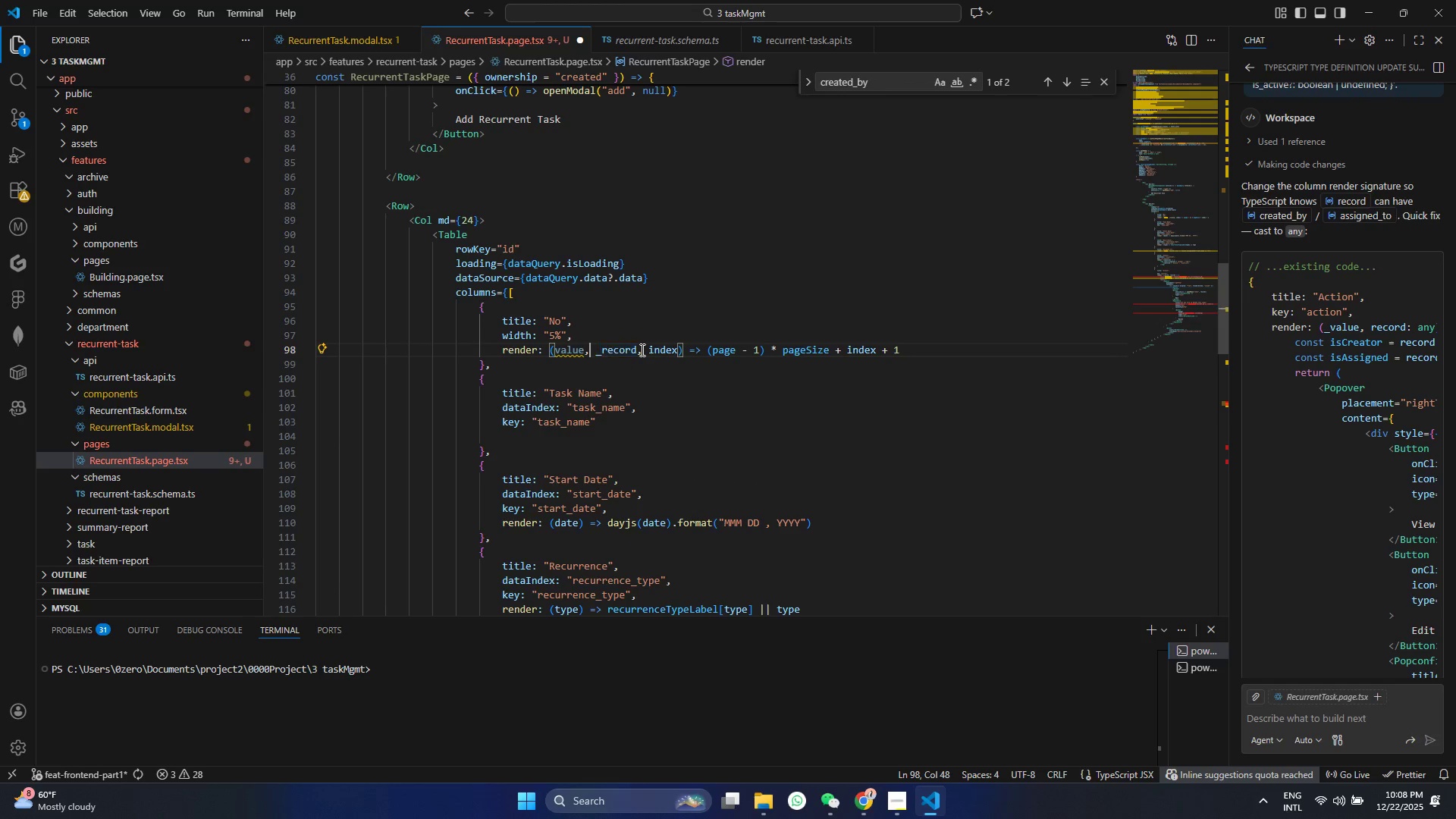 
key(ArrowLeft)
 